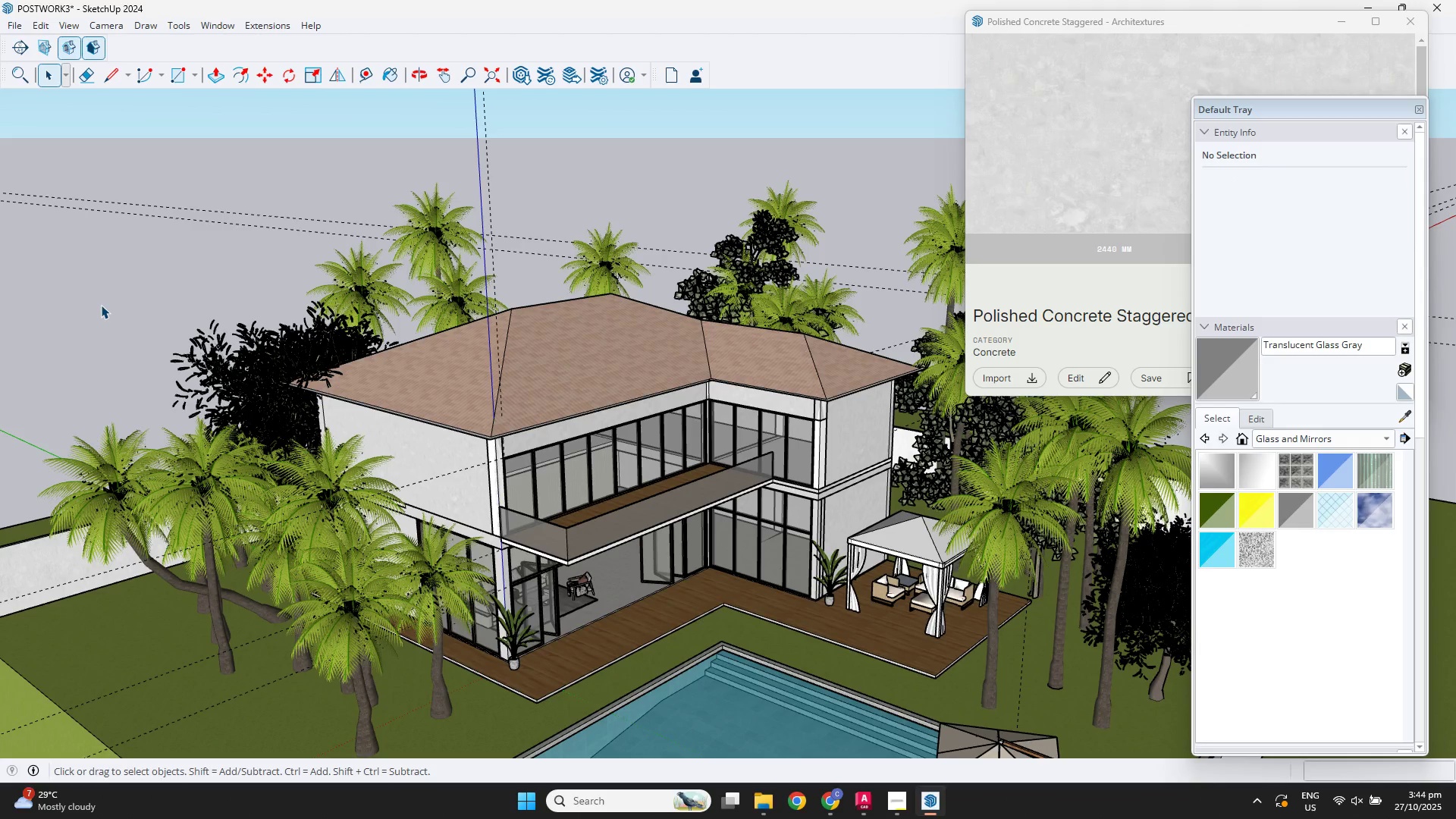 
triple_click([101, 305])
 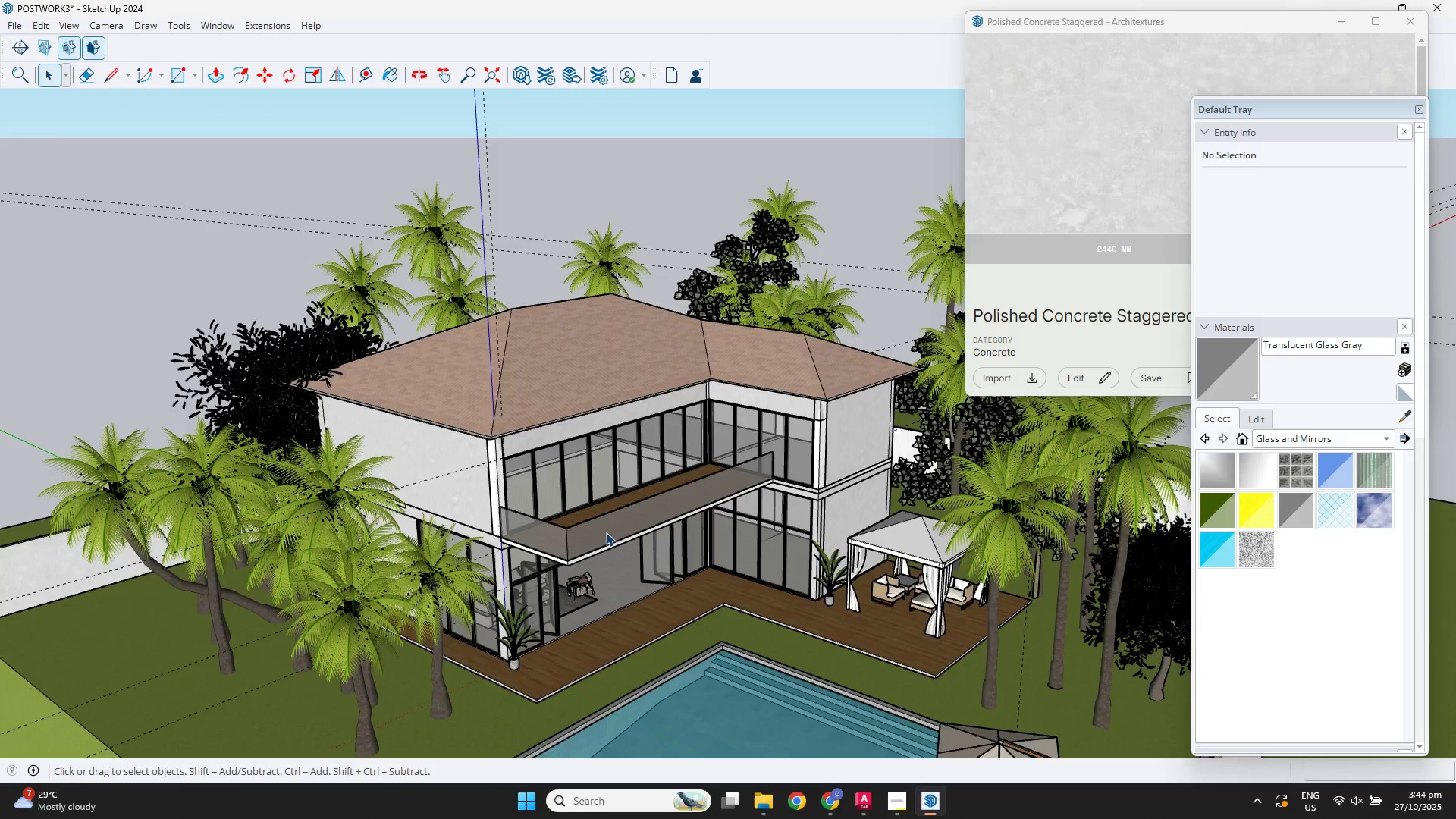 
scroll: coordinate [930, 520], scroll_direction: up, amount: 14.0
 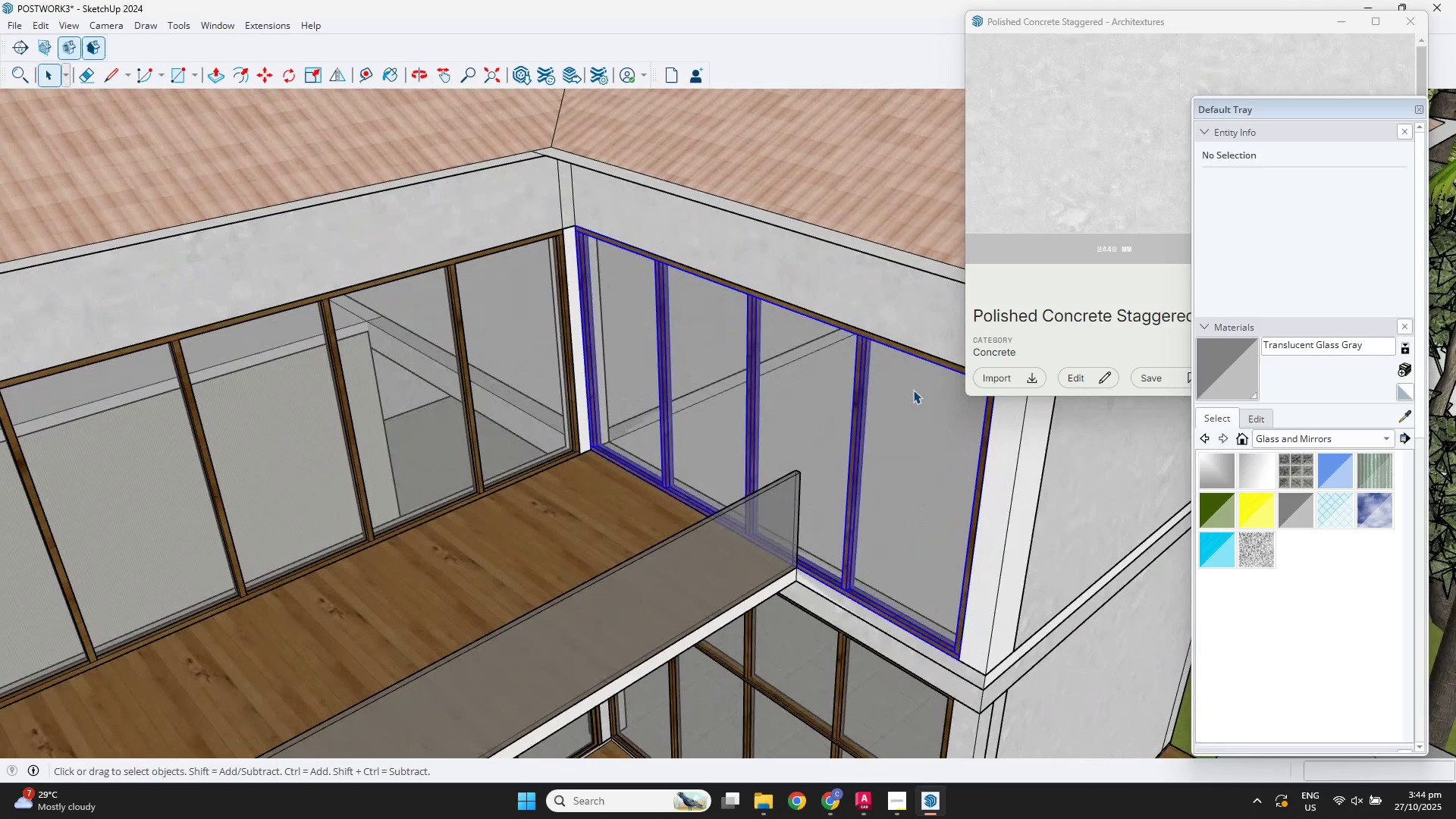 
key(Shift+ShiftLeft)
 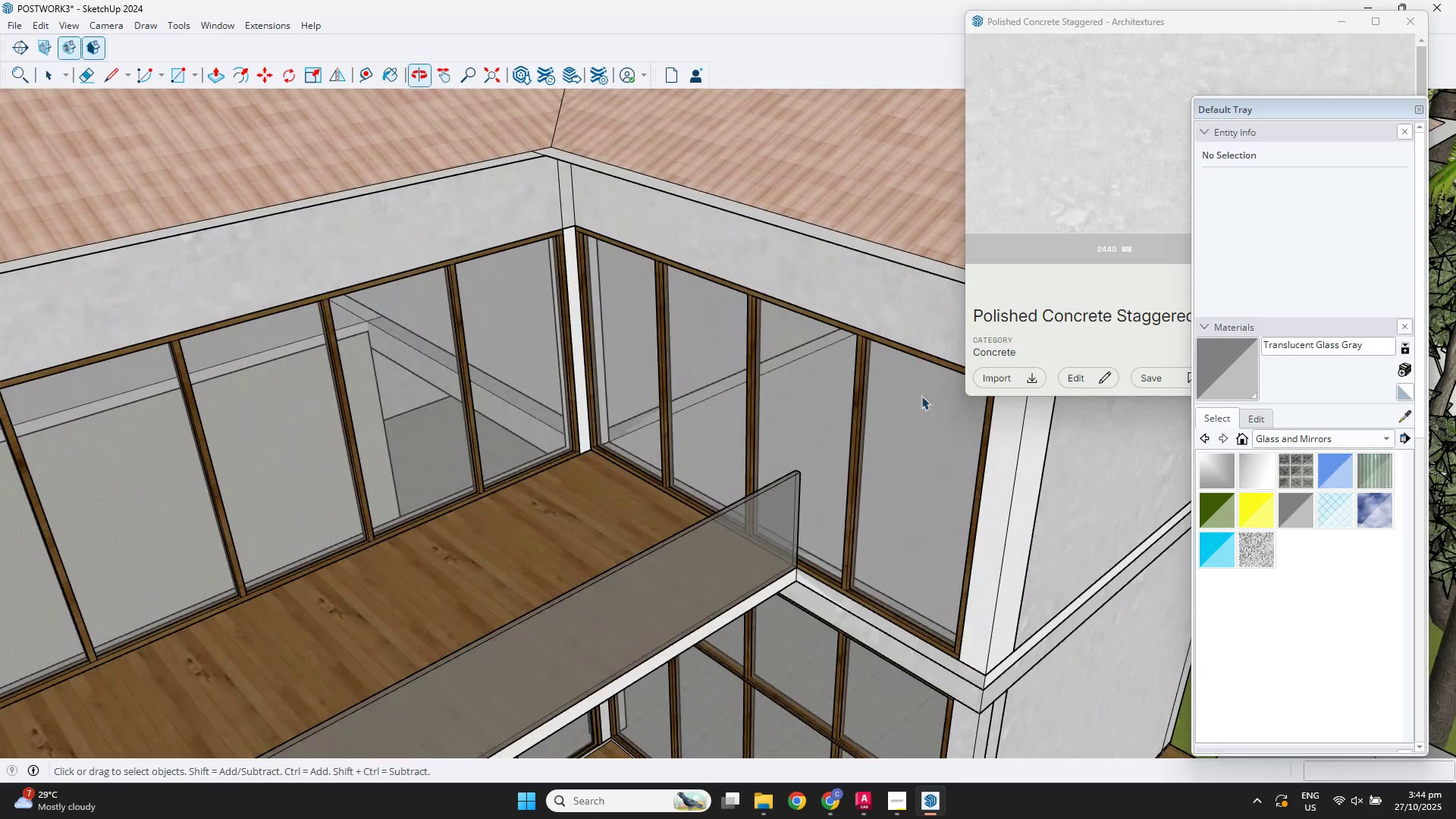 
left_click([913, 390])
 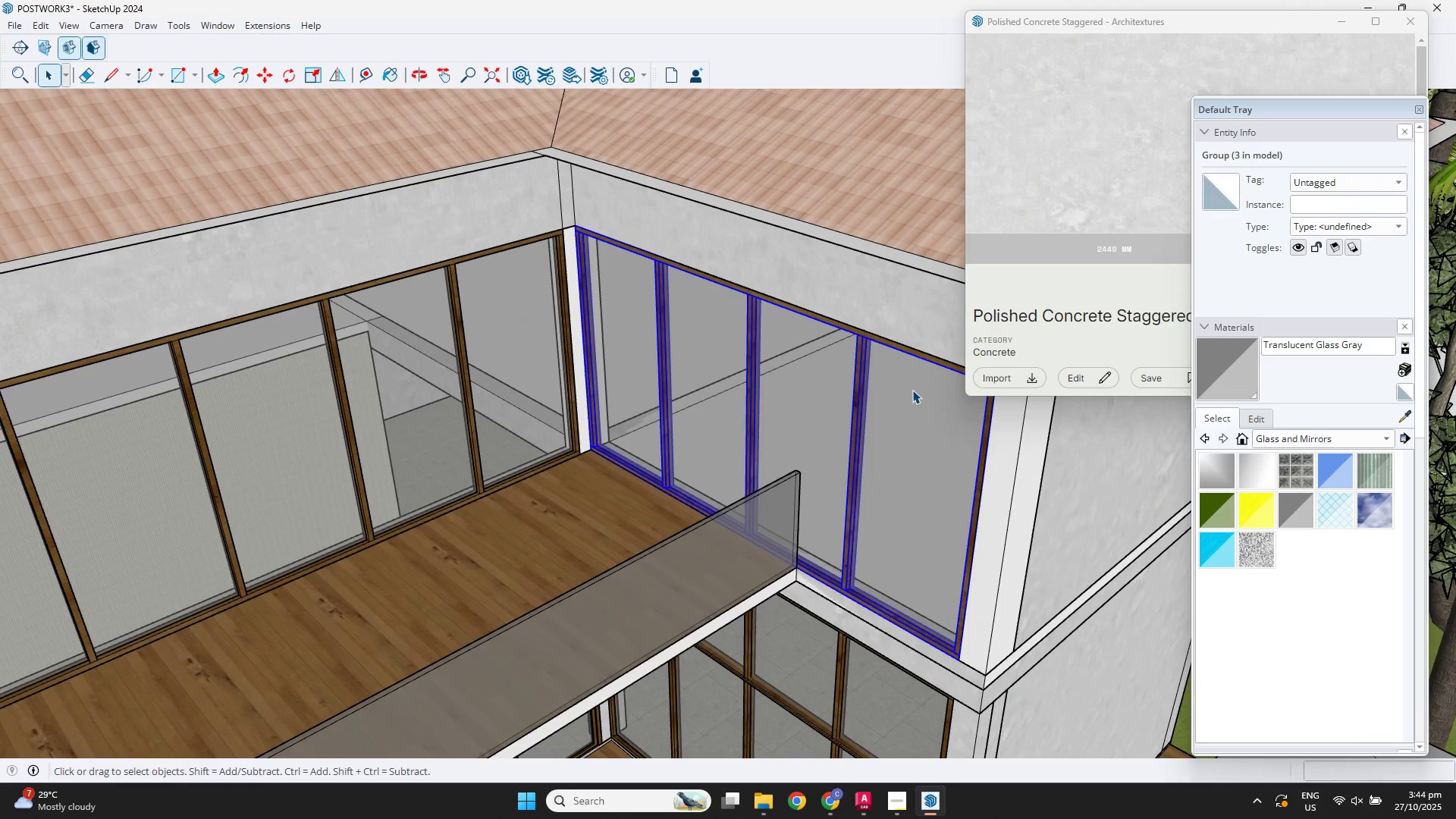 
key(Delete)
 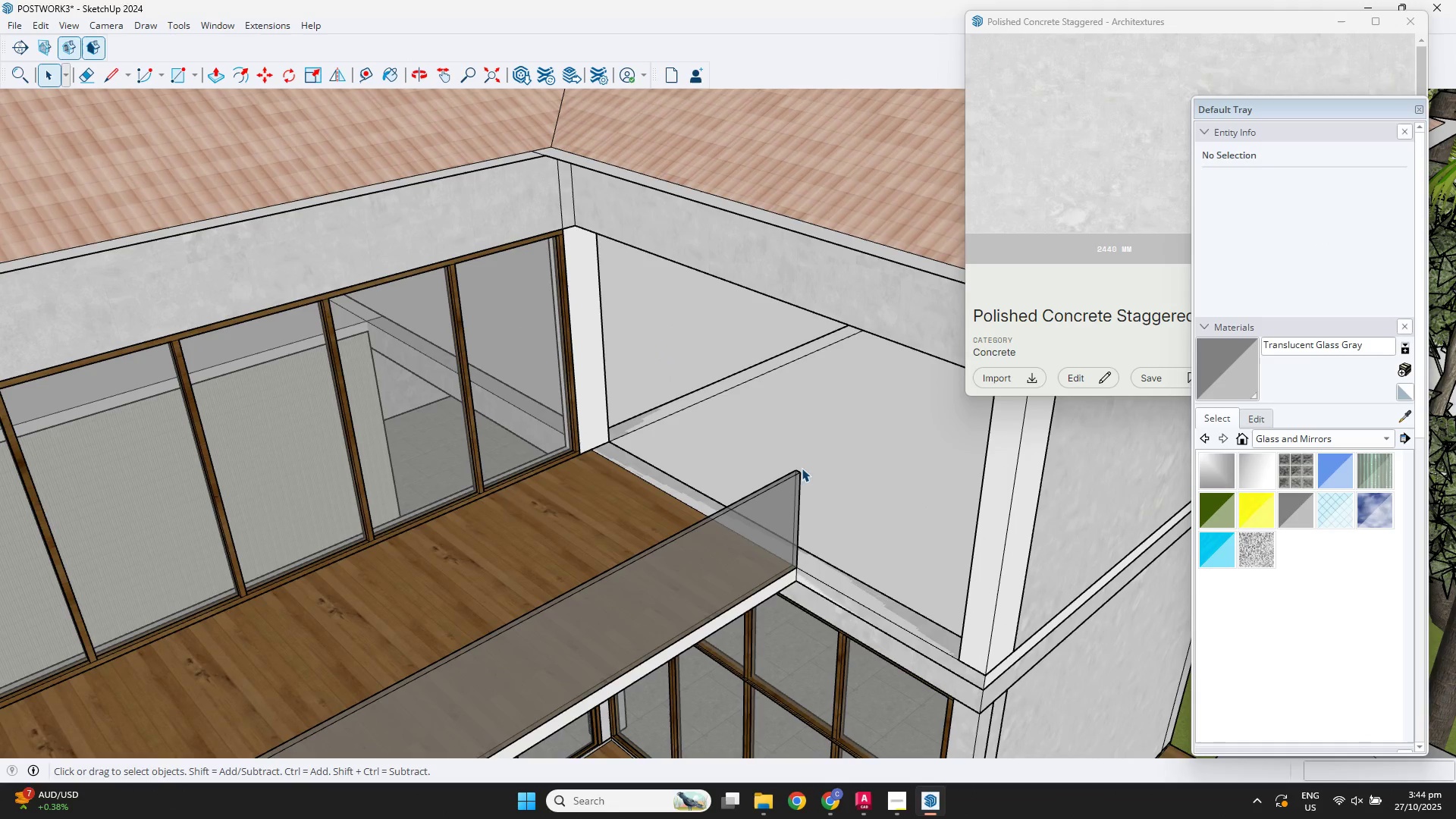 
left_click([826, 297])
 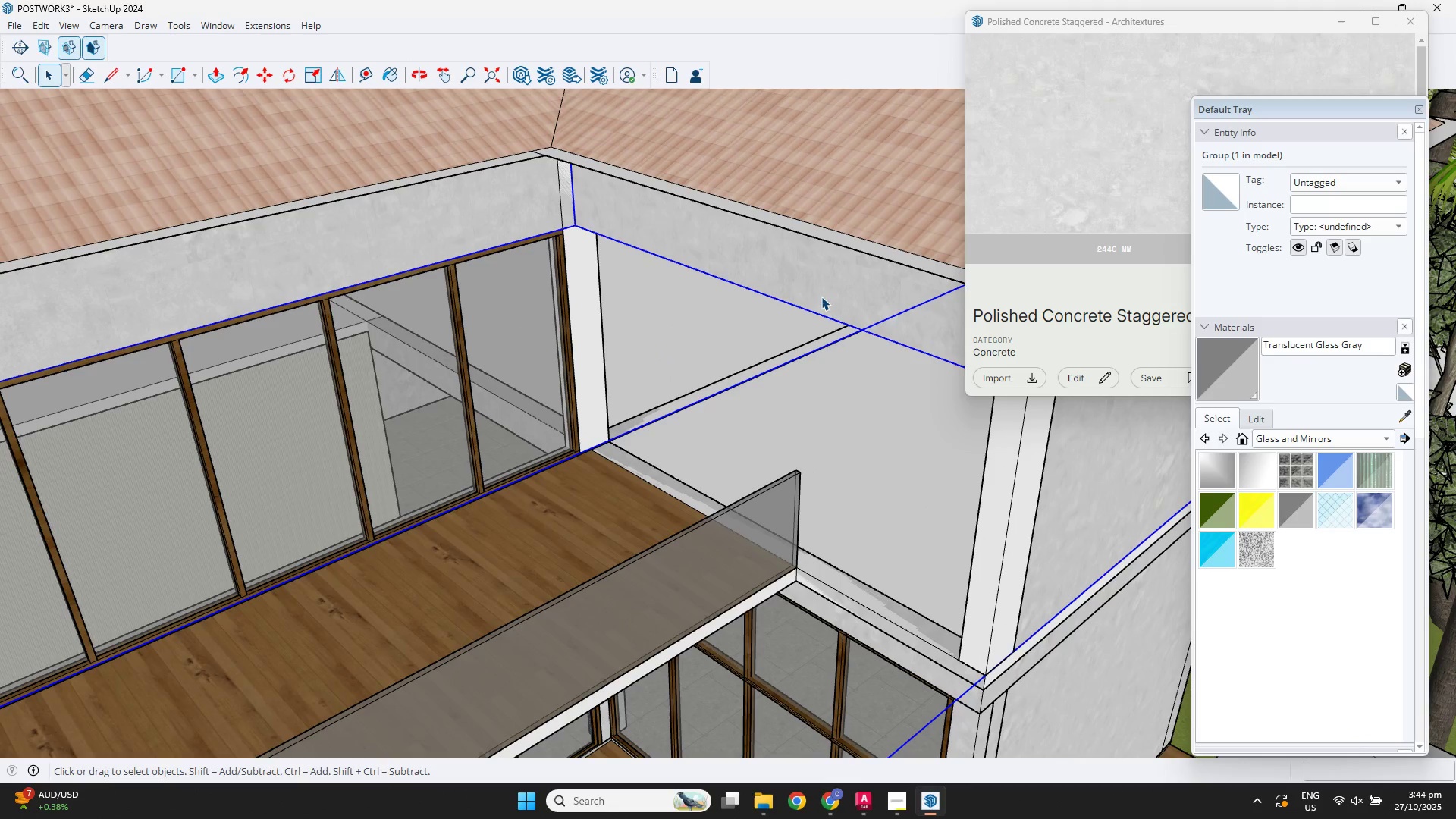 
left_click([821, 297])
 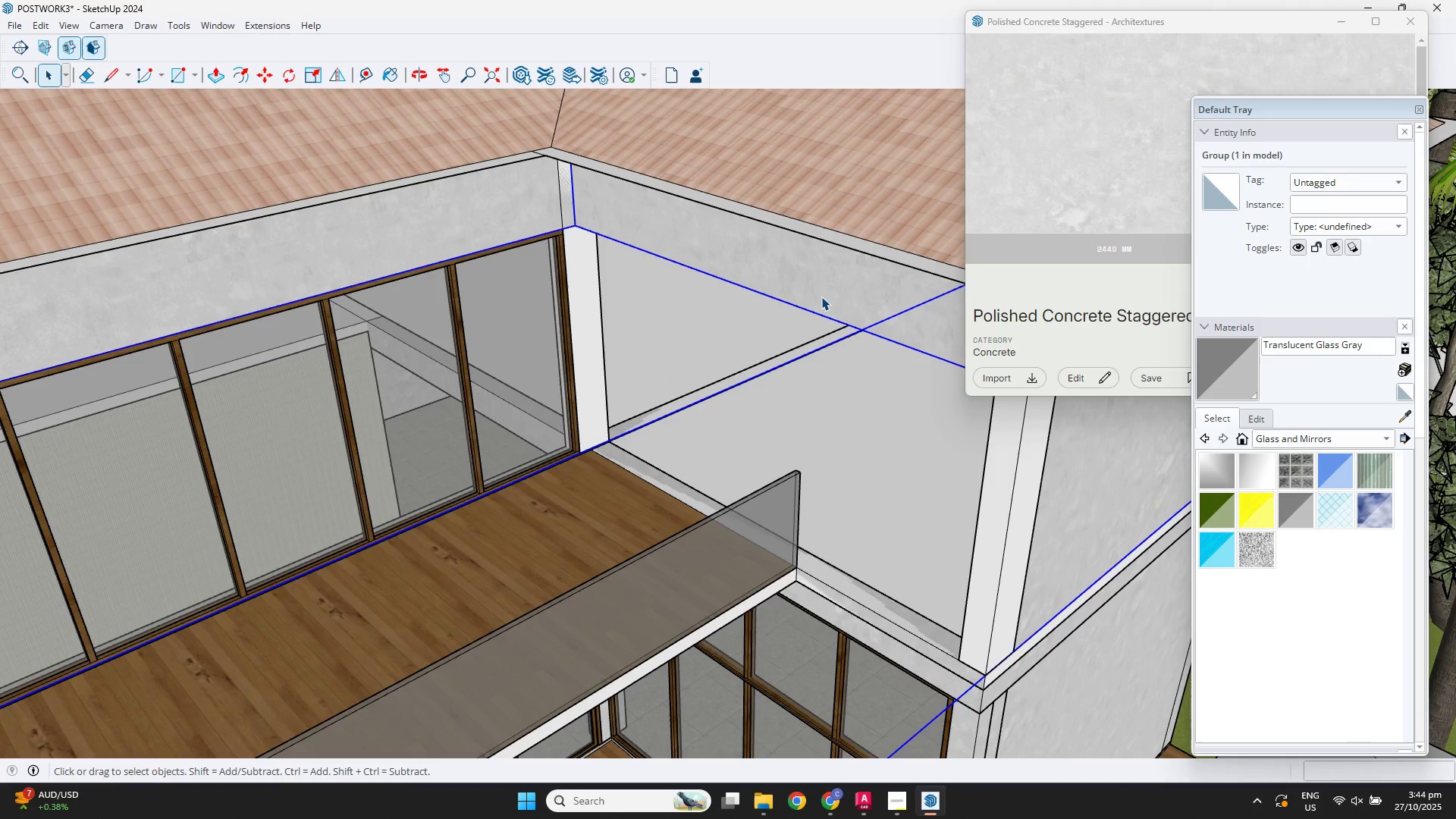 
double_click([821, 297])
 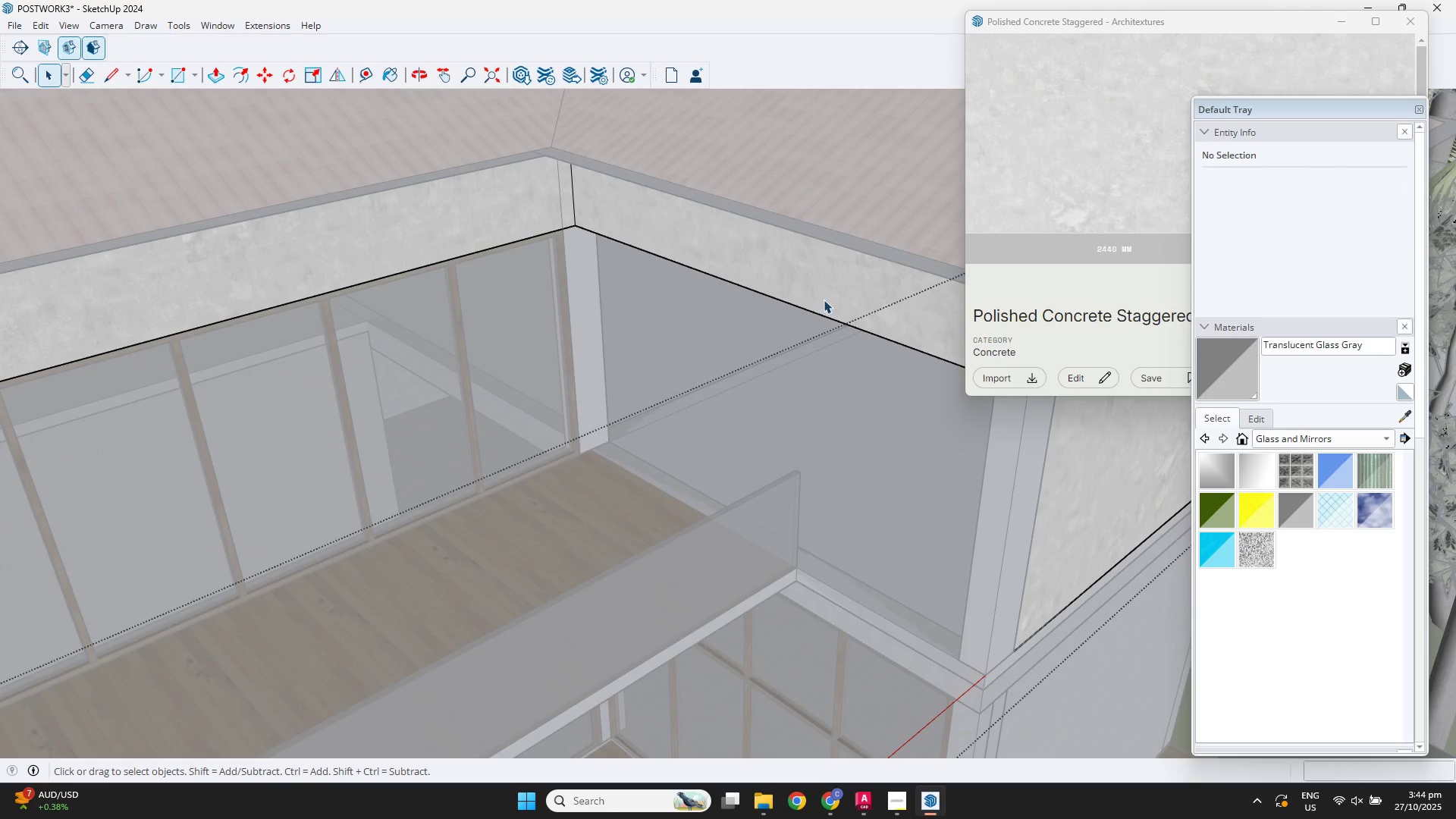 
hold_key(key=ShiftLeft, duration=0.32)
 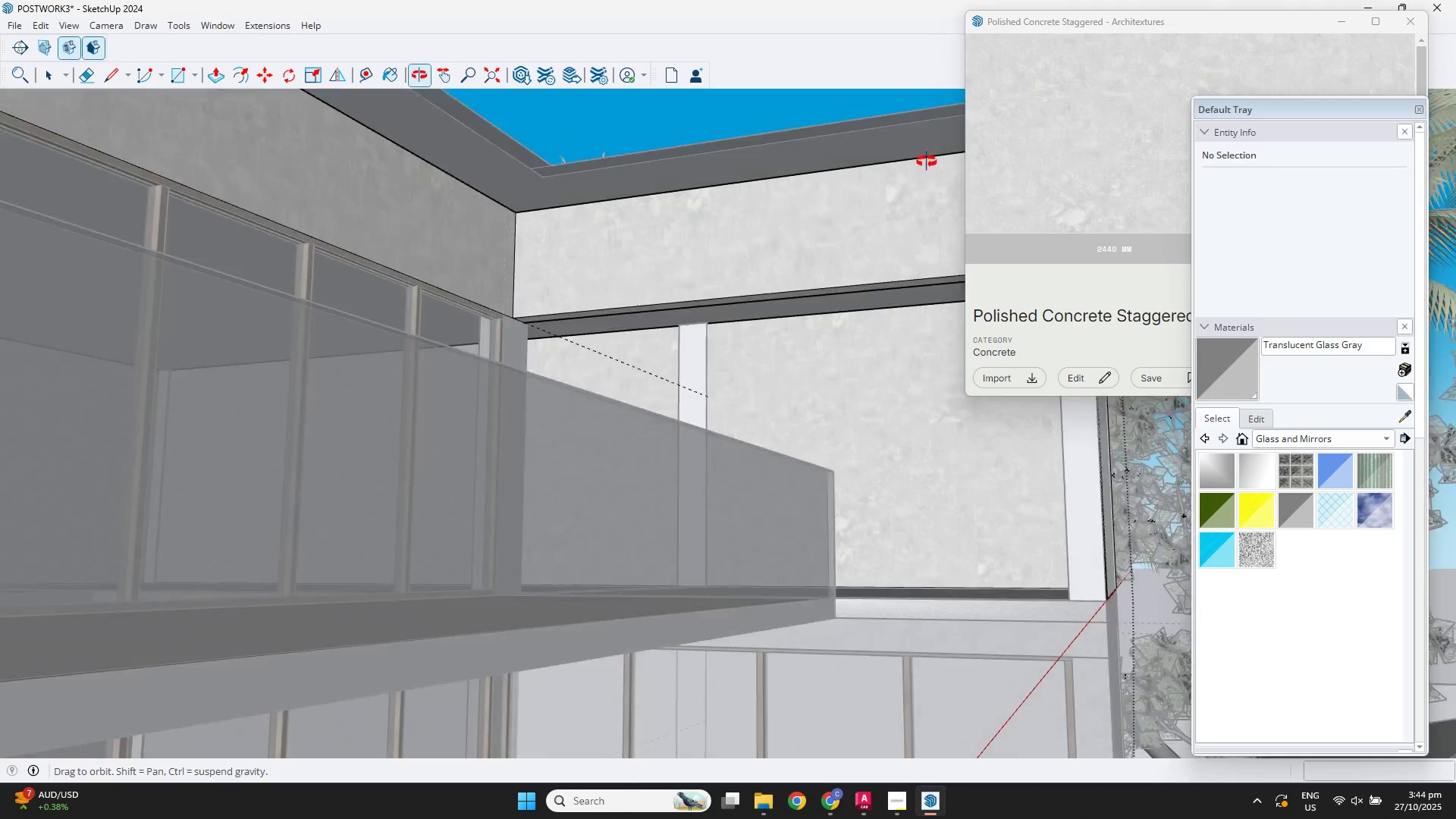 
hold_key(key=ShiftLeft, duration=0.32)
 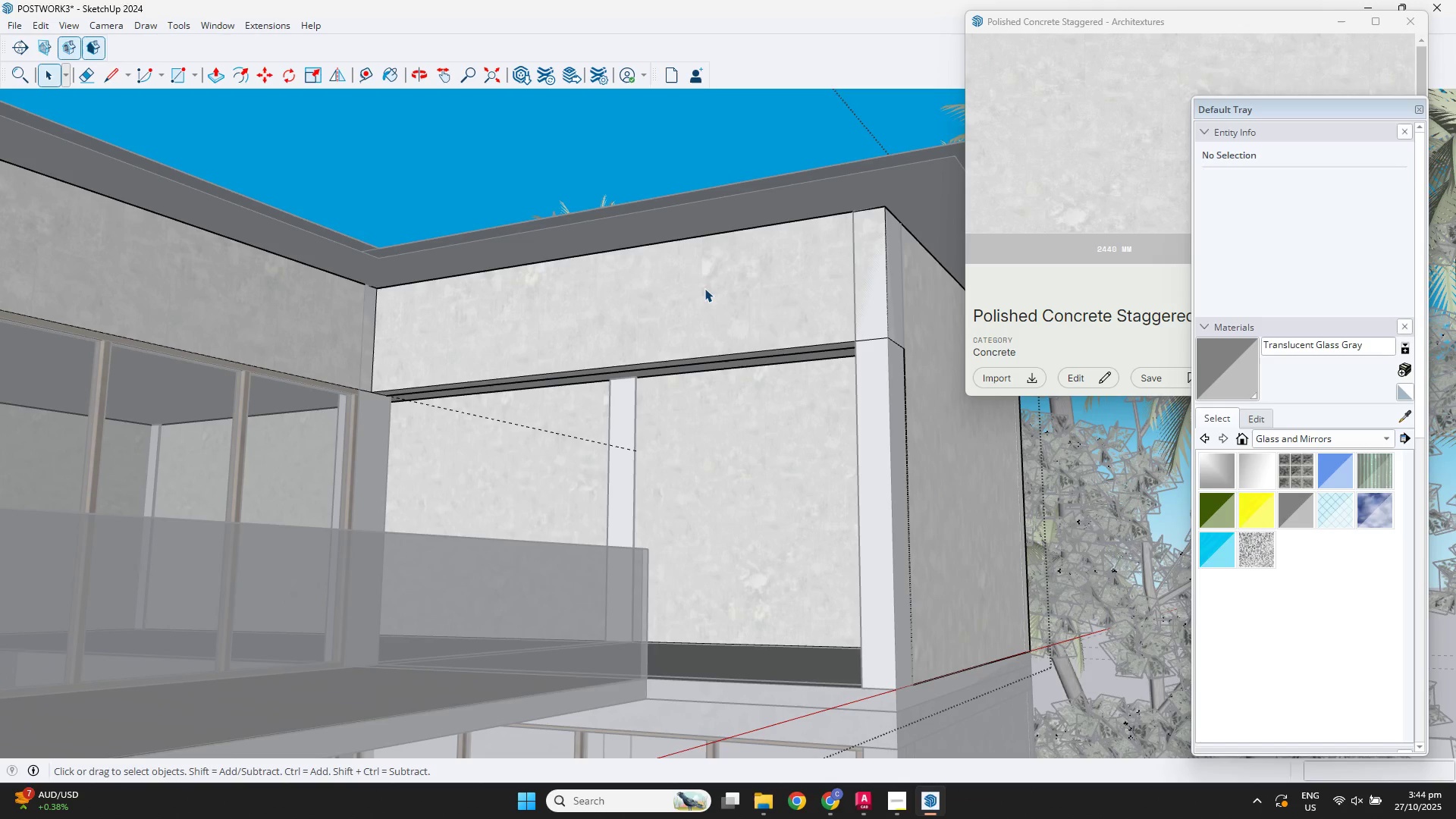 
key(L)
 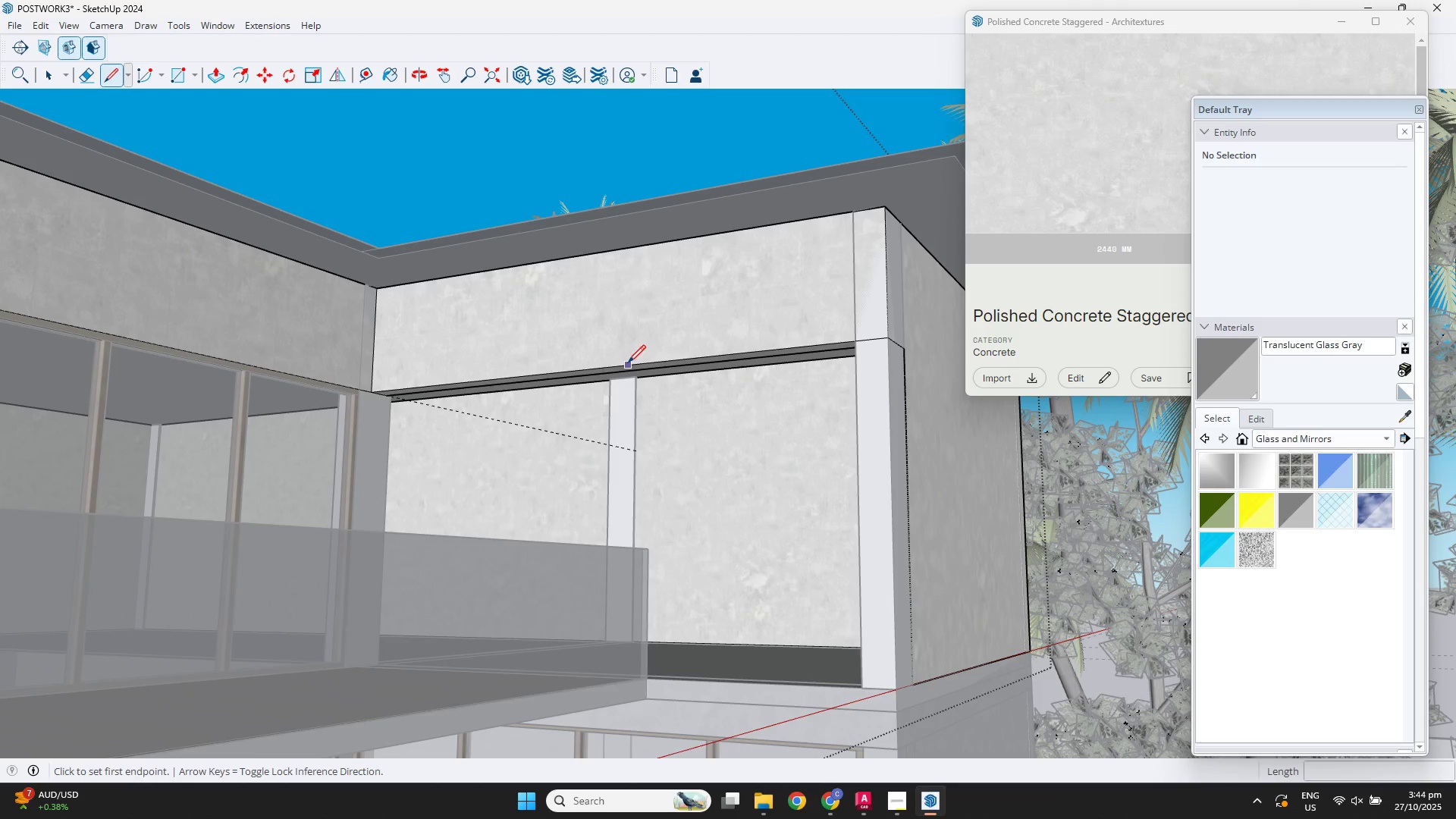 
hold_key(key=ShiftLeft, duration=1.05)
 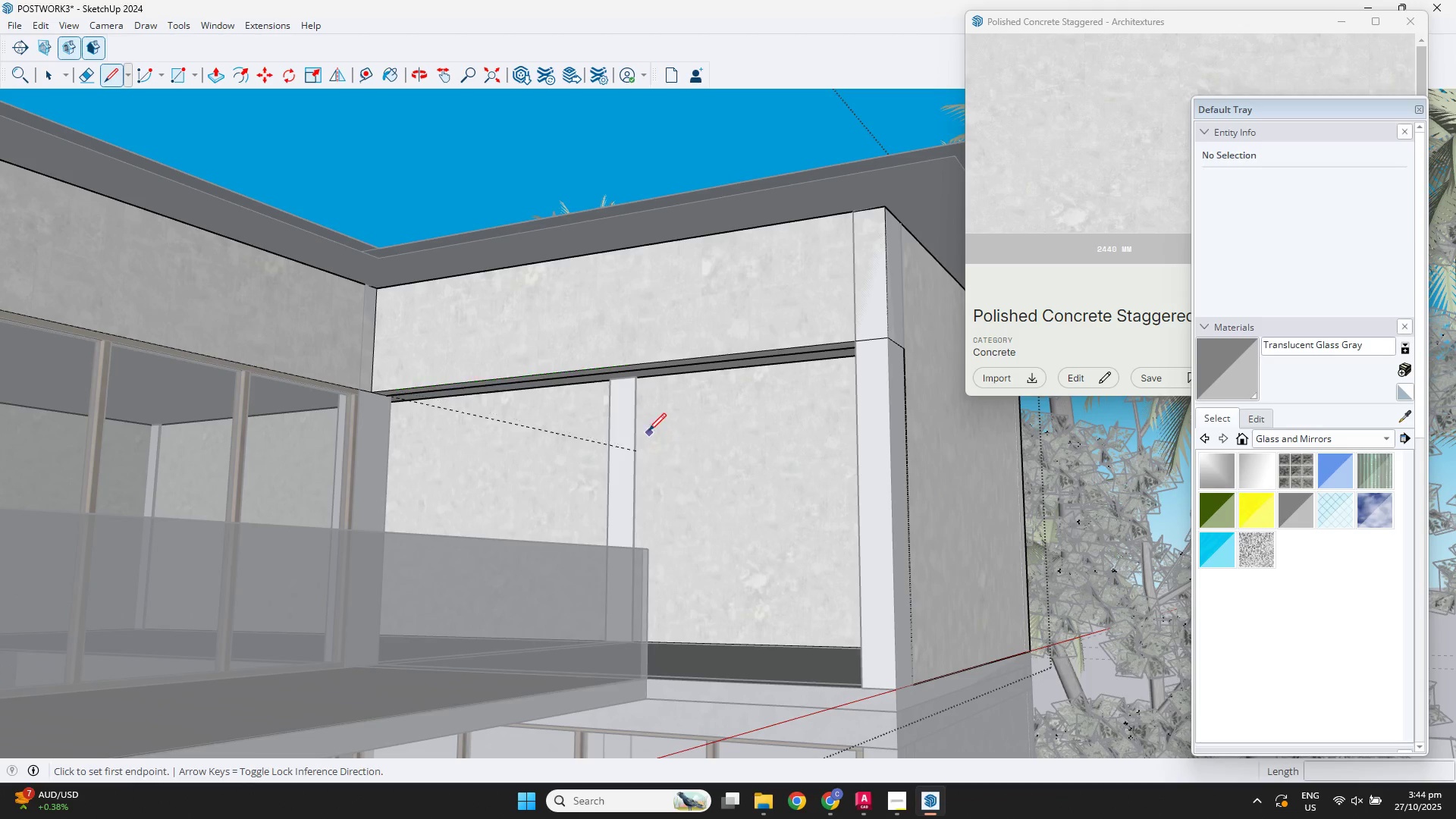 
key(Shift+ShiftLeft)
 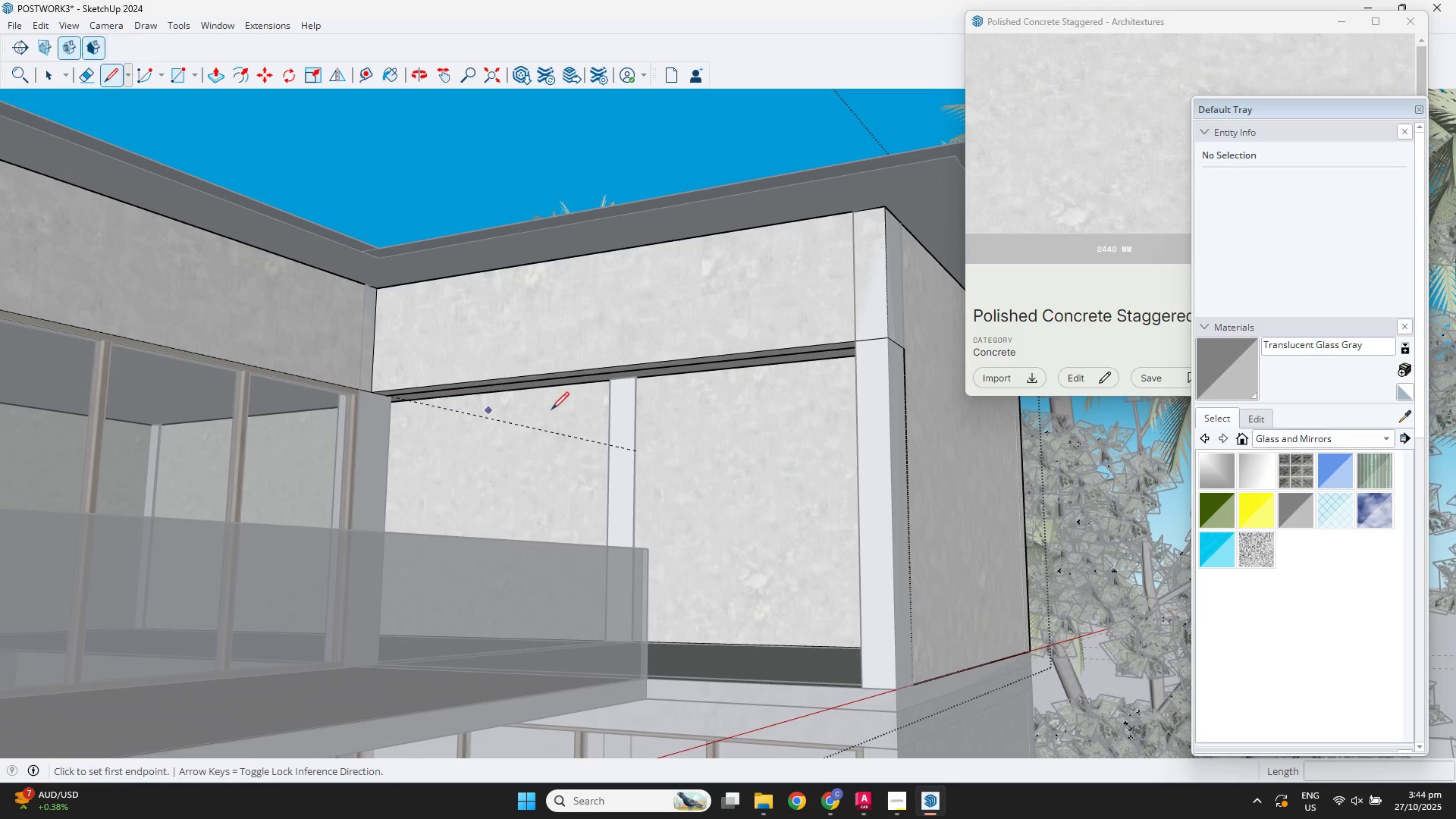 
key(Control+ControlLeft)
 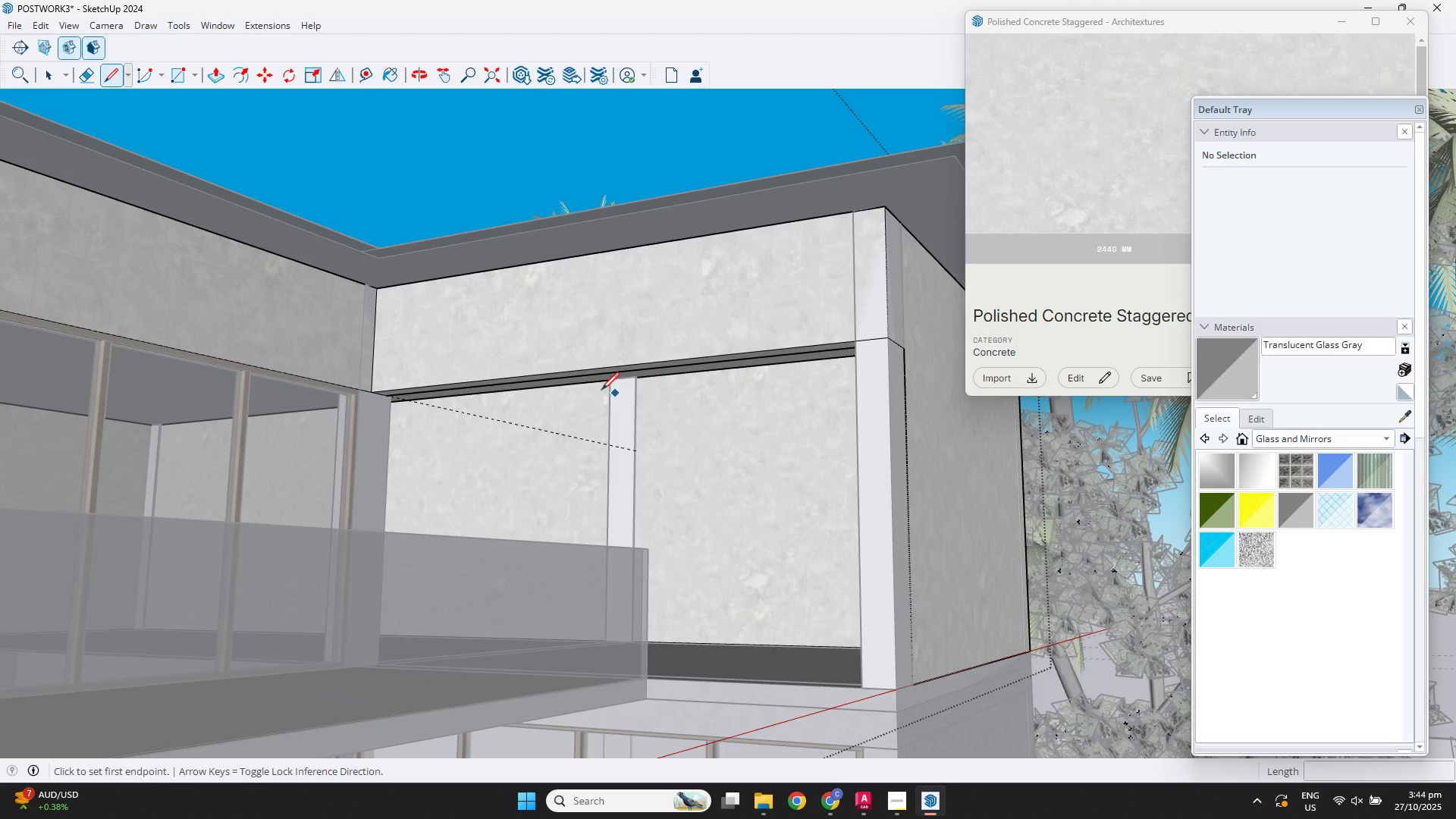 
key(Control+Z)
 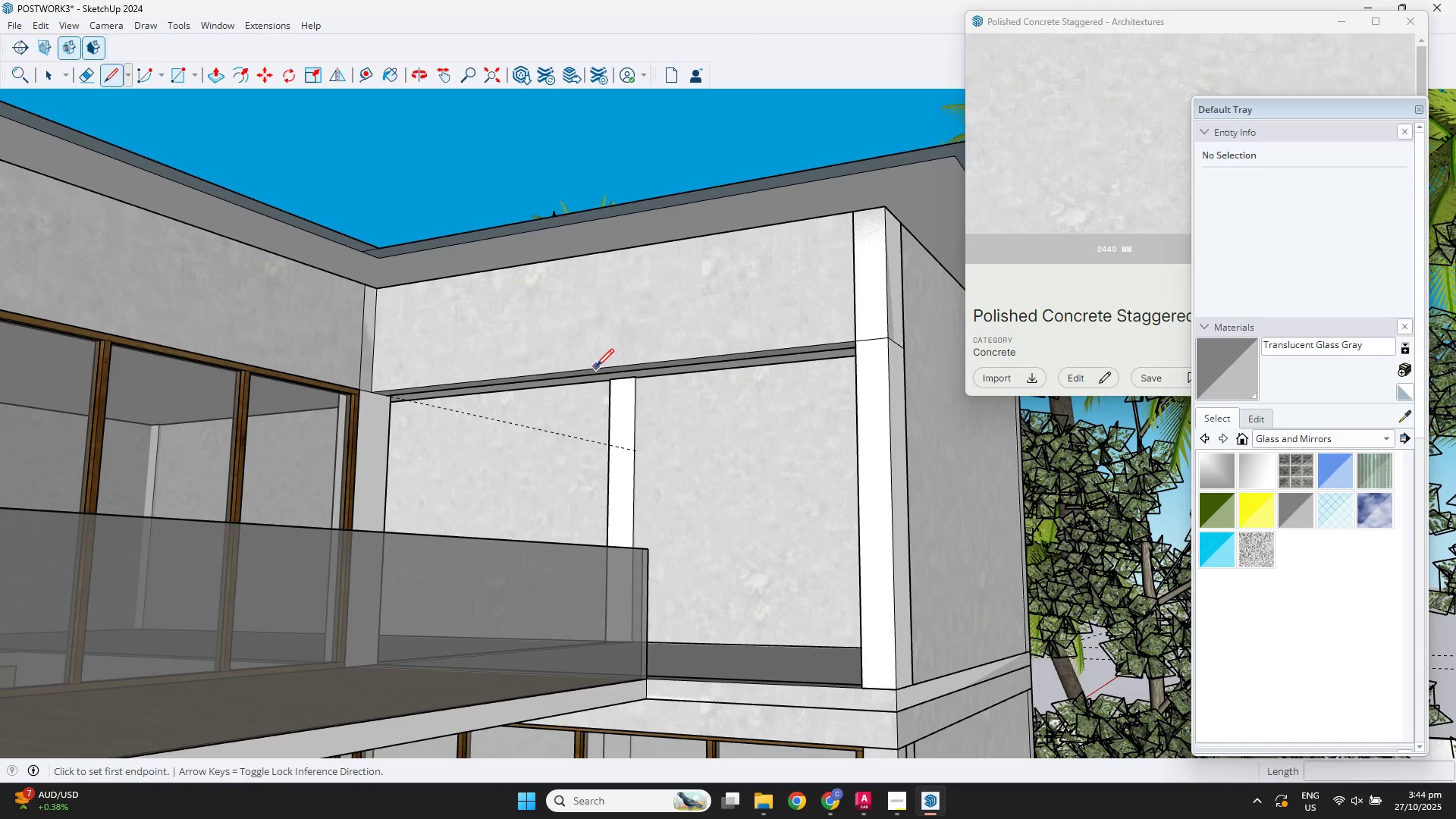 
hold_key(key=ShiftLeft, duration=2.78)
left_click([645, 547])
 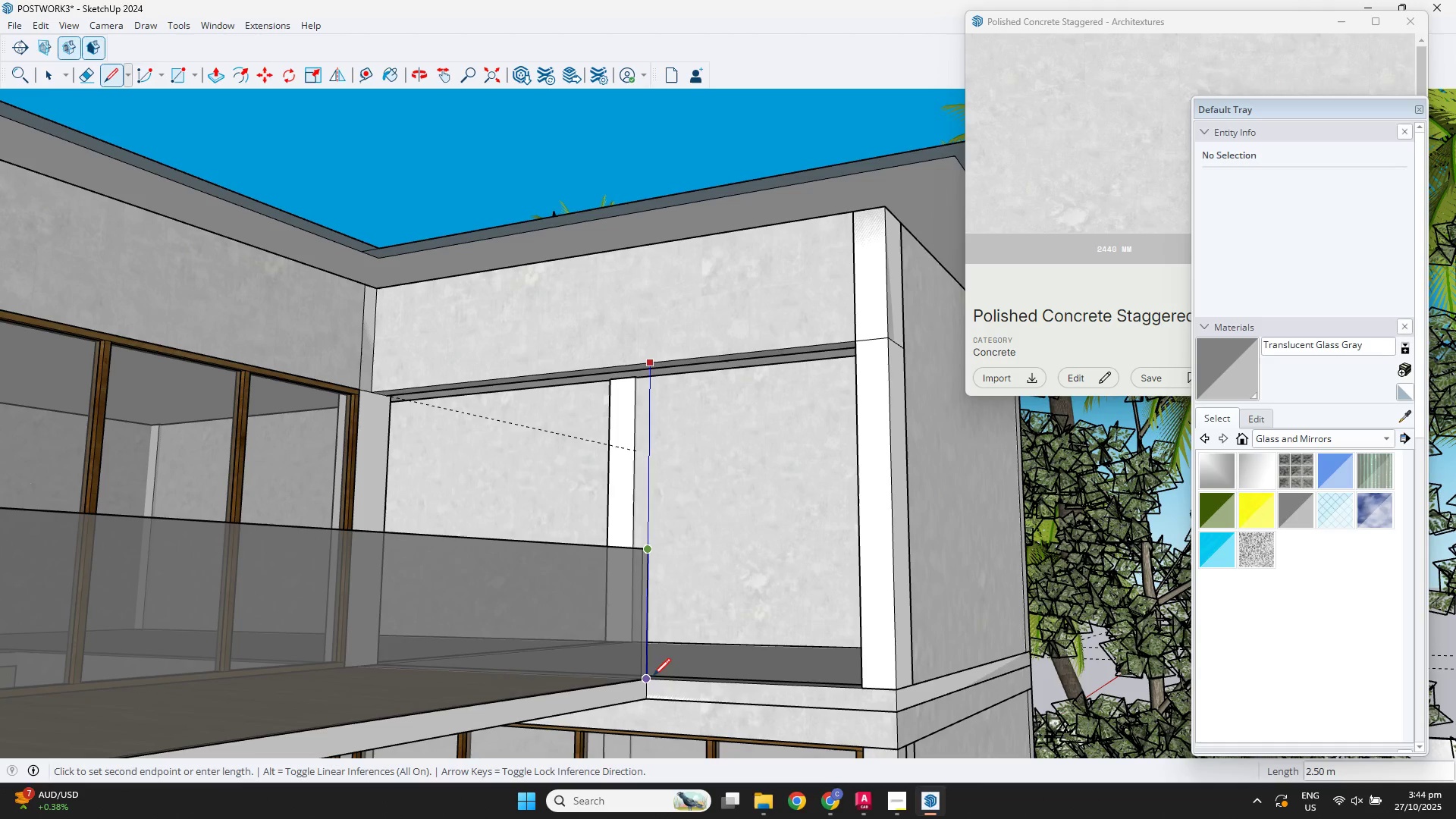 
scroll: coordinate [661, 366], scroll_direction: up, amount: 13.0
 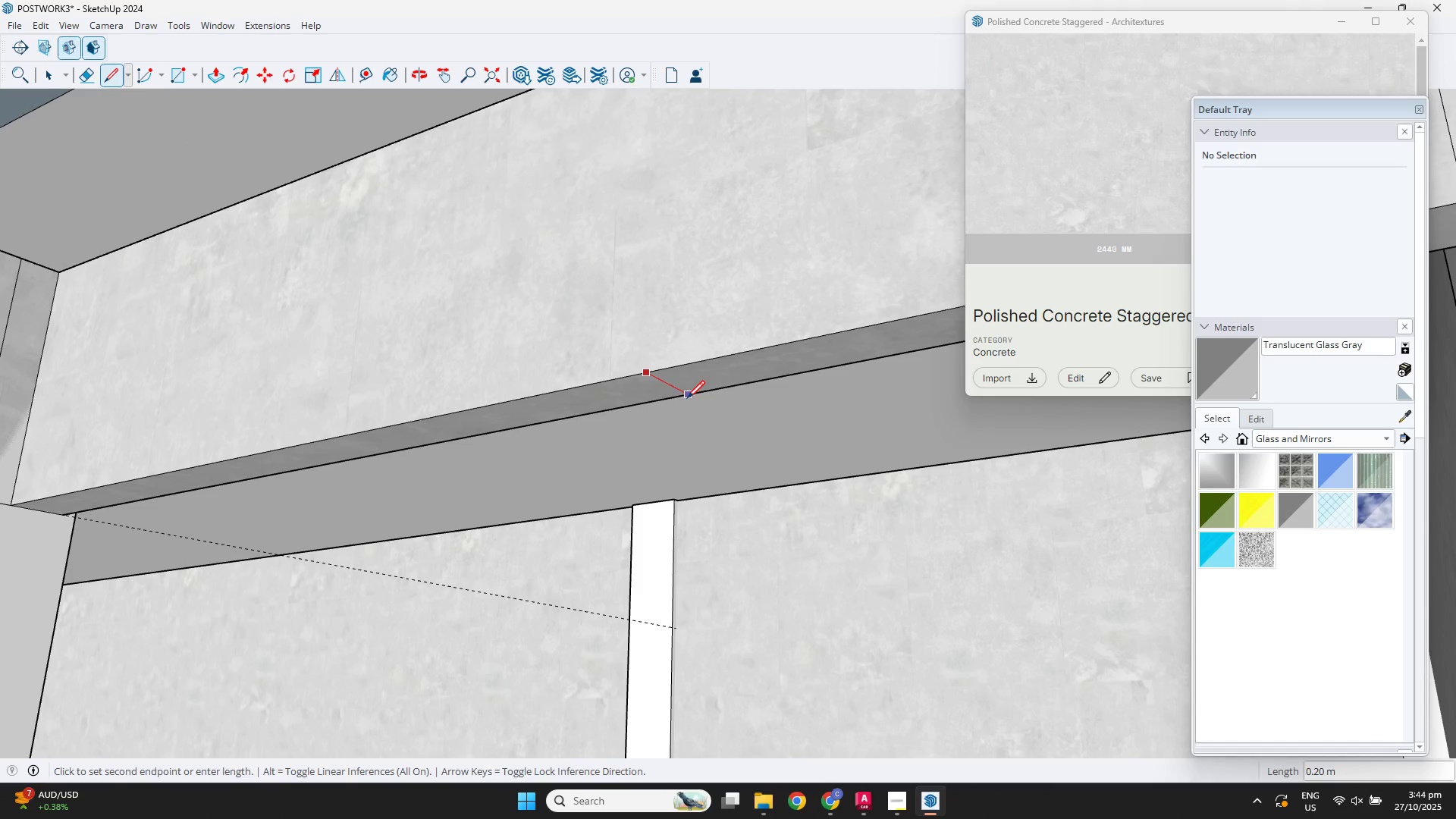 
left_click([689, 400])
 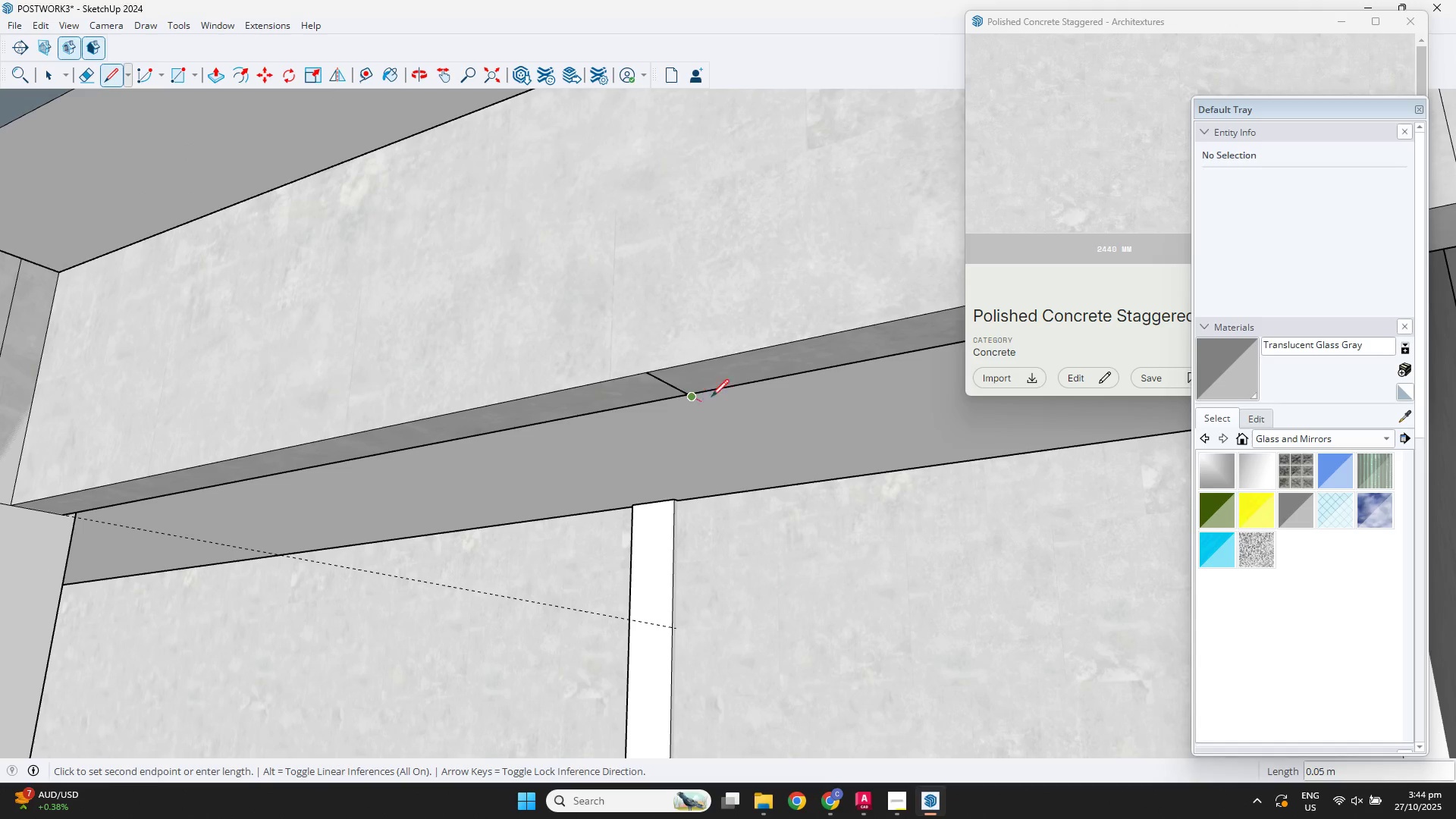 
key(Space)
 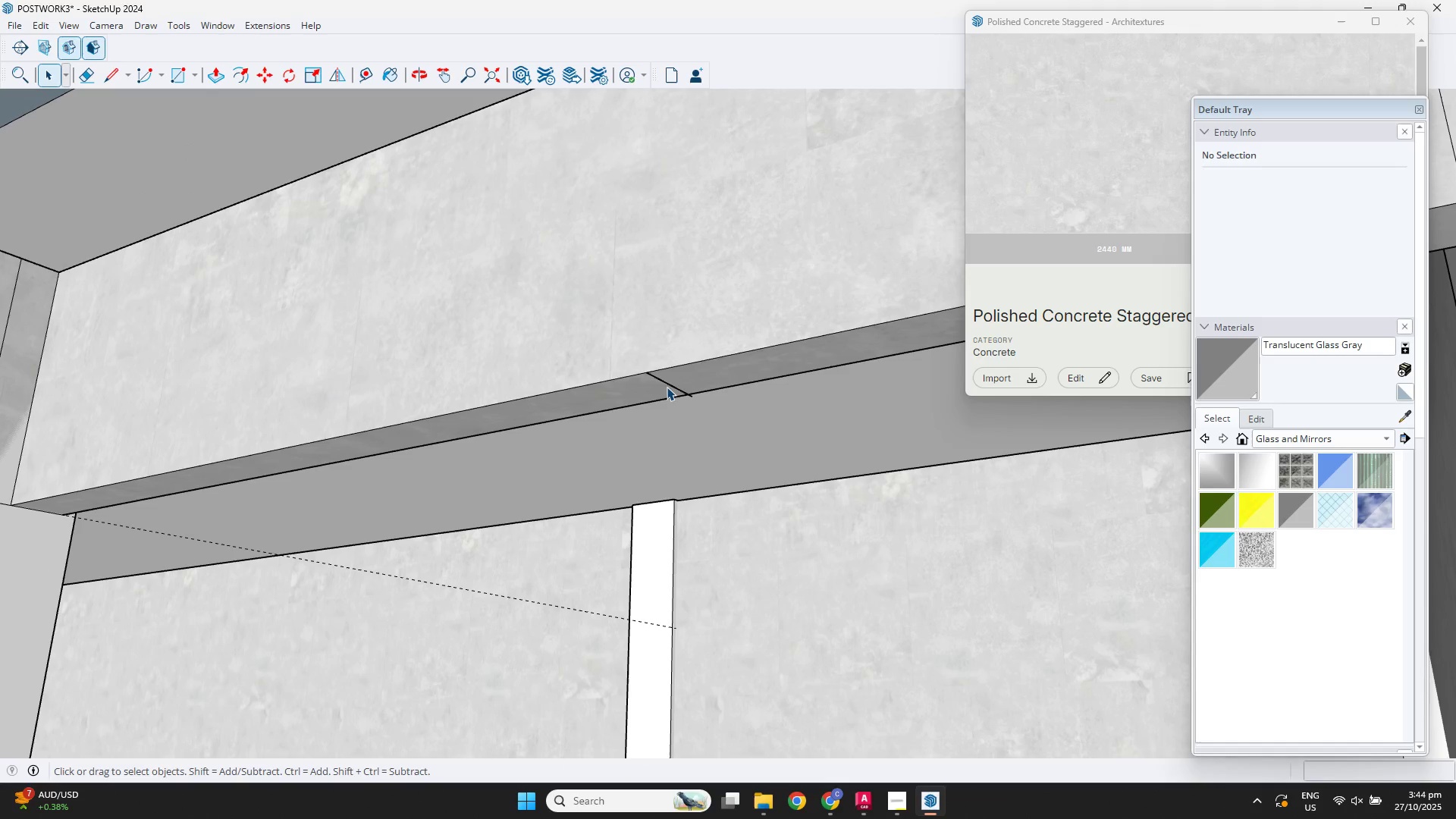 
key(L)
 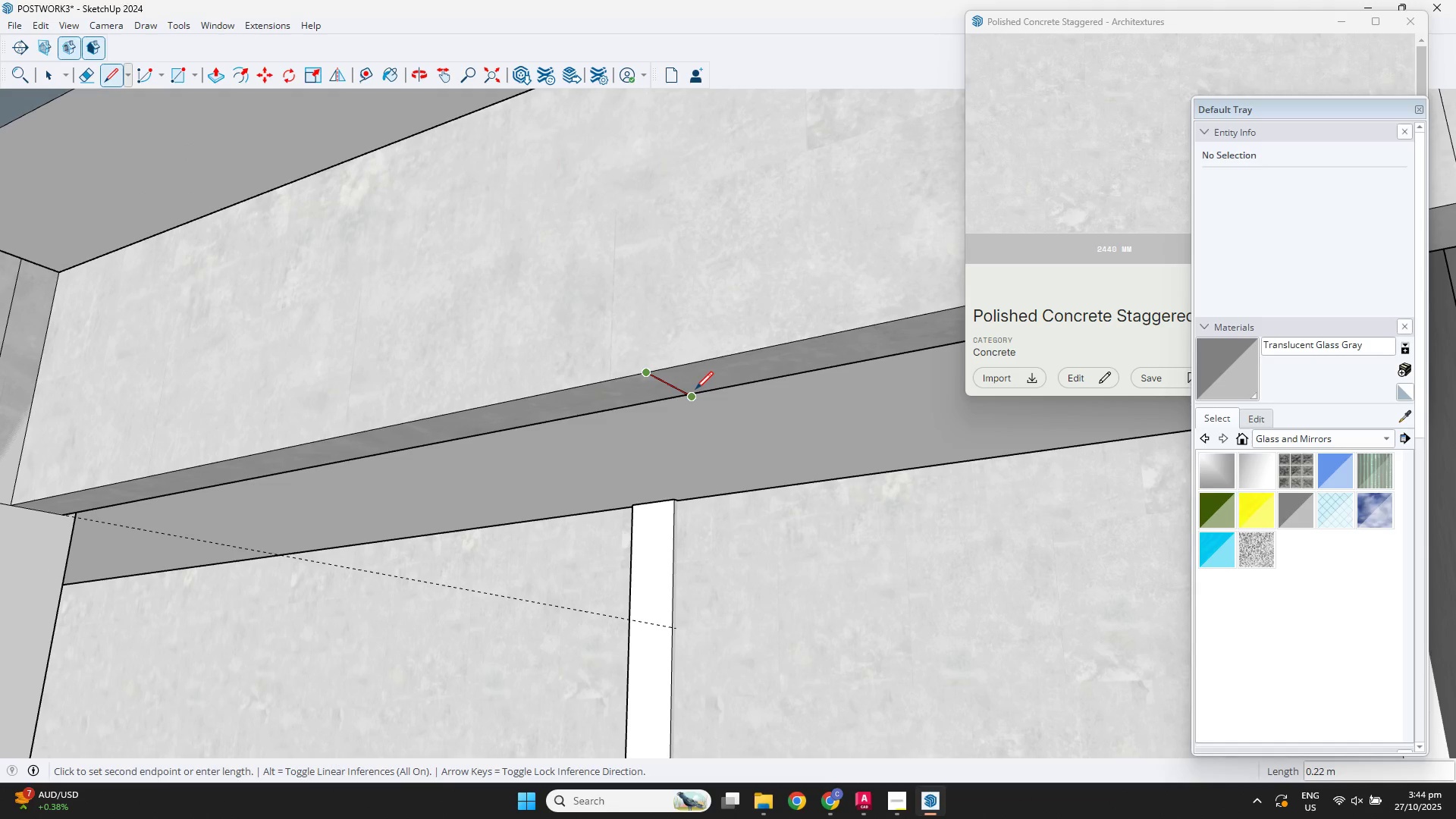 
left_click([695, 391])
 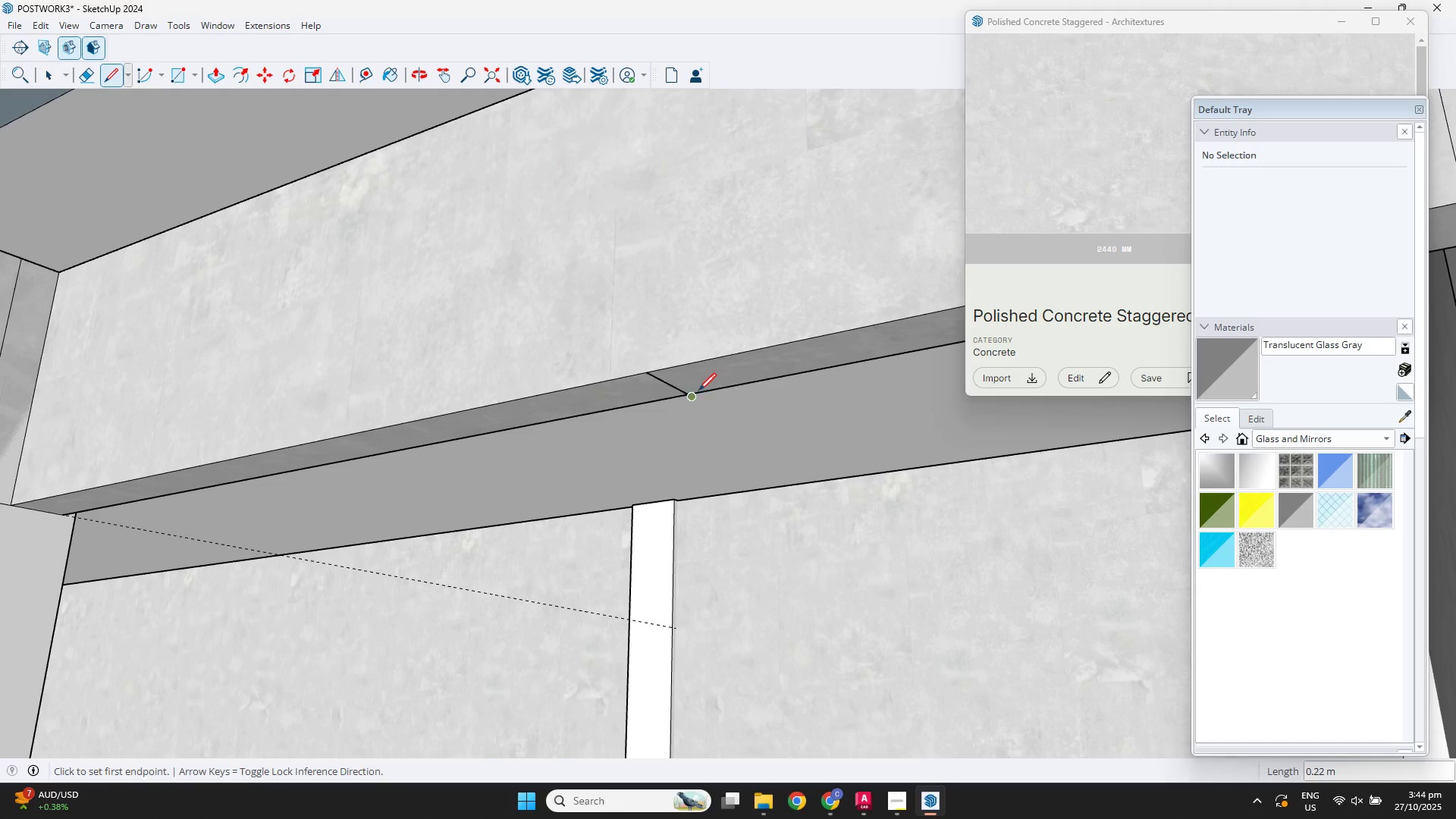 
key(Space)
 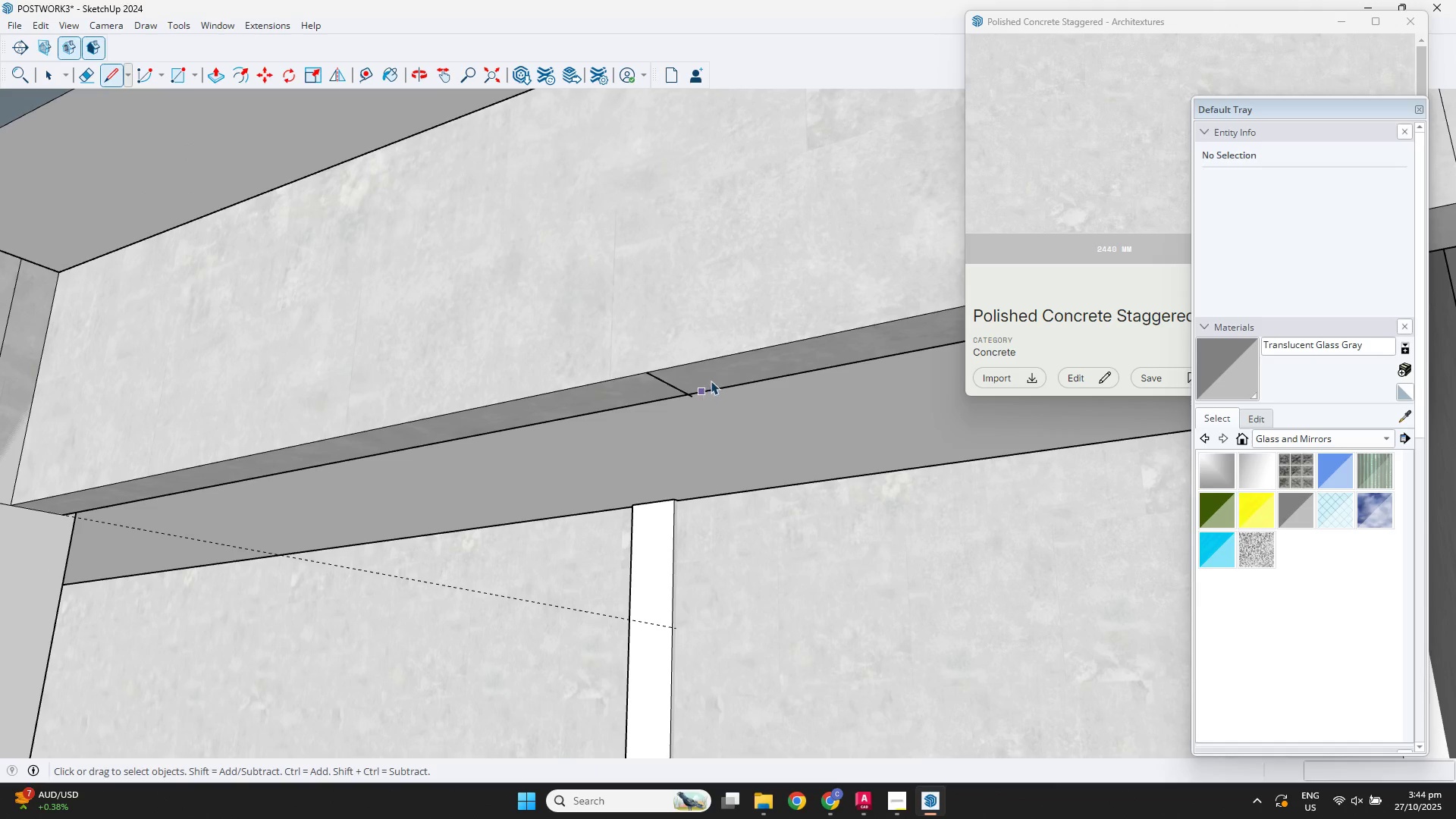 
double_click([711, 381])
 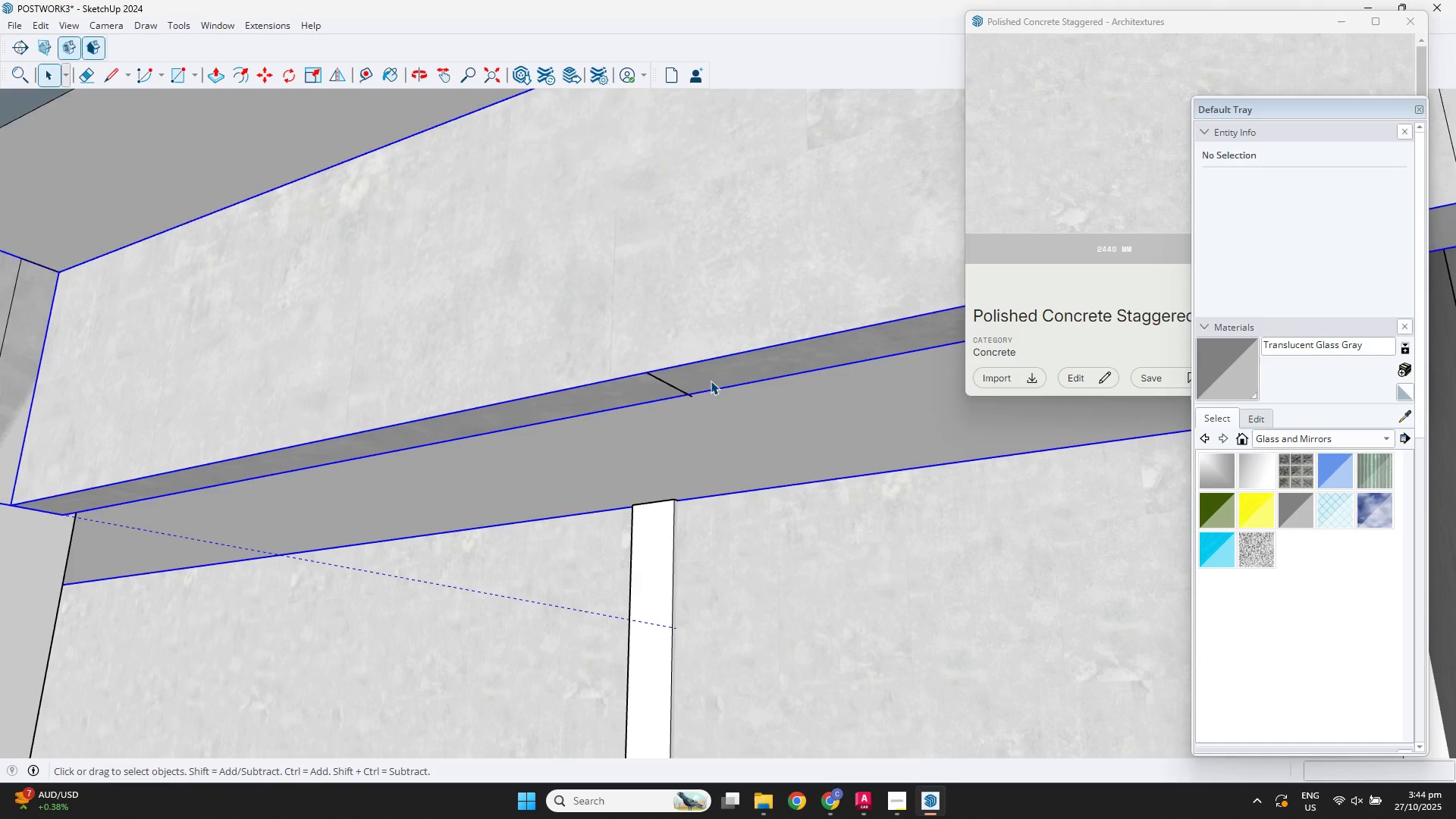 
triple_click([711, 381])
 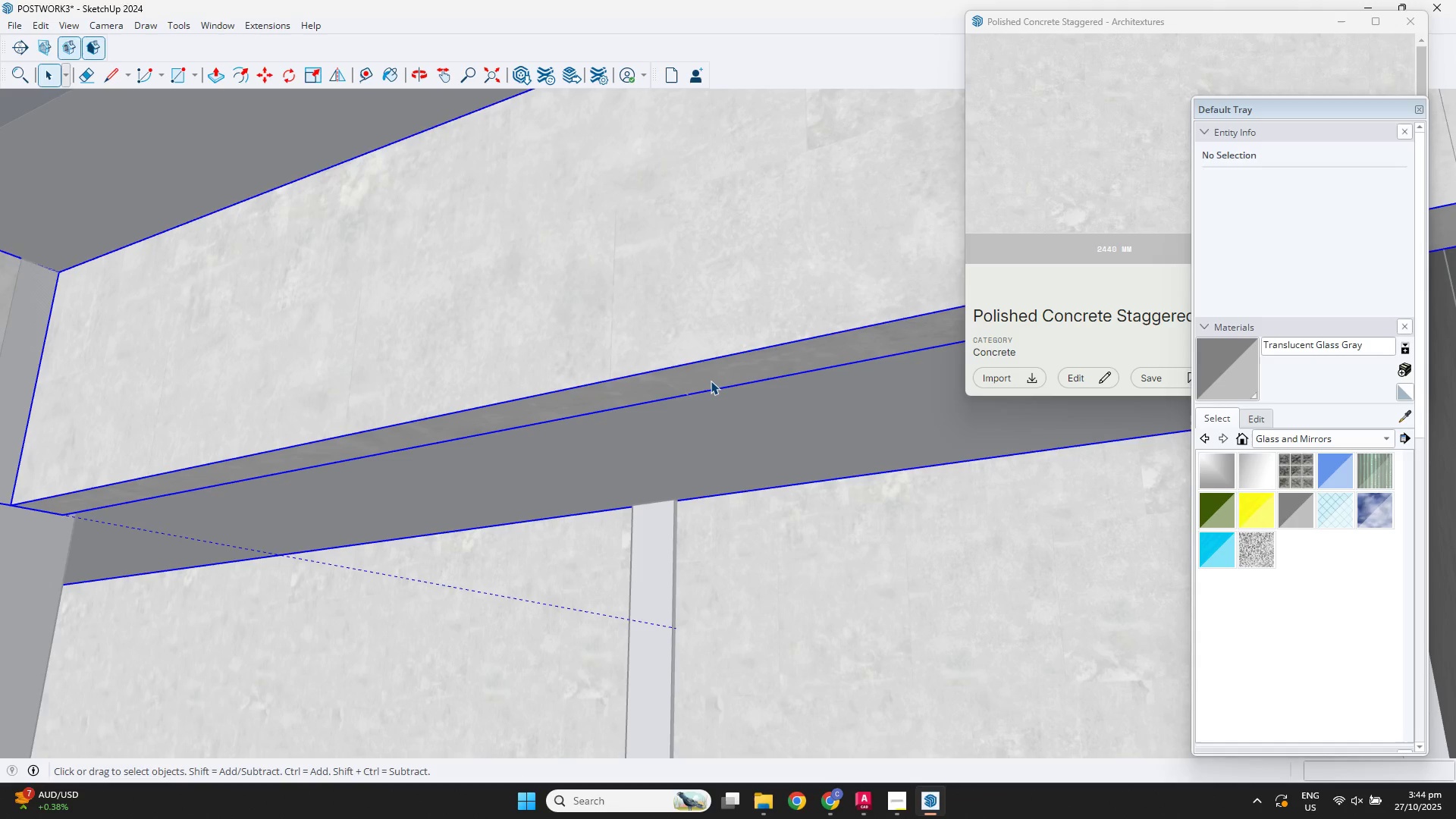 
triple_click([711, 381])
 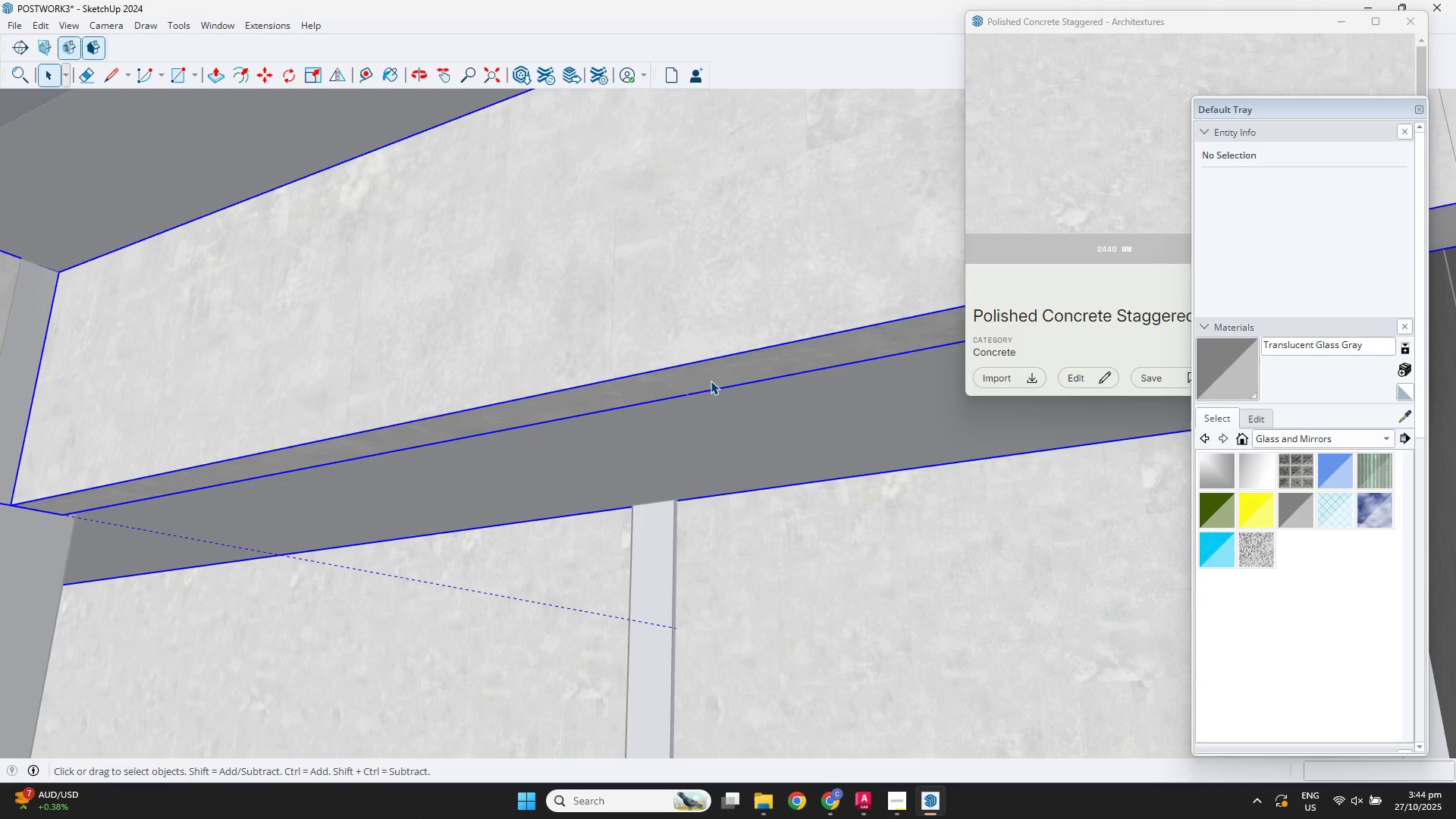 
triple_click([711, 381])
 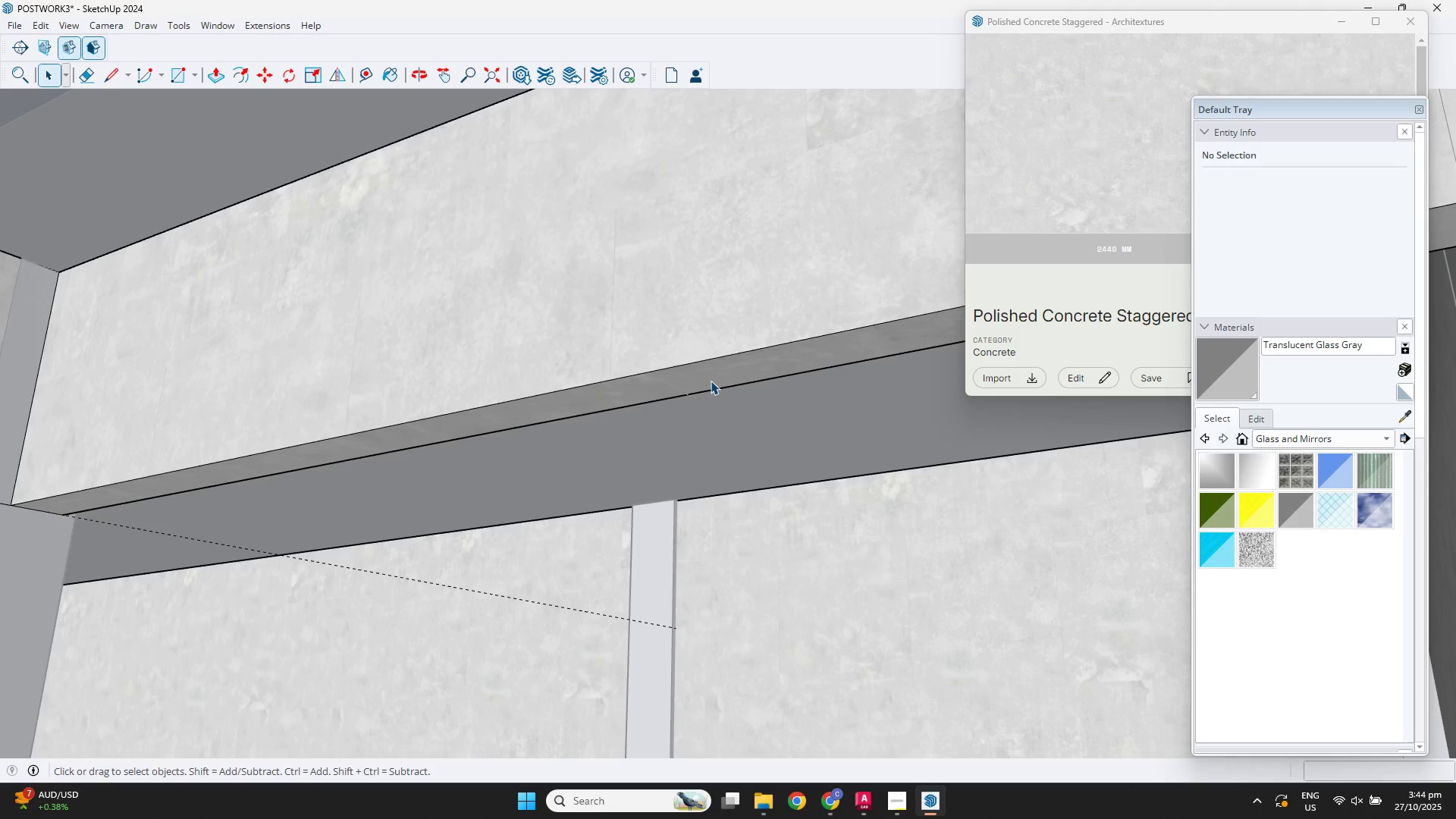 
triple_click([711, 381])
 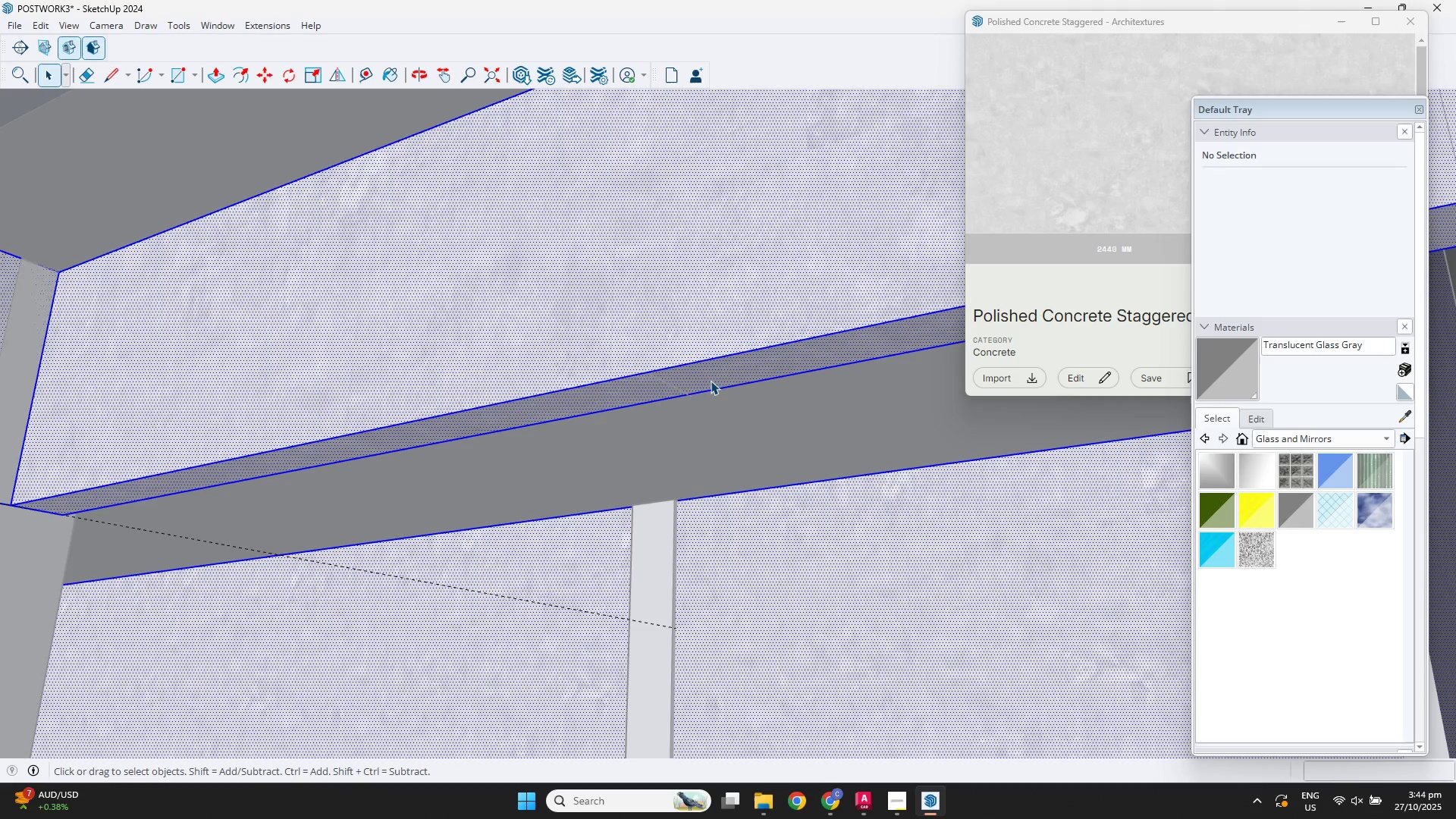 
triple_click([711, 381])
 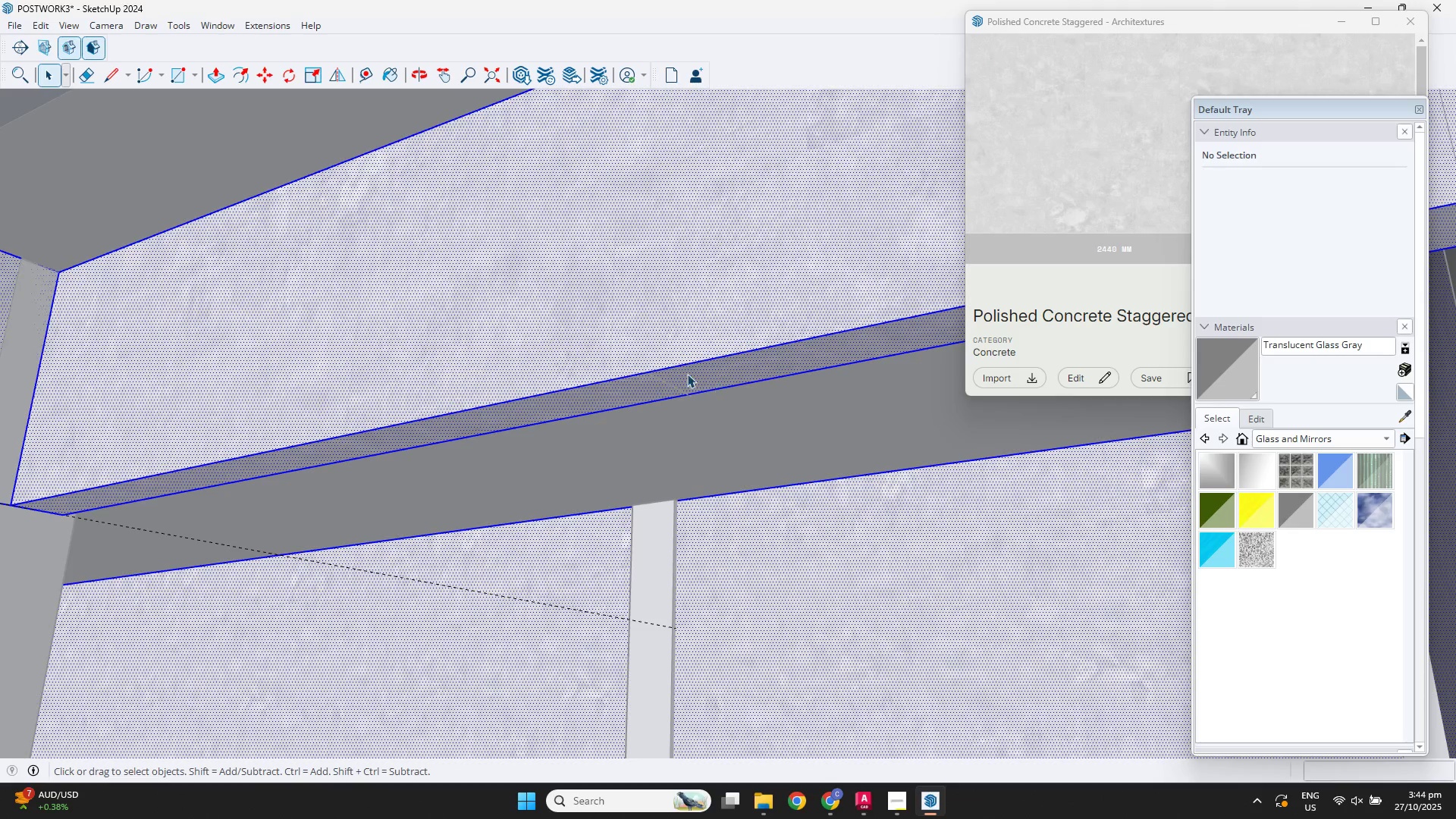 
key(L)
 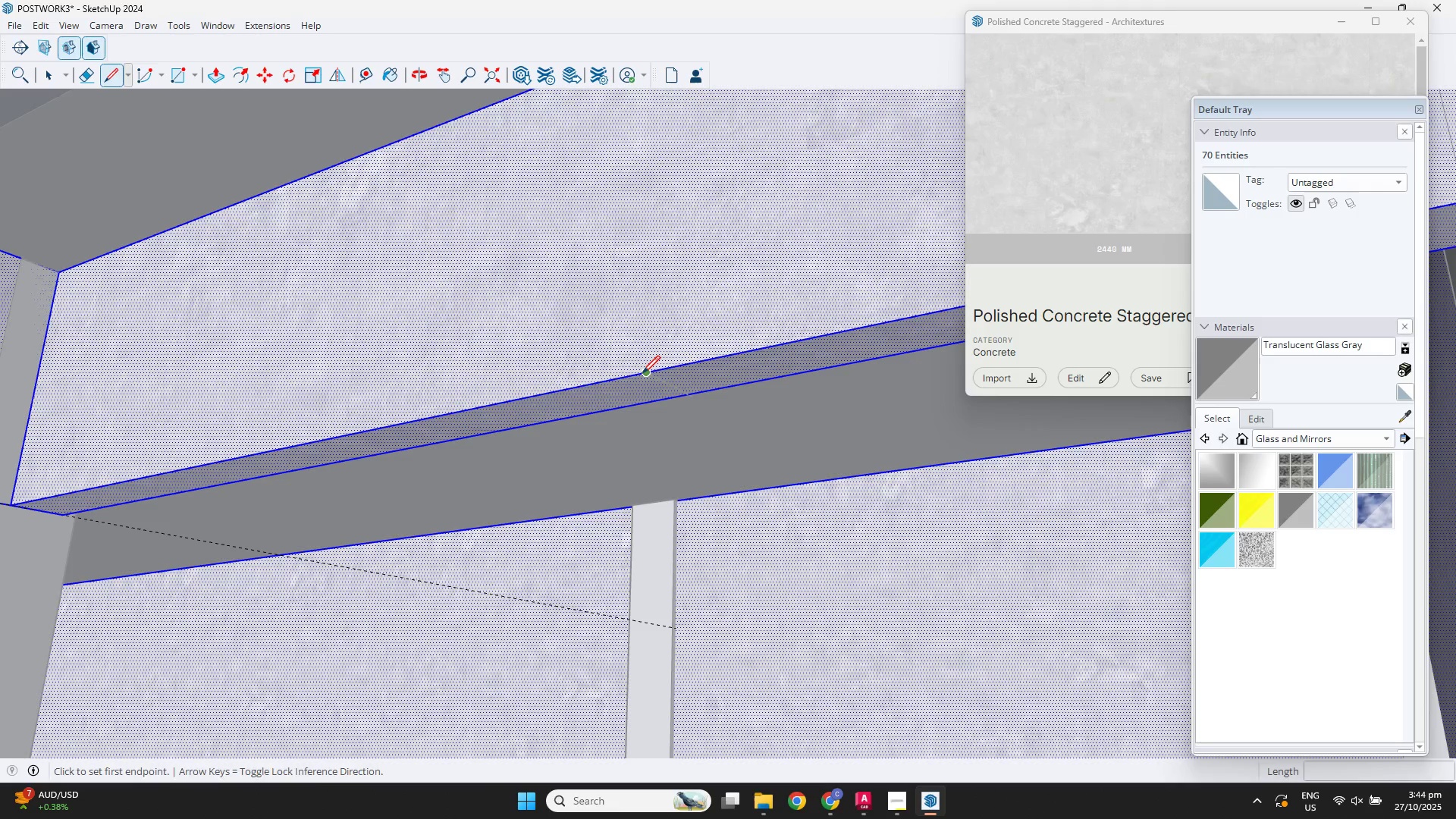 
left_click([682, 398])
 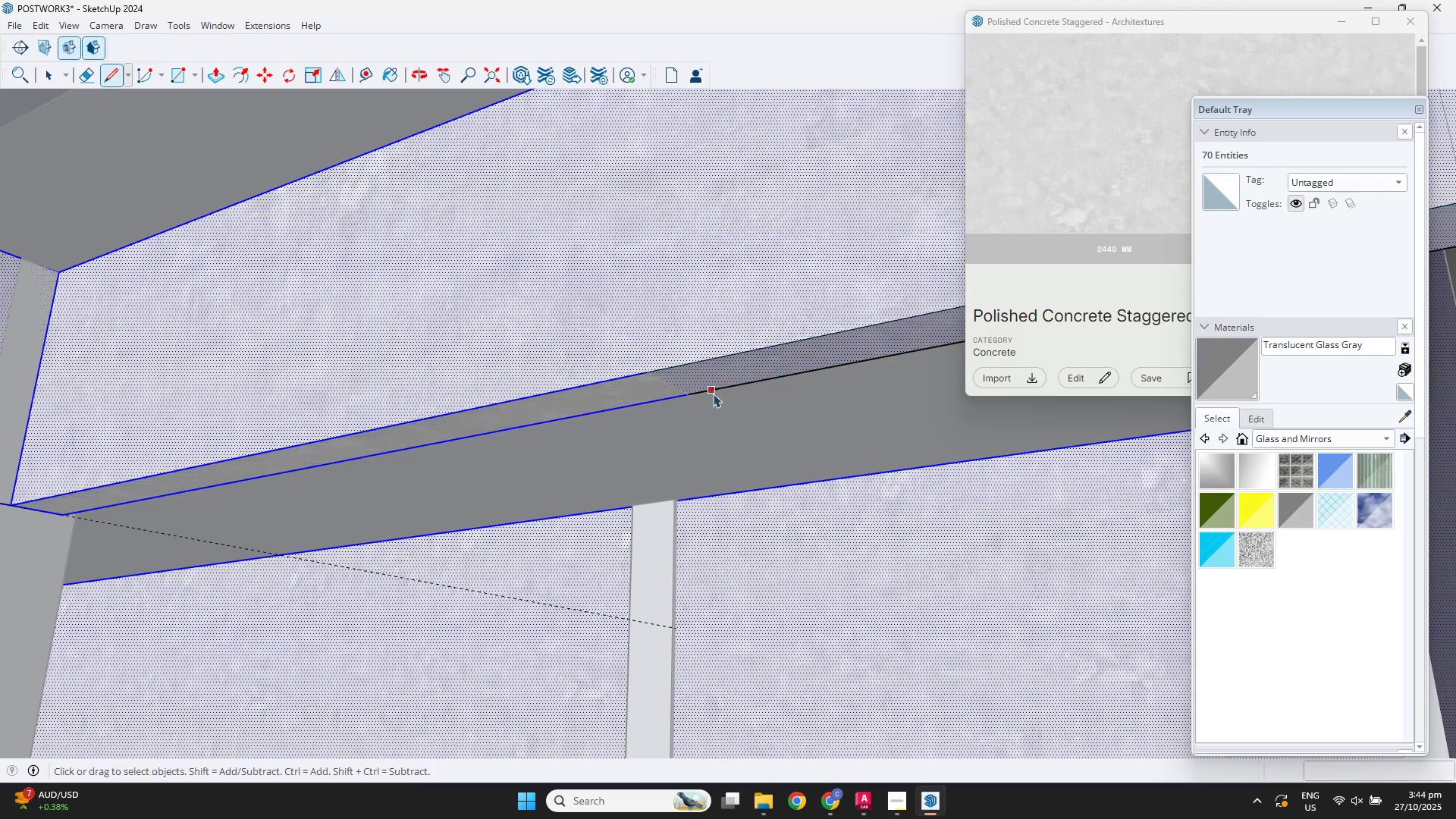 
key(Space)
 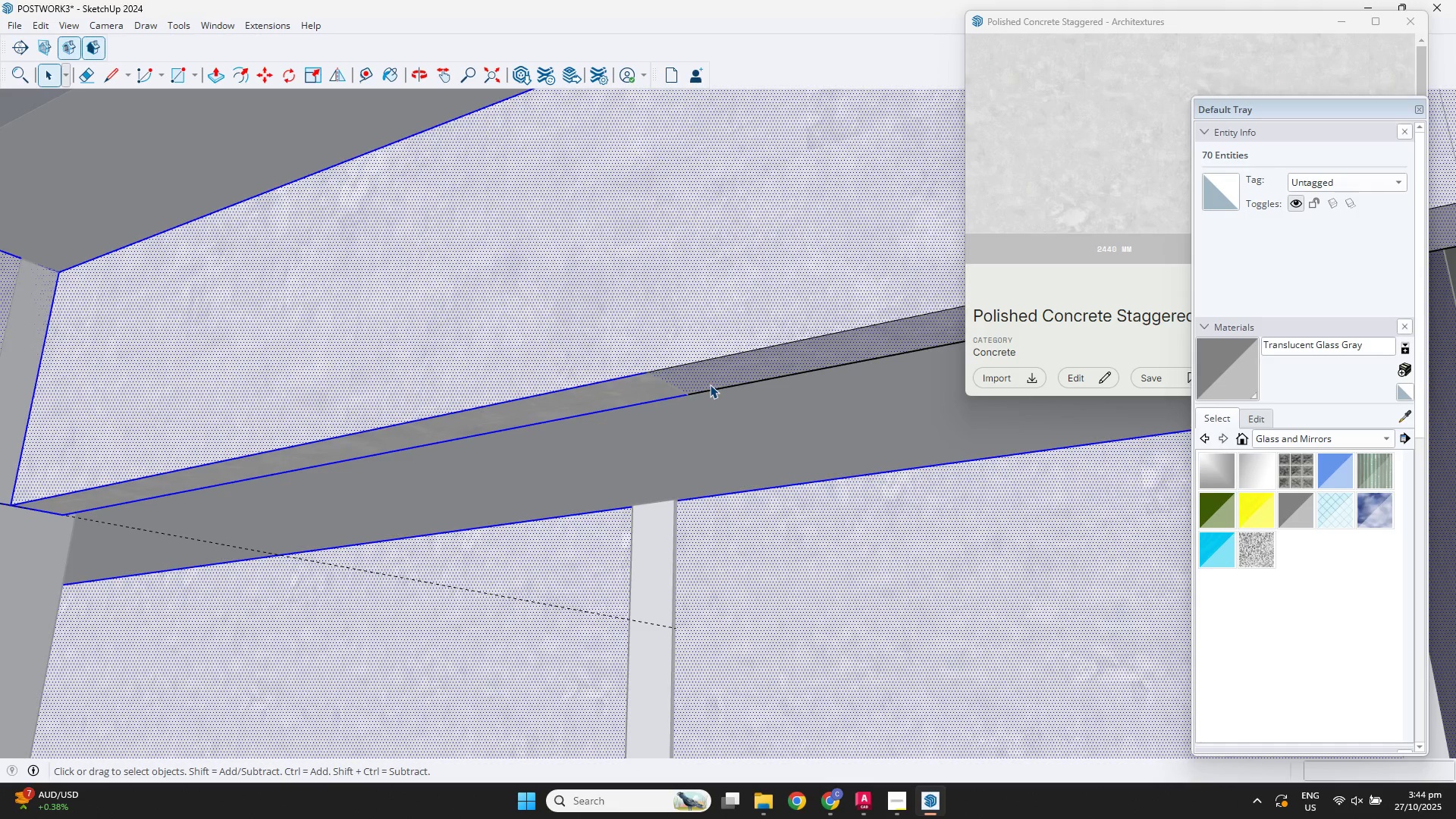 
left_click([710, 384])
 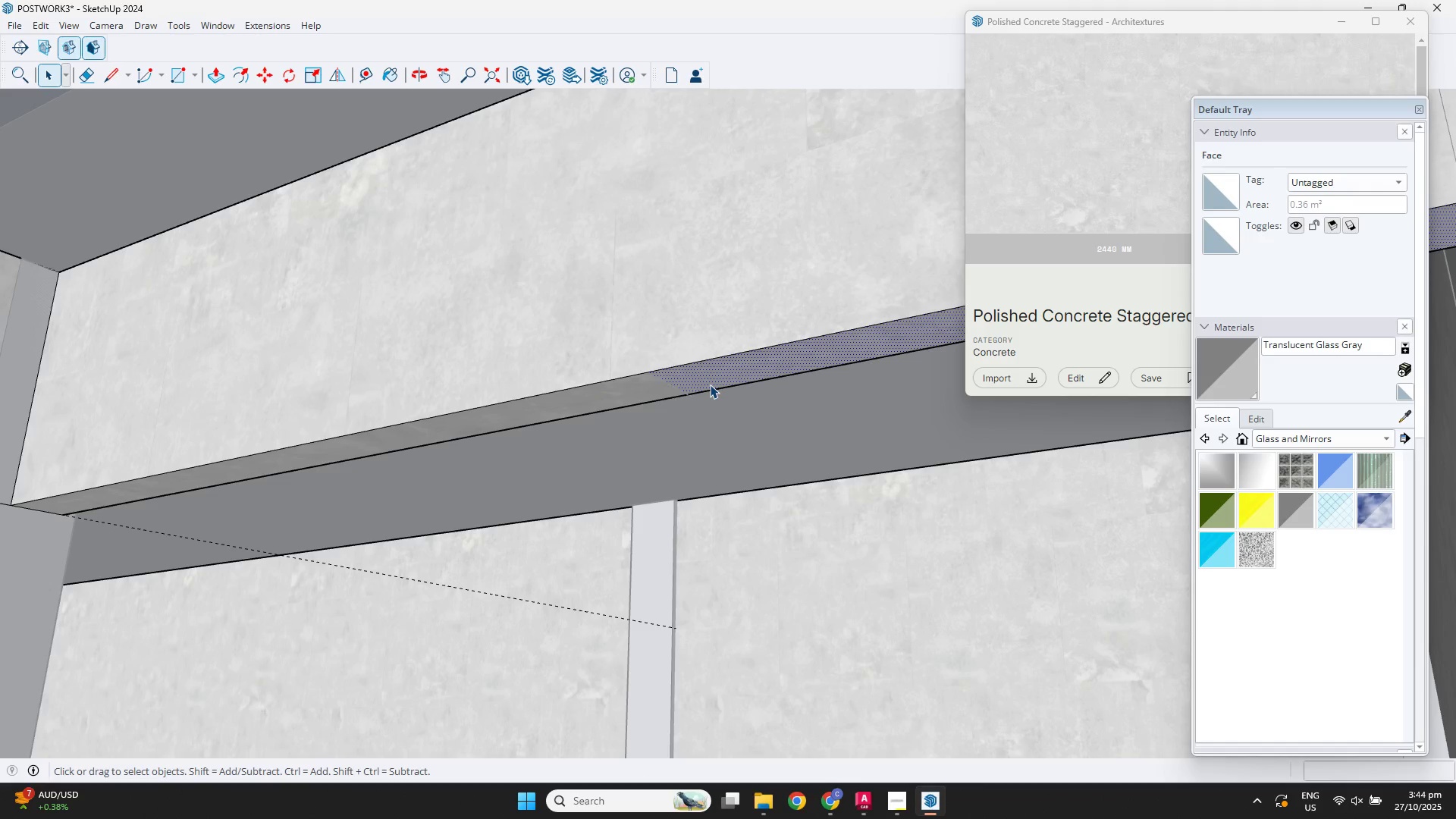 
key(P)
 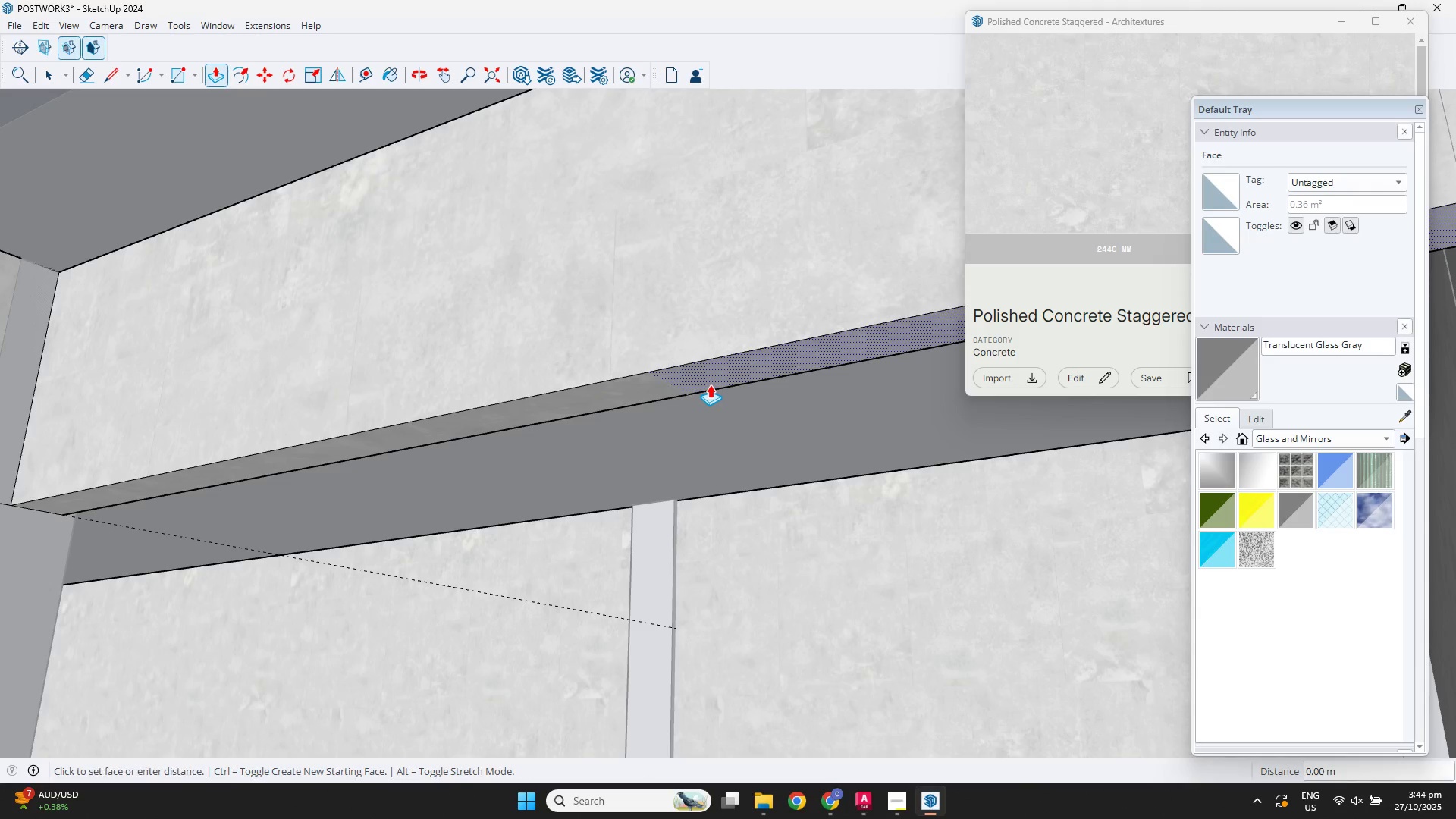 
left_click([710, 384])
 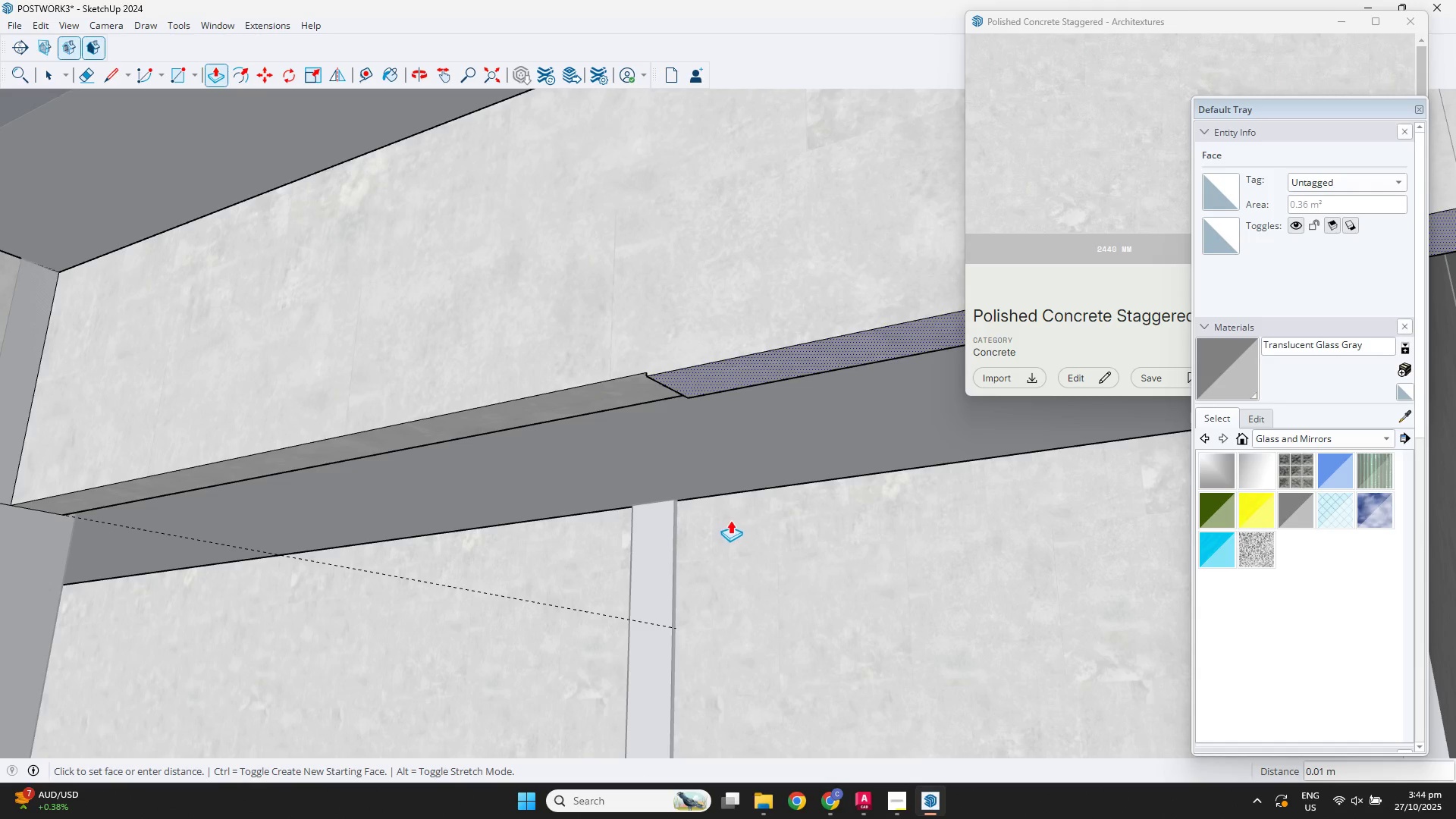 
scroll: coordinate [843, 572], scroll_direction: down, amount: 10.0
 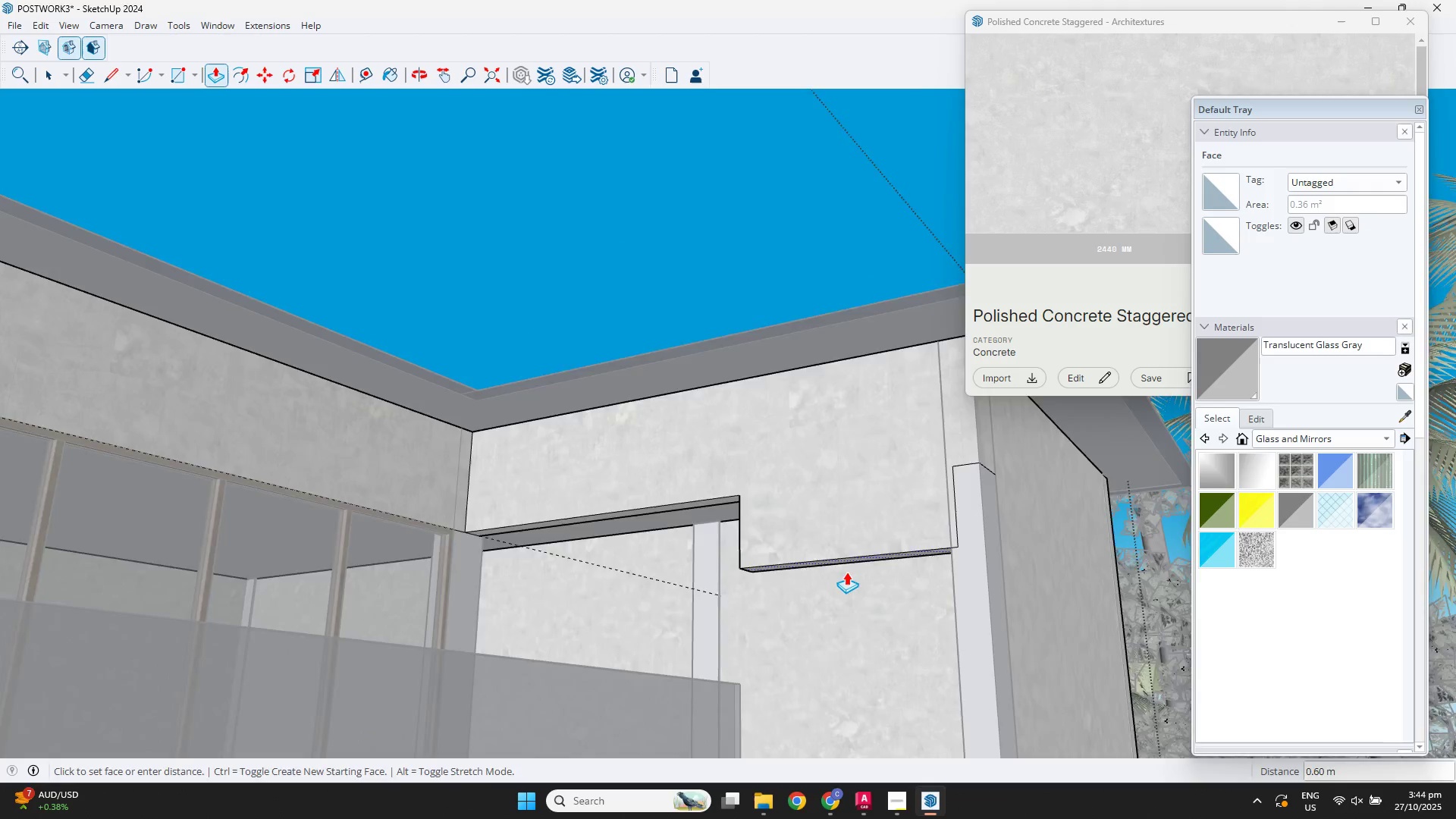 
hold_key(key=ShiftLeft, duration=0.4)
 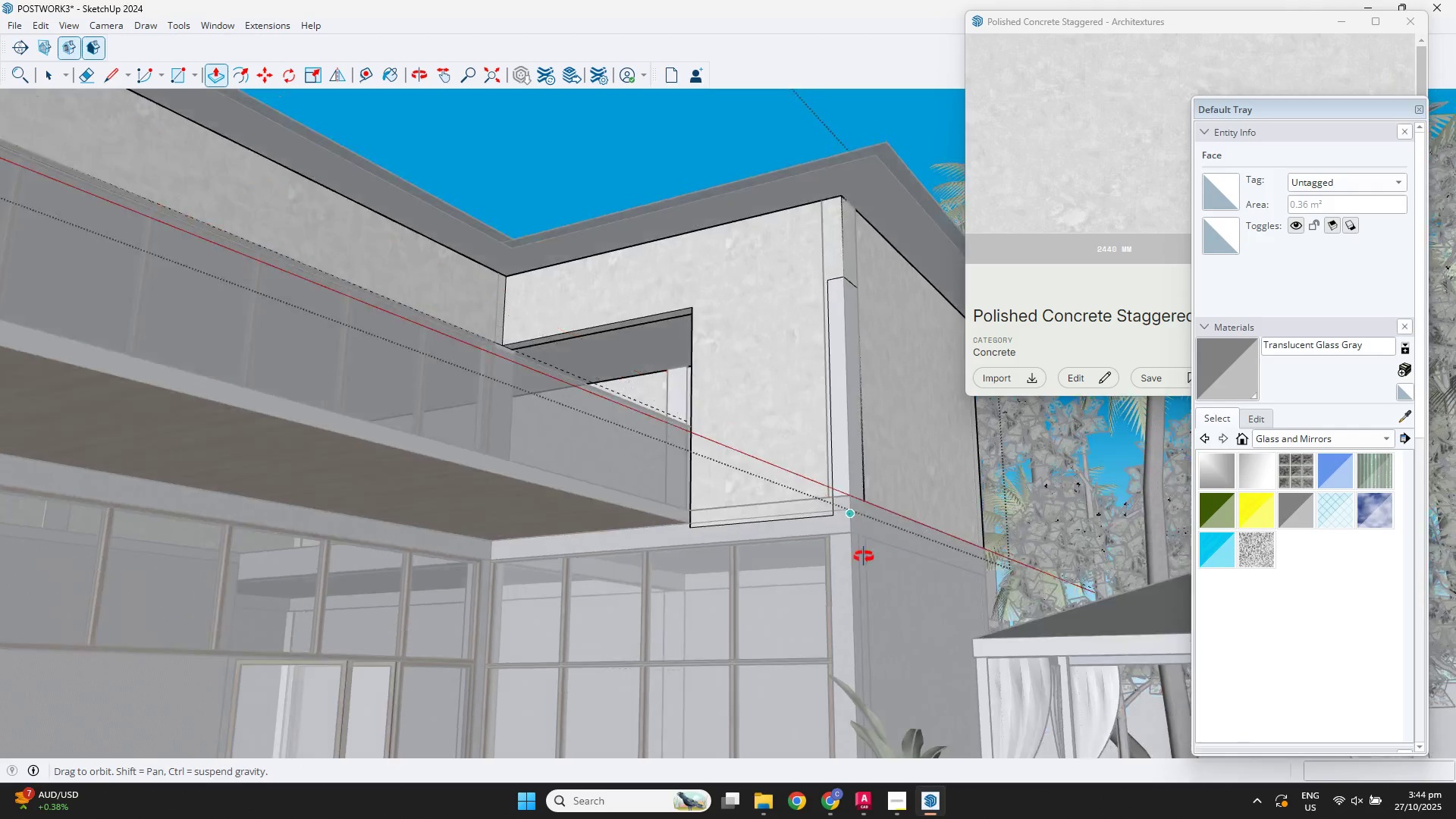 
scroll: coordinate [860, 578], scroll_direction: up, amount: 3.0
 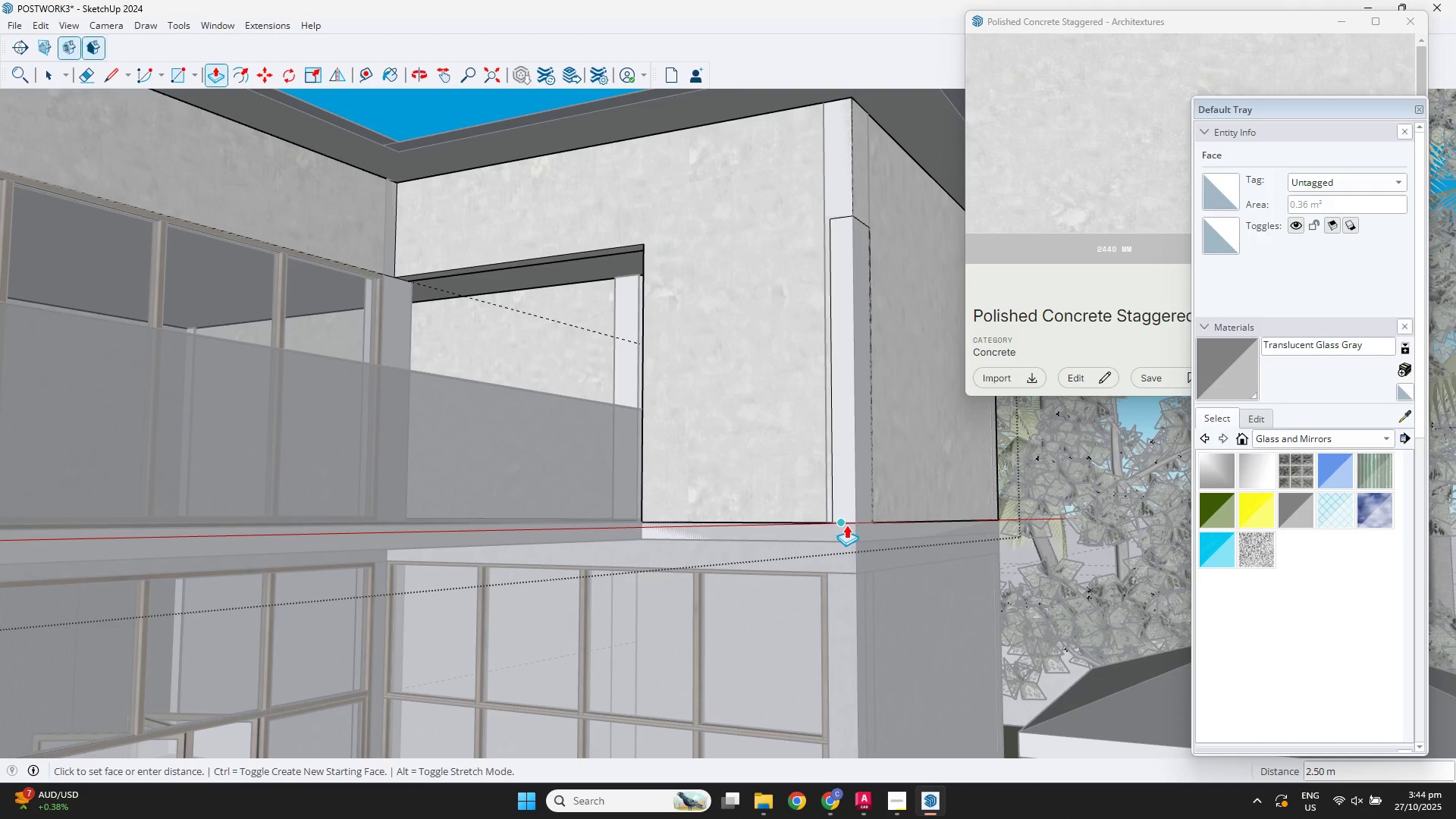 
left_click([847, 525])
 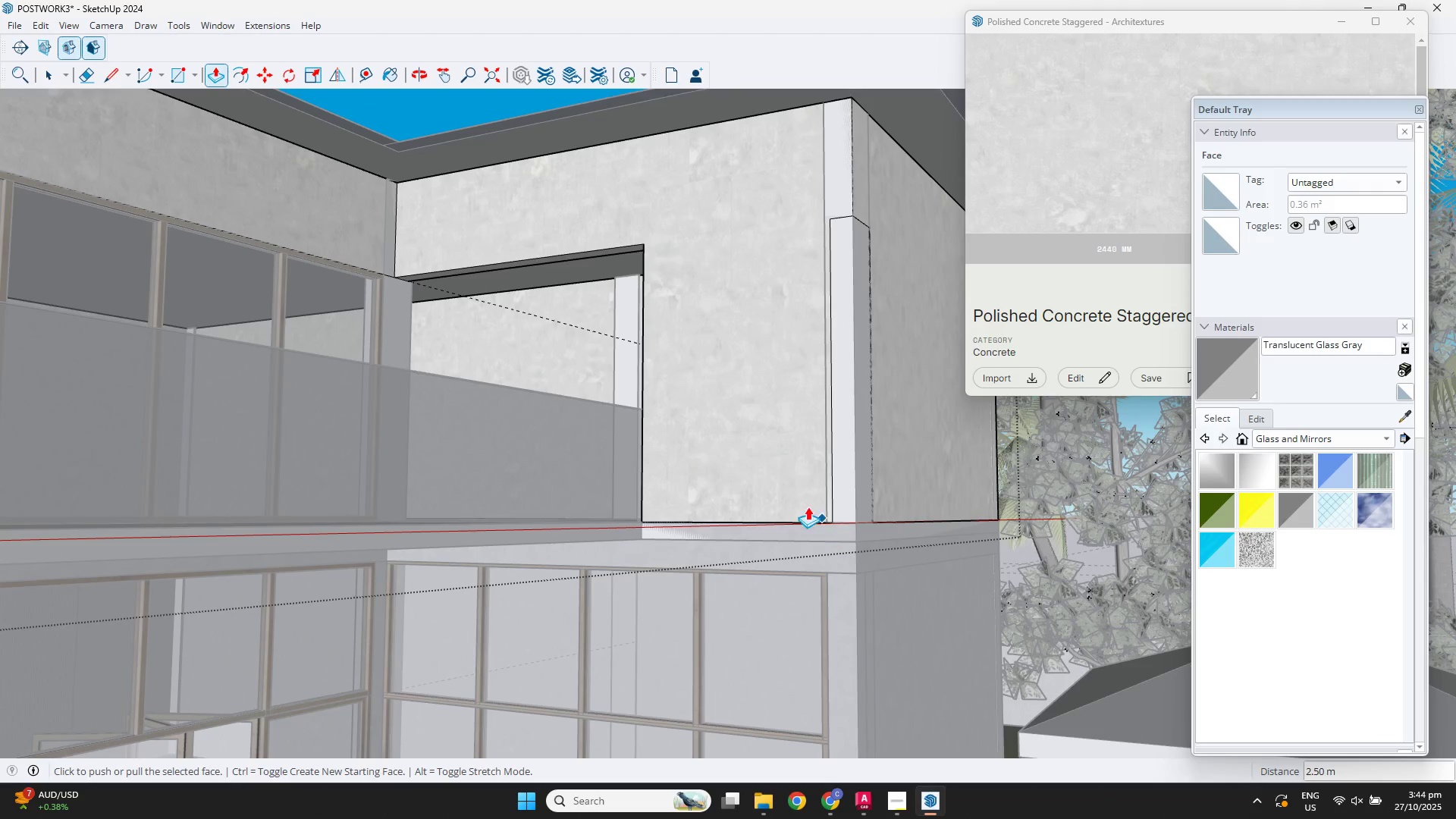 
key(Space)
 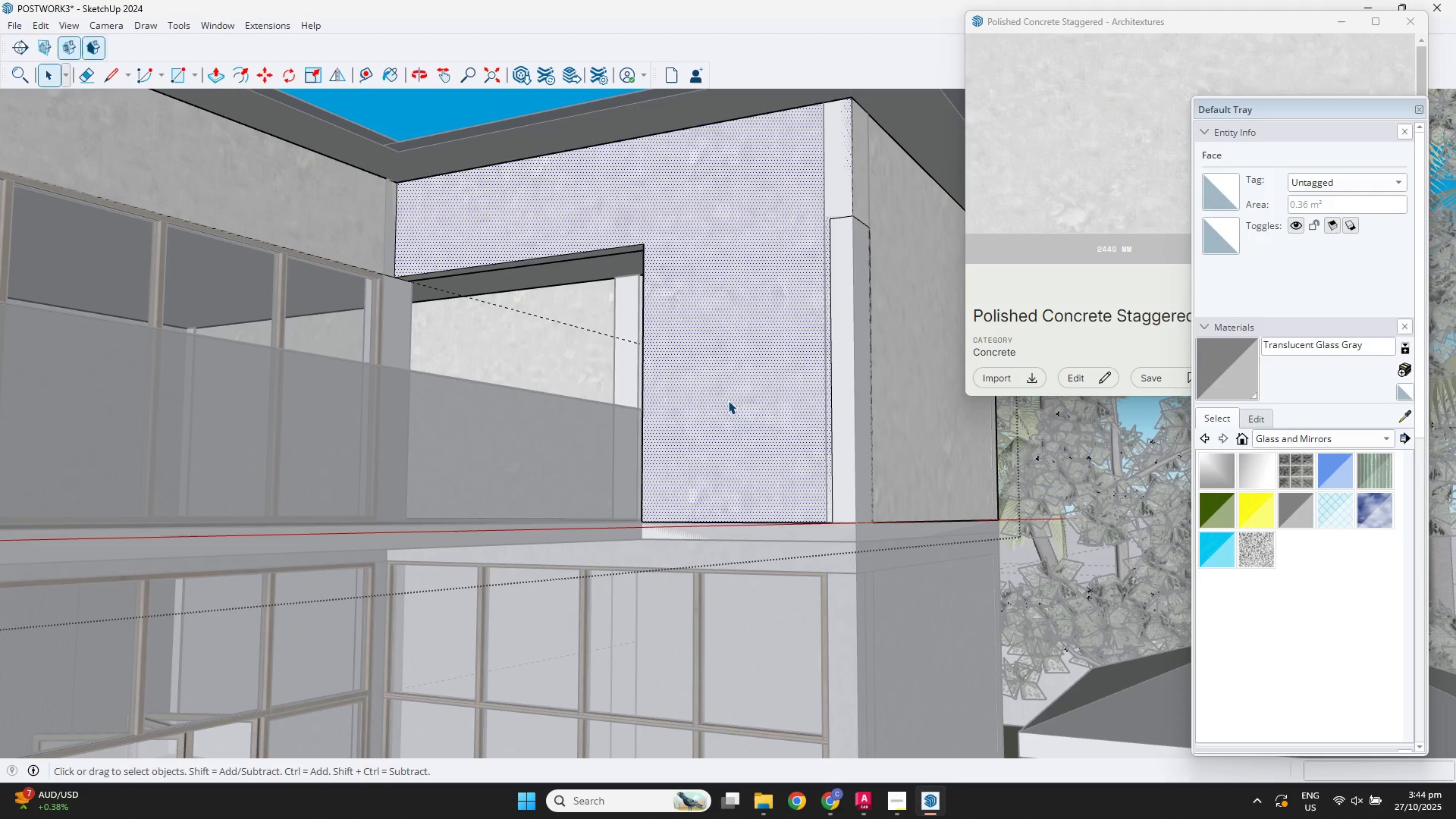 
double_click([728, 400])
 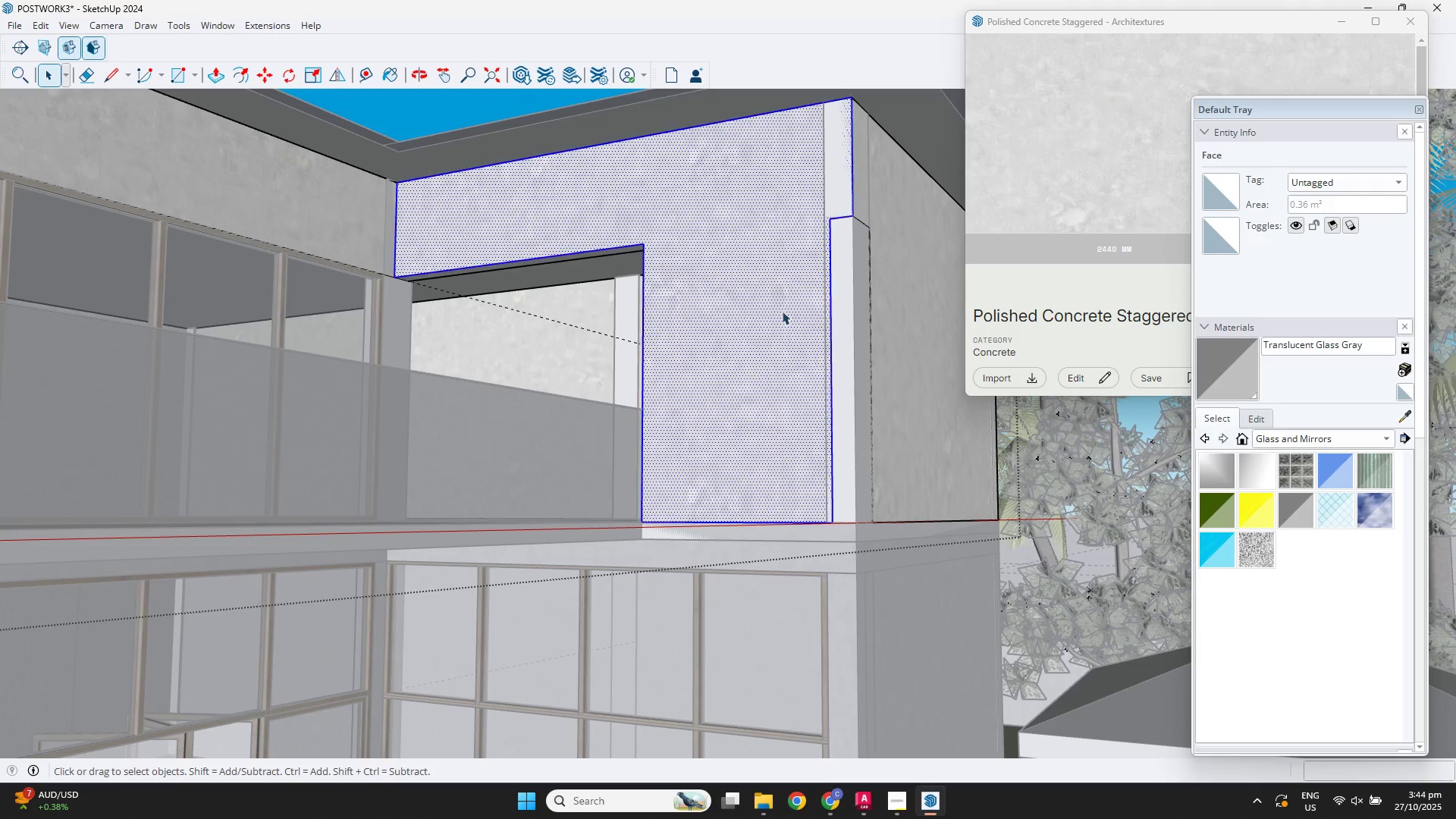 
scroll: coordinate [780, 263], scroll_direction: up, amount: 5.0
 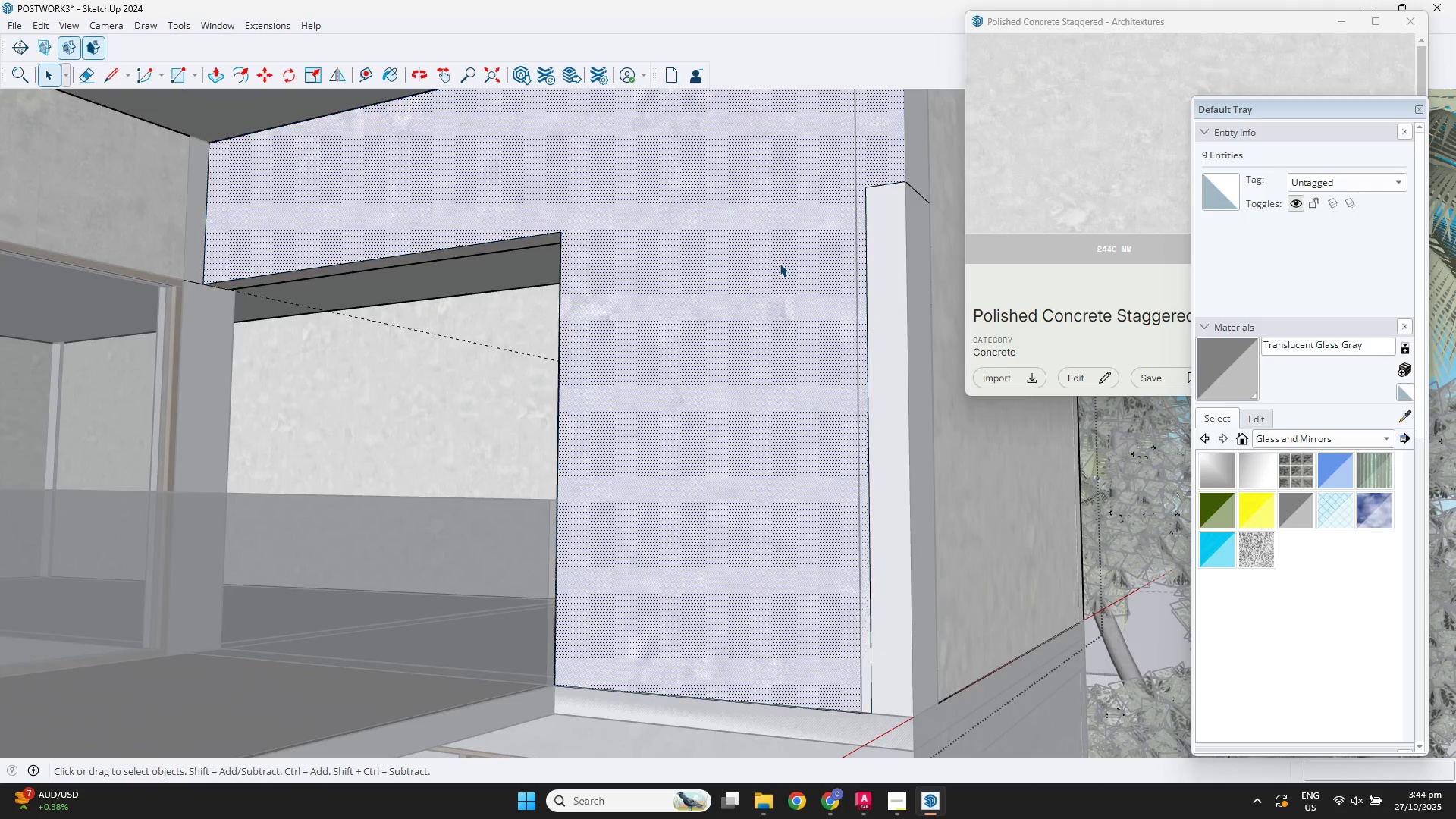 
double_click([780, 263])
 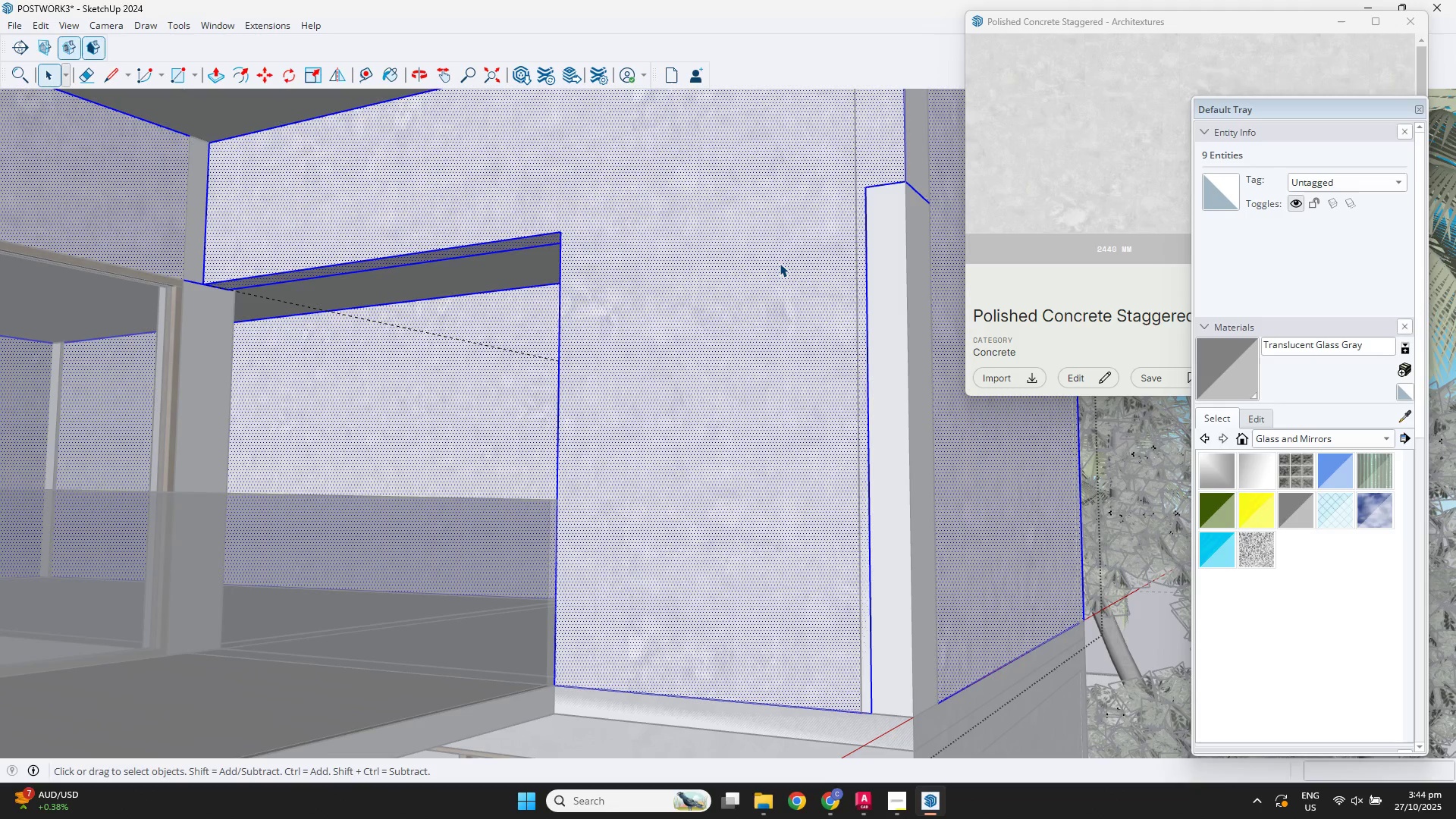 
triple_click([780, 263])
 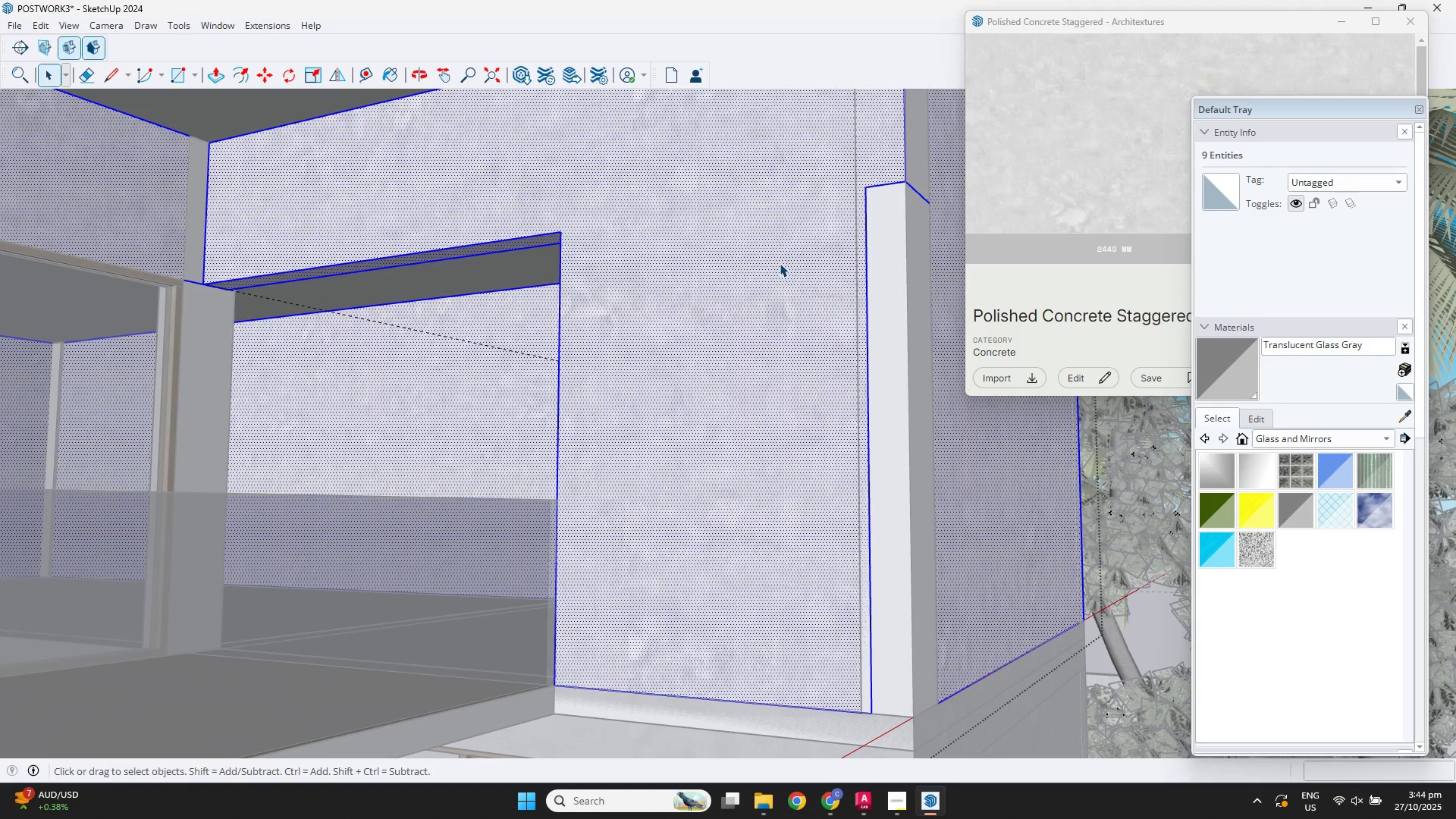 
key(F3)
 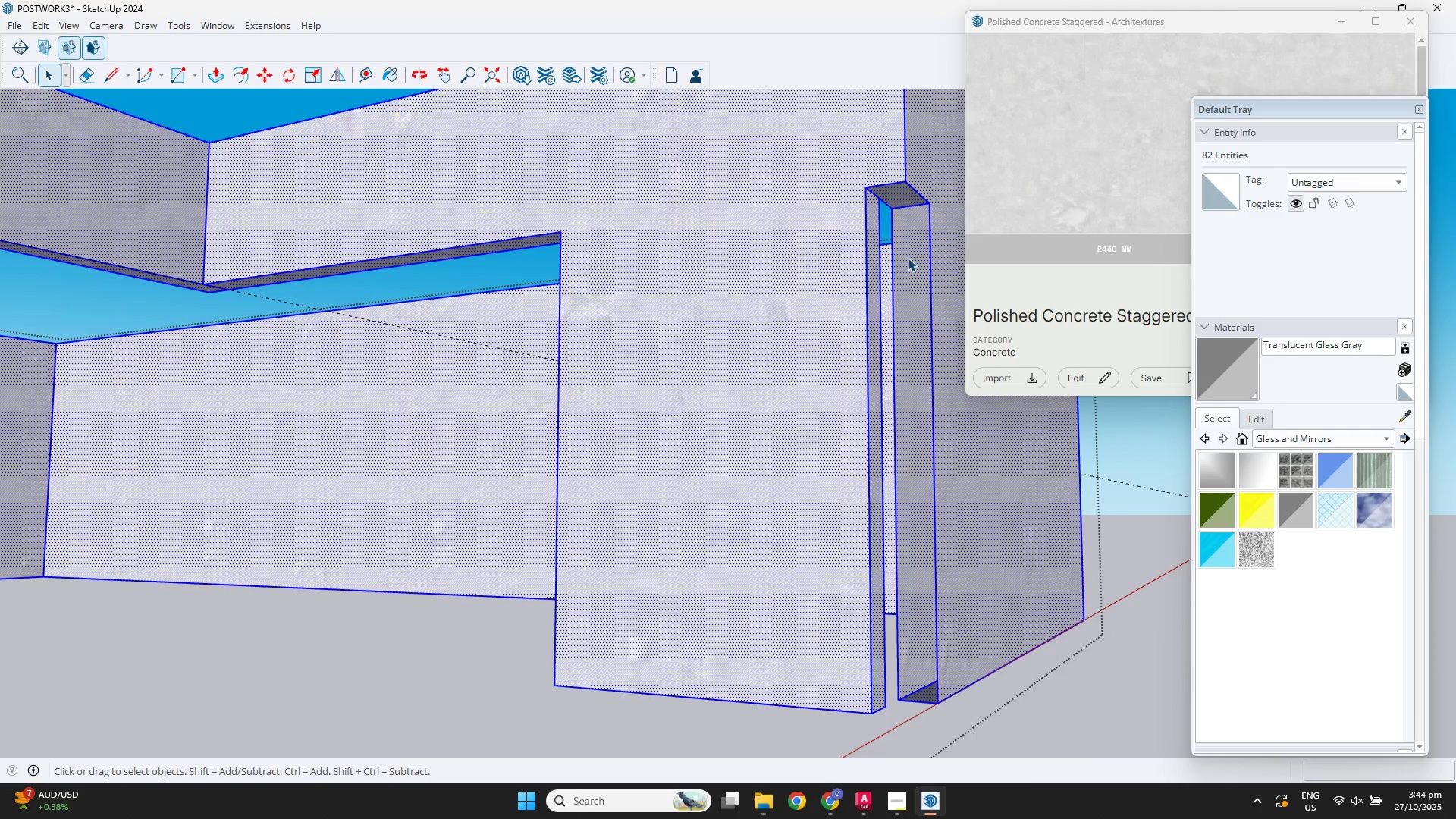 
scroll: coordinate [879, 274], scroll_direction: up, amount: 3.0
 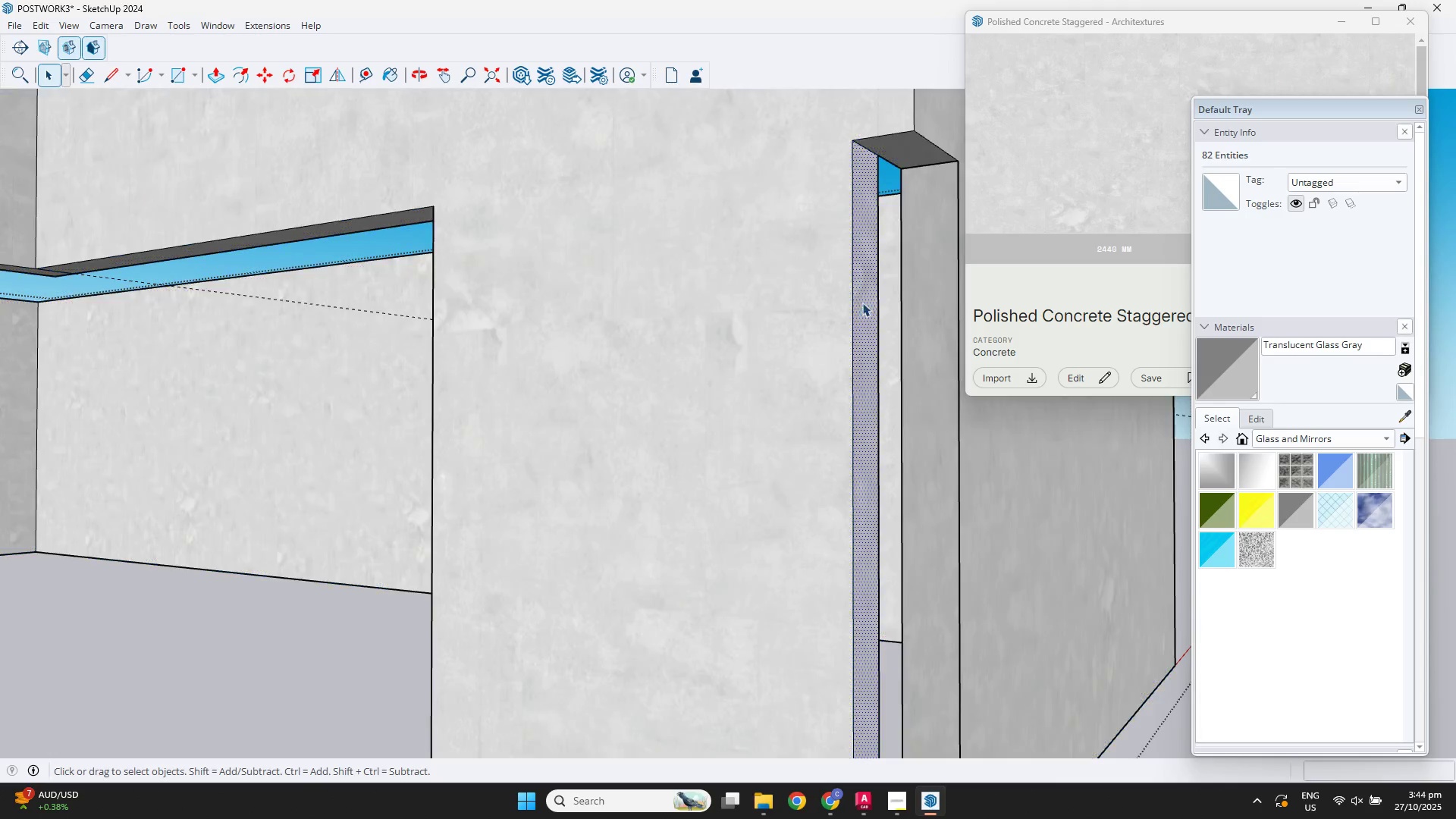 
double_click([866, 300])
 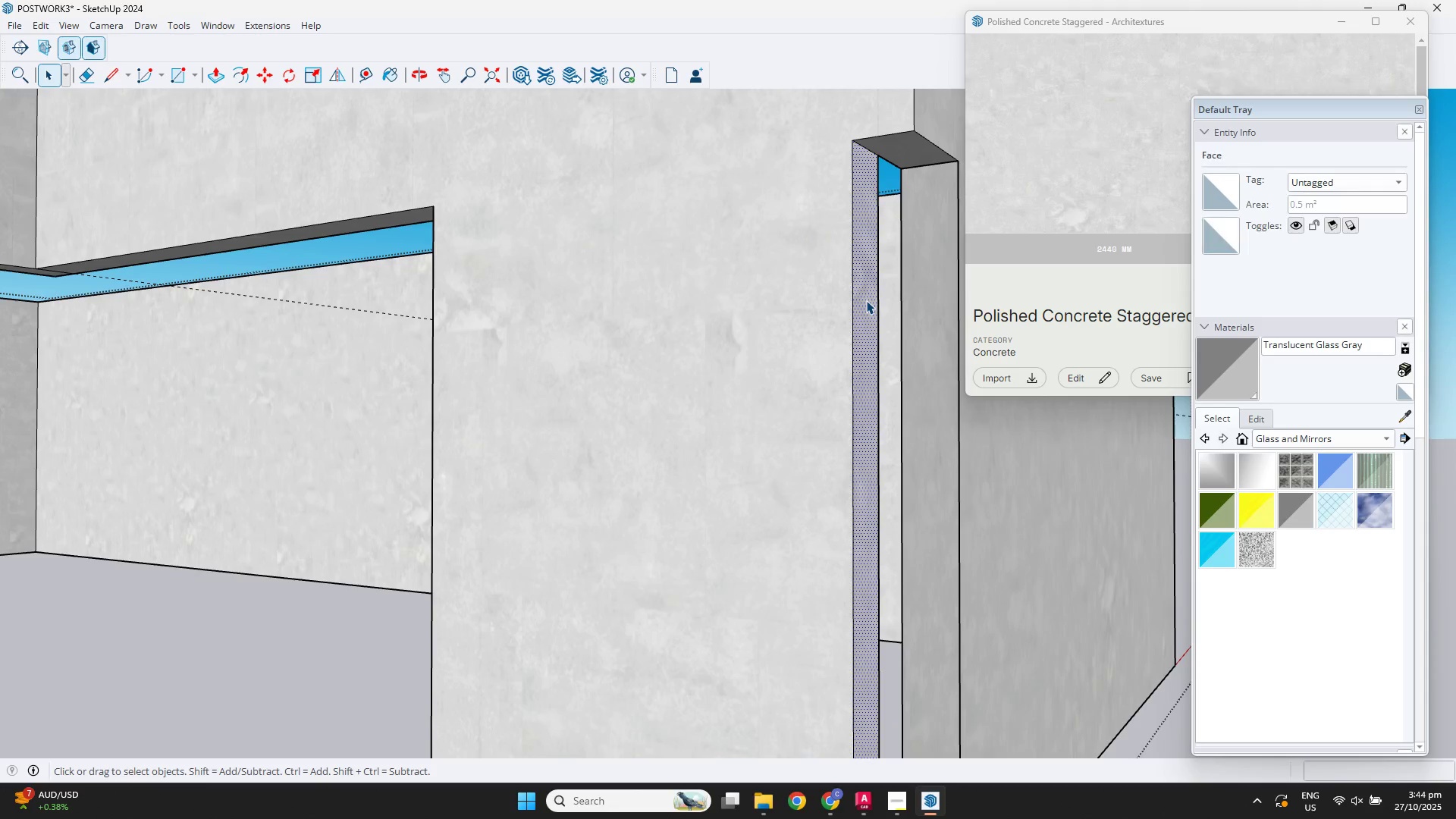 
key(P)
 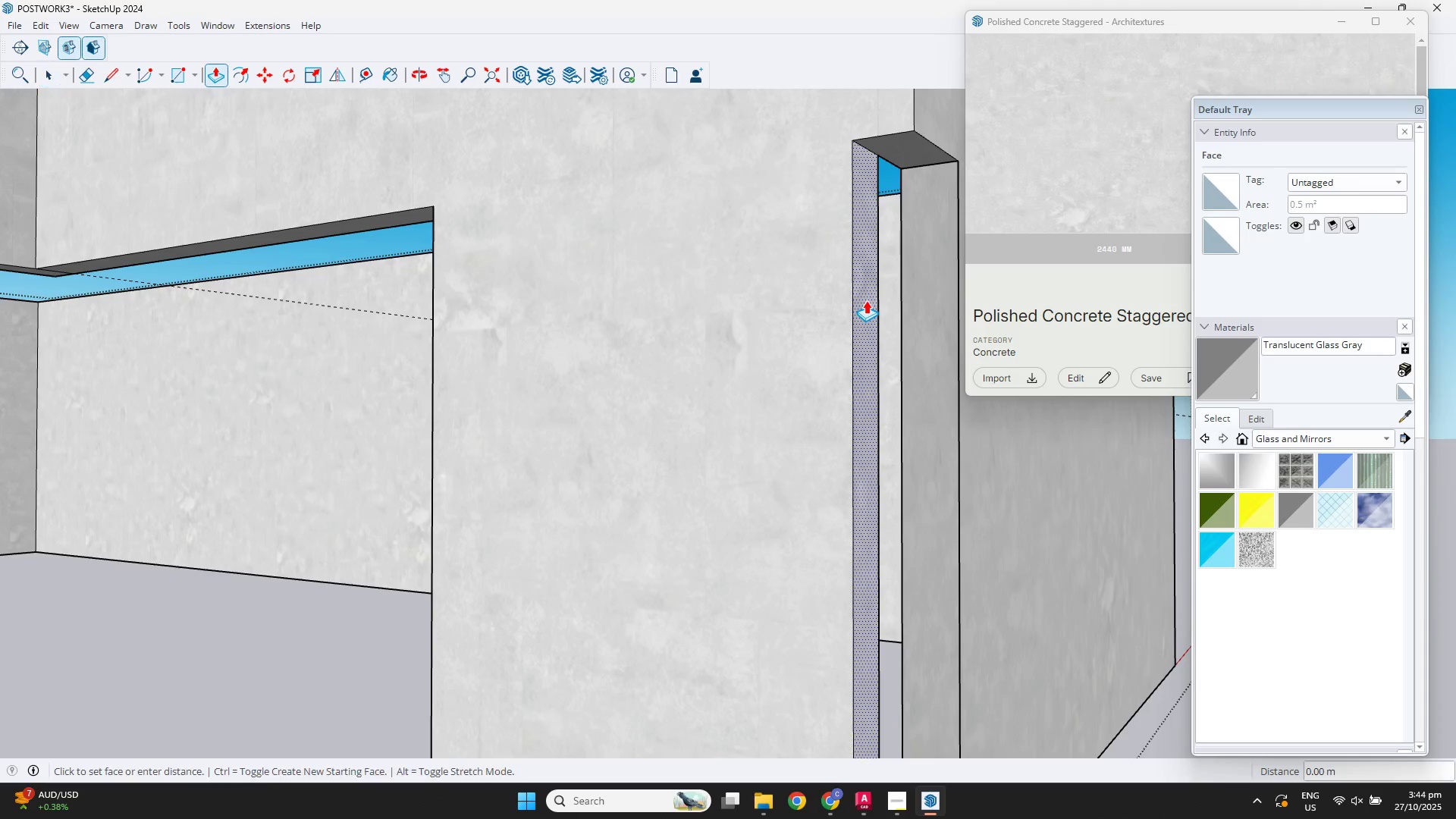 
left_click([866, 300])
 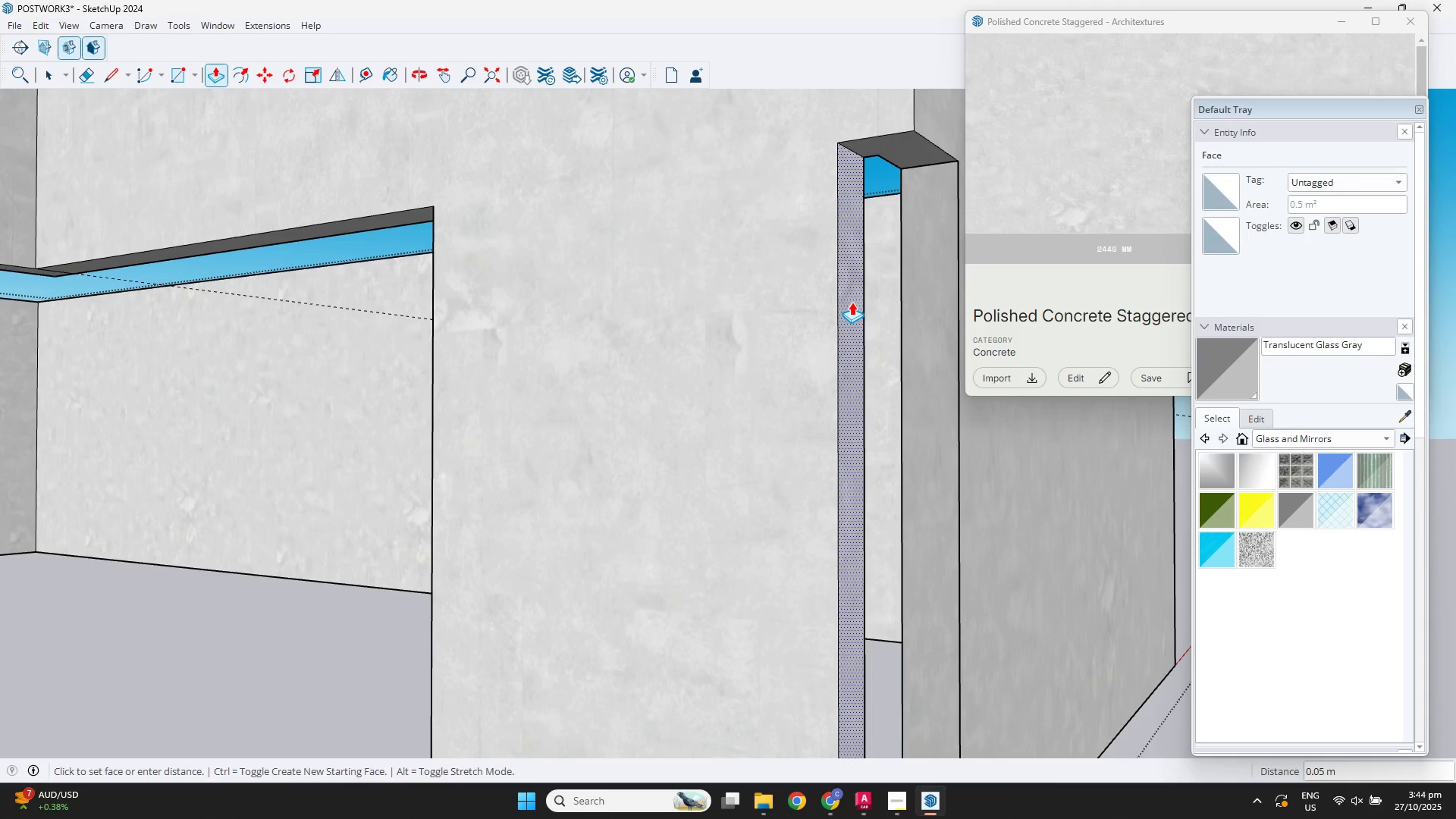 
key(F3)
 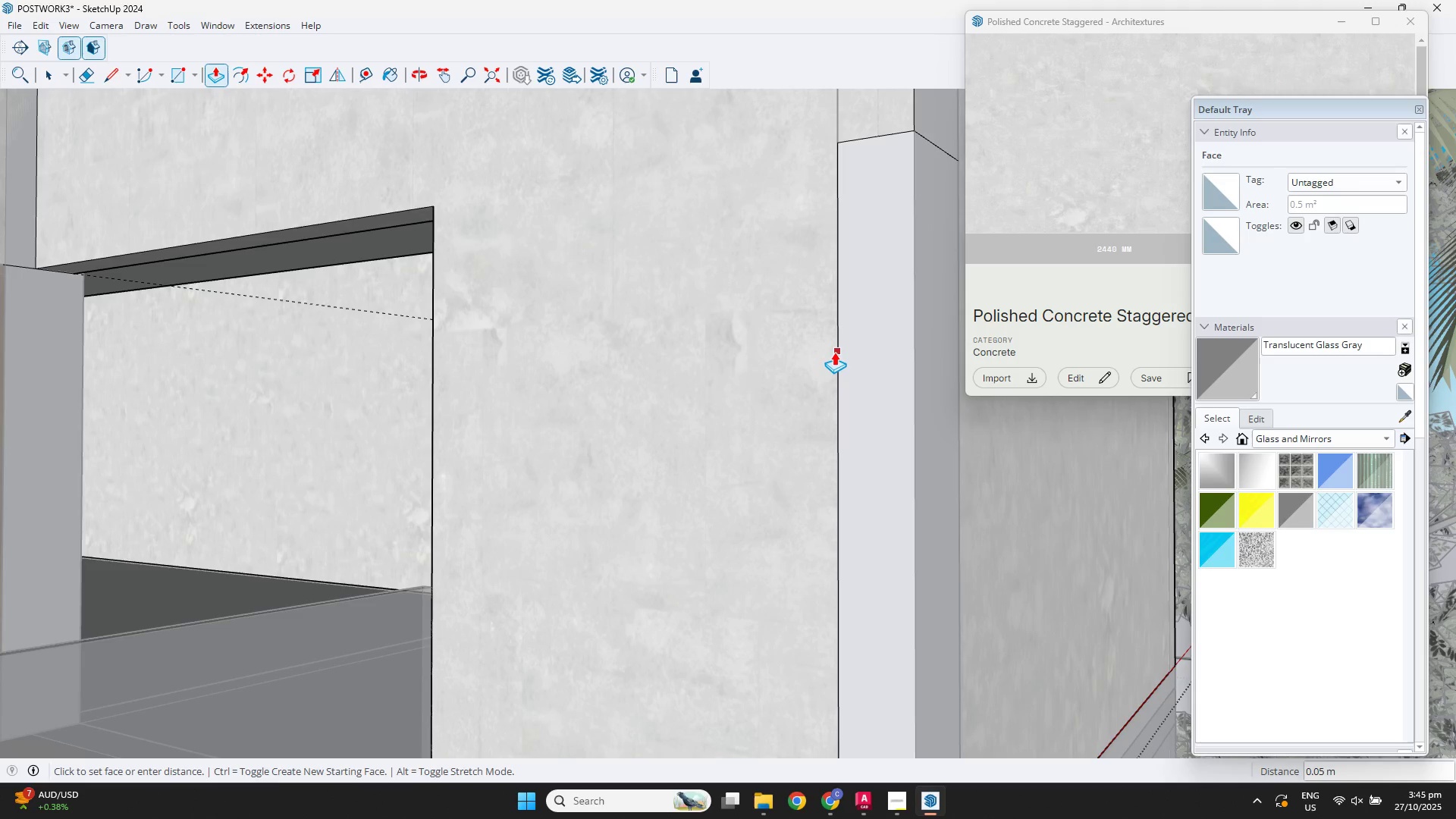 
scroll: coordinate [584, 312], scroll_direction: down, amount: 3.0
 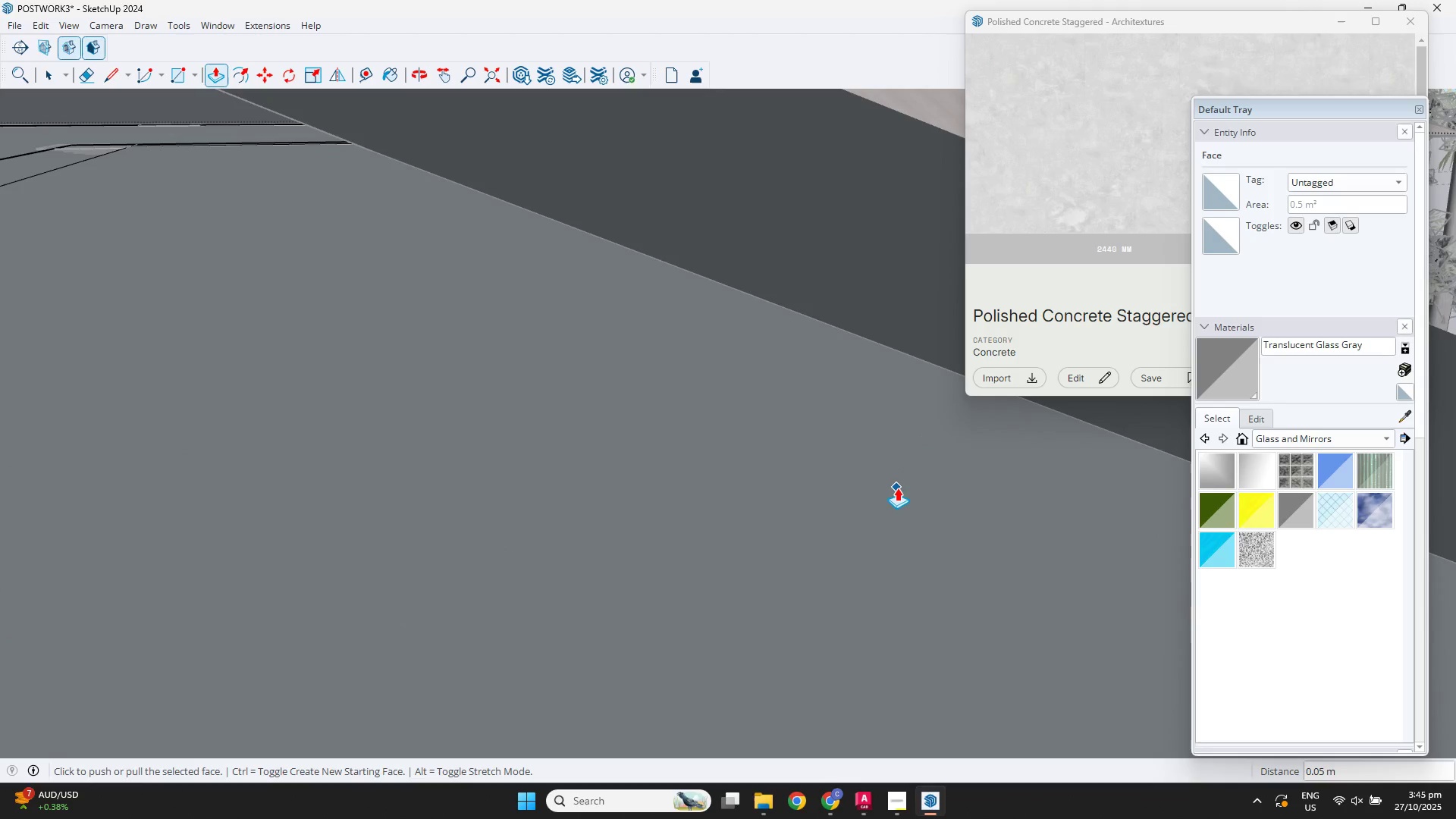 
hold_key(key=ShiftLeft, duration=1.38)
 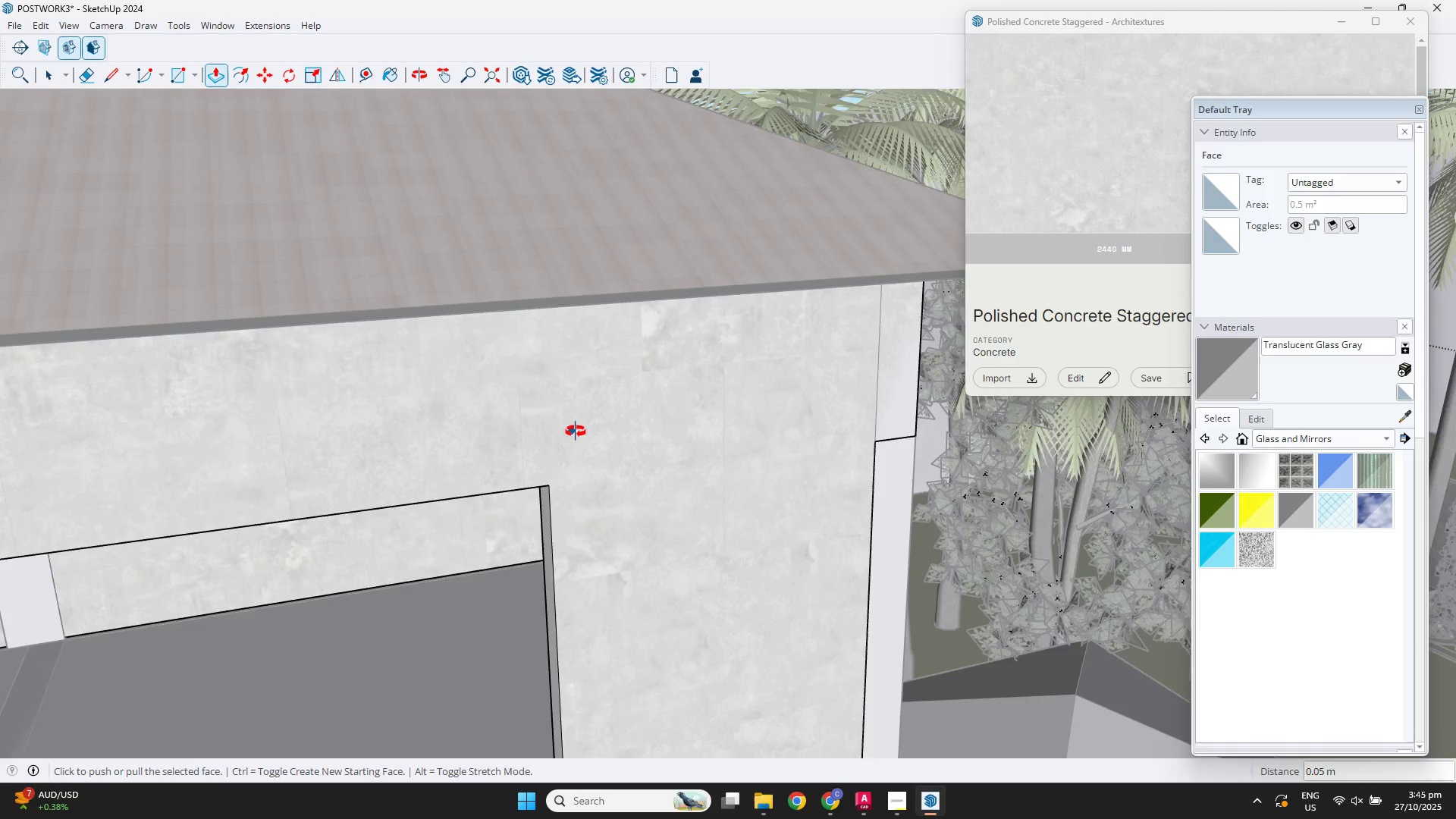 
hold_key(key=ShiftLeft, duration=0.37)
 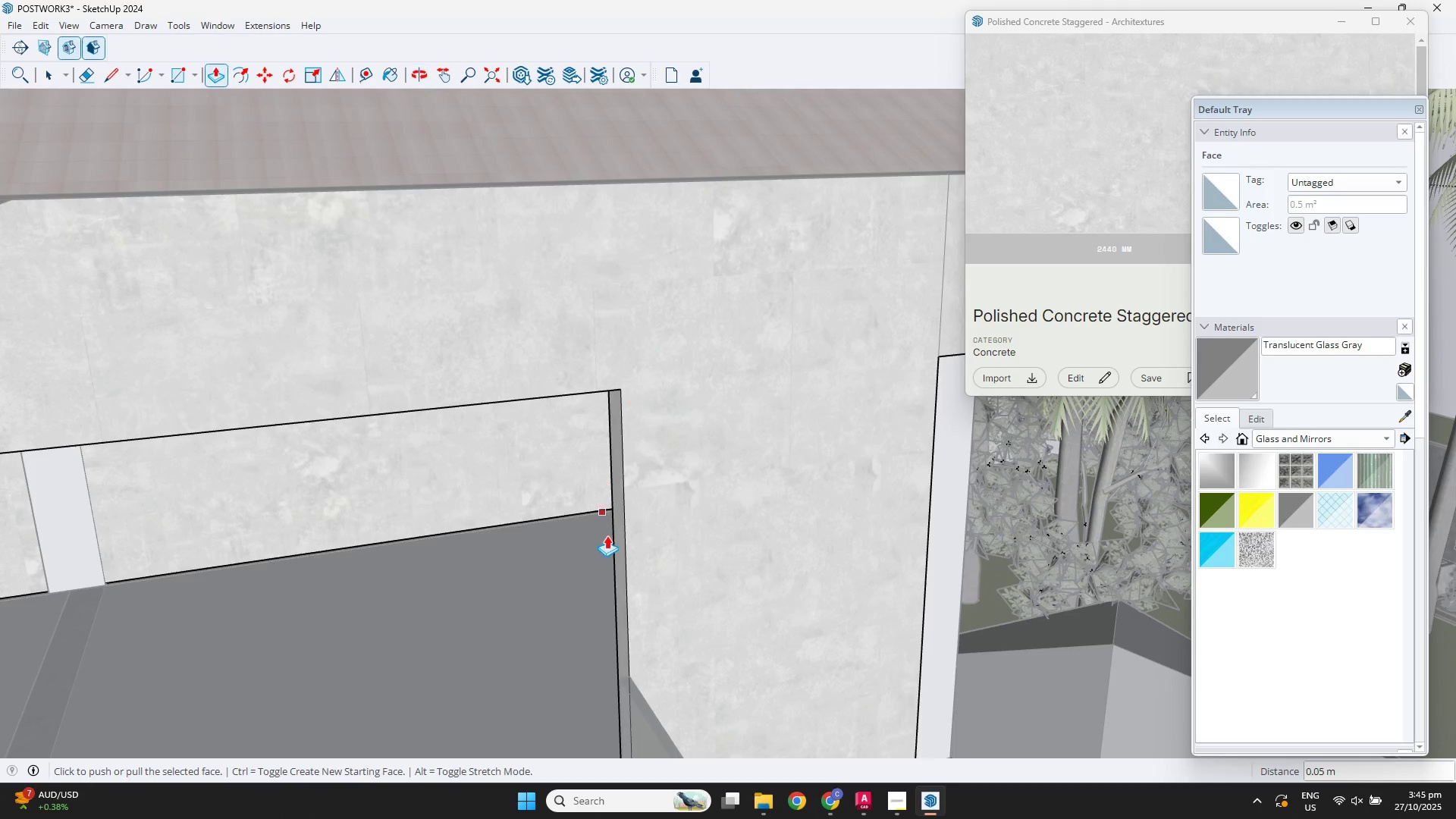 
scroll: coordinate [629, 562], scroll_direction: up, amount: 2.0
 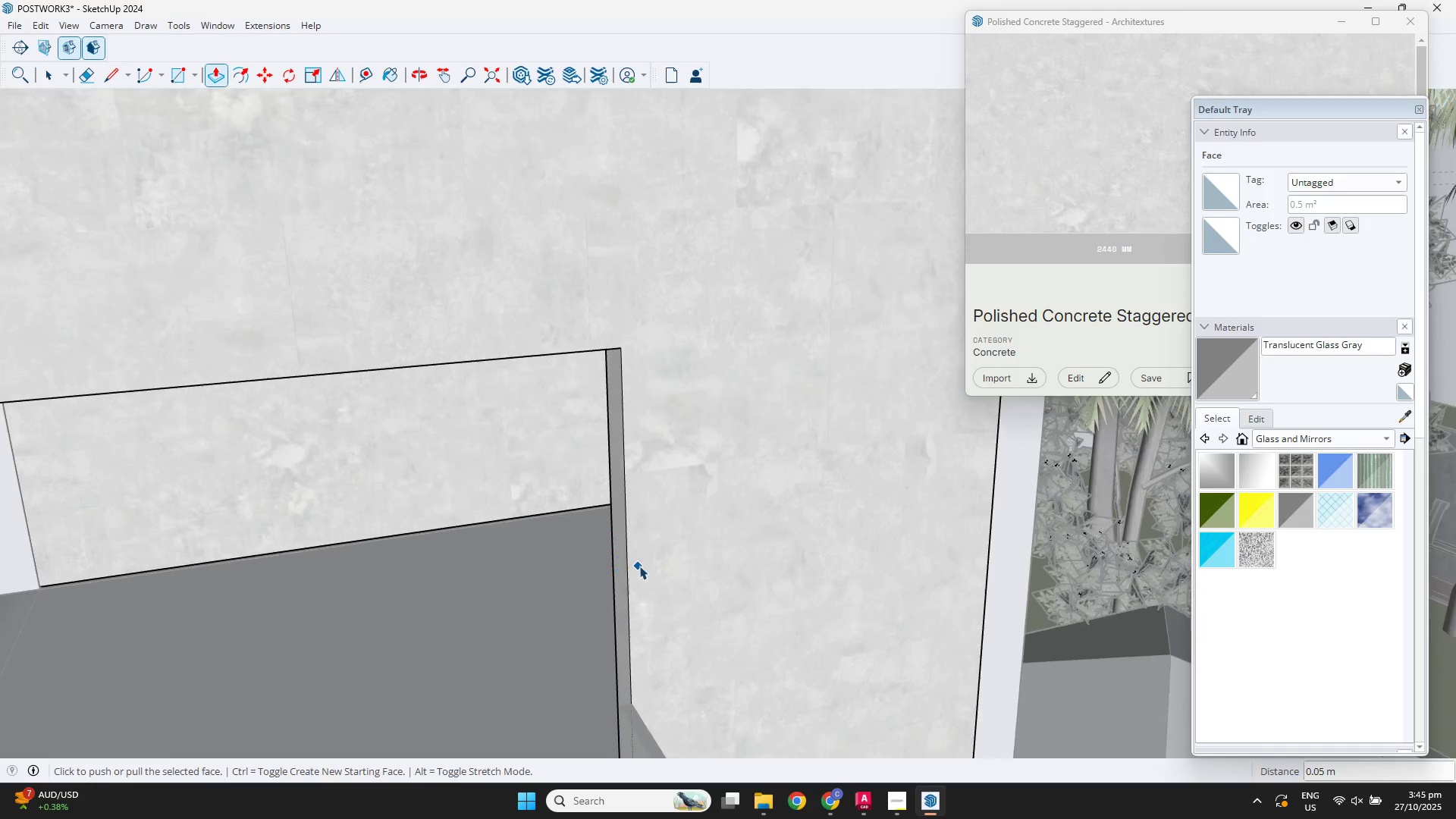 
key(Space)
 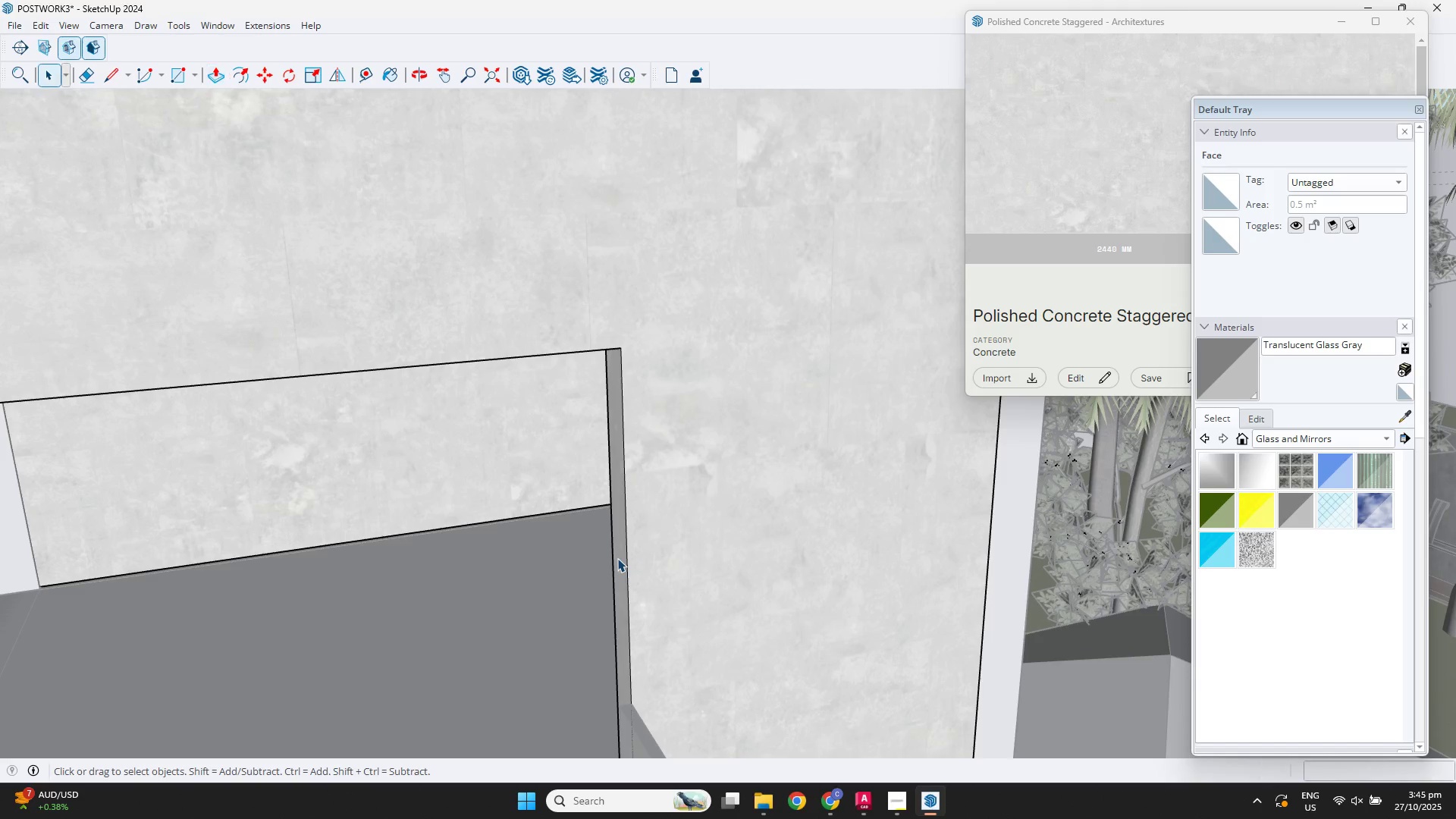 
left_click([617, 558])
 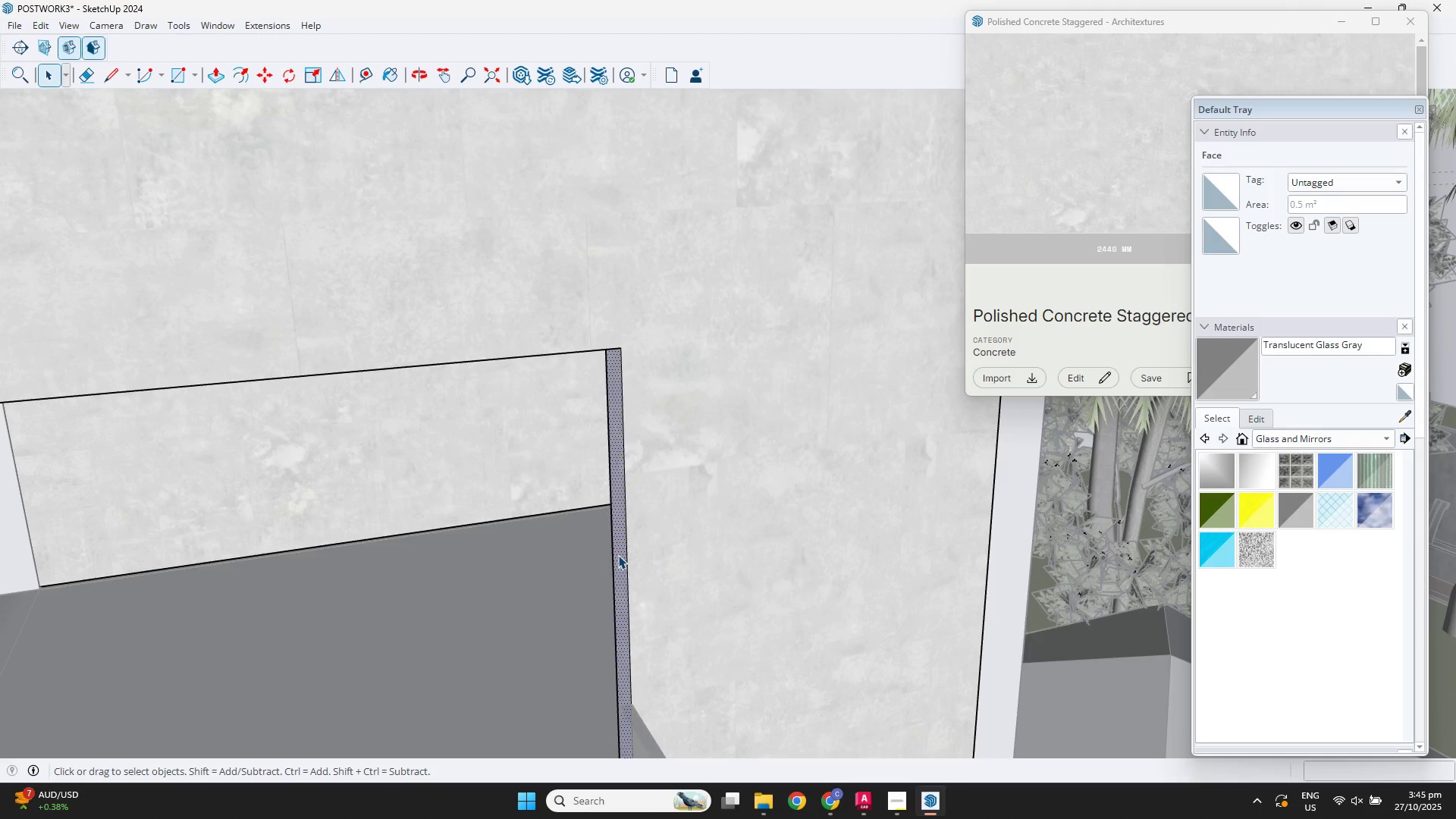 
key(P)
 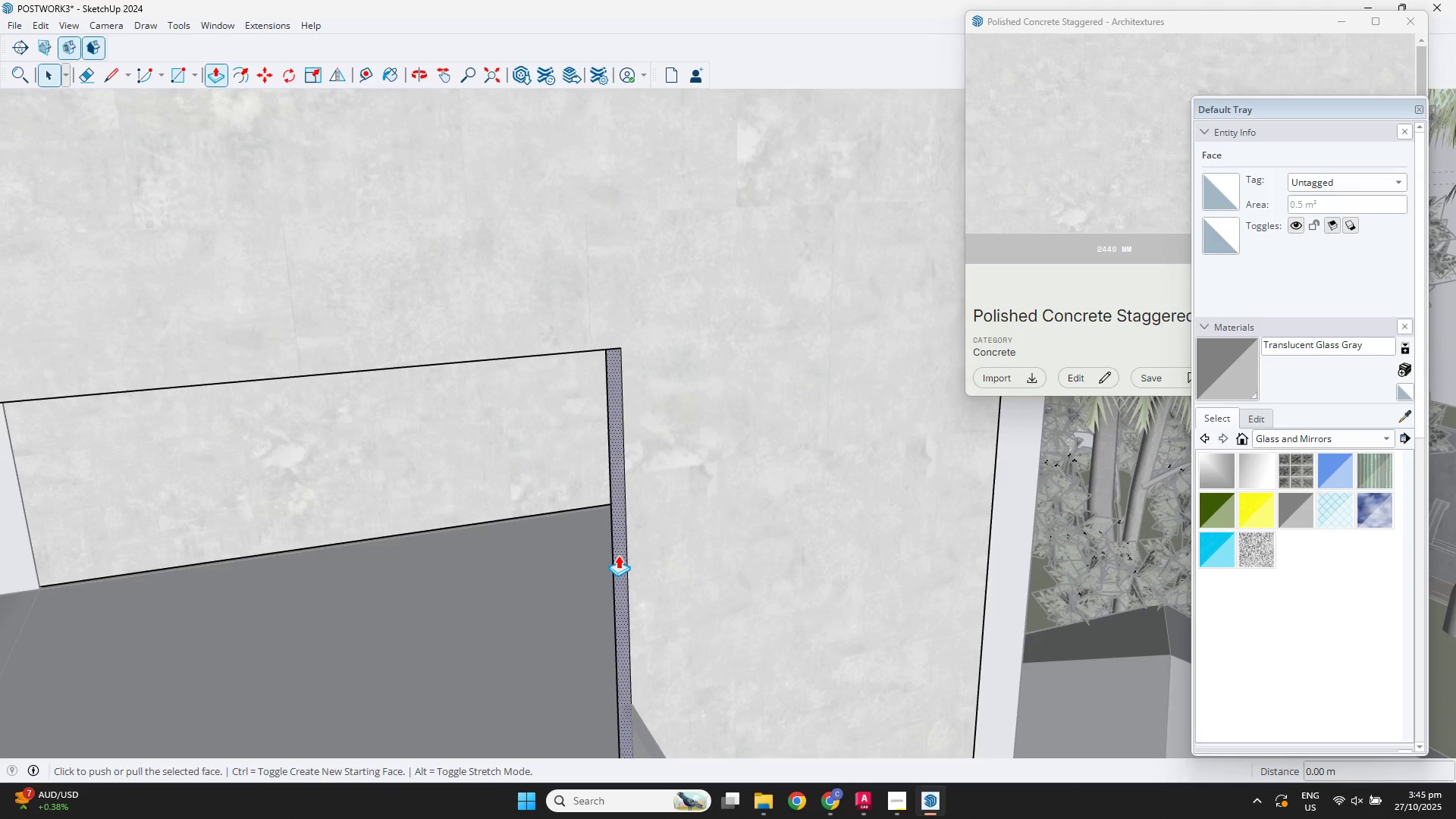 
left_click([618, 555])
 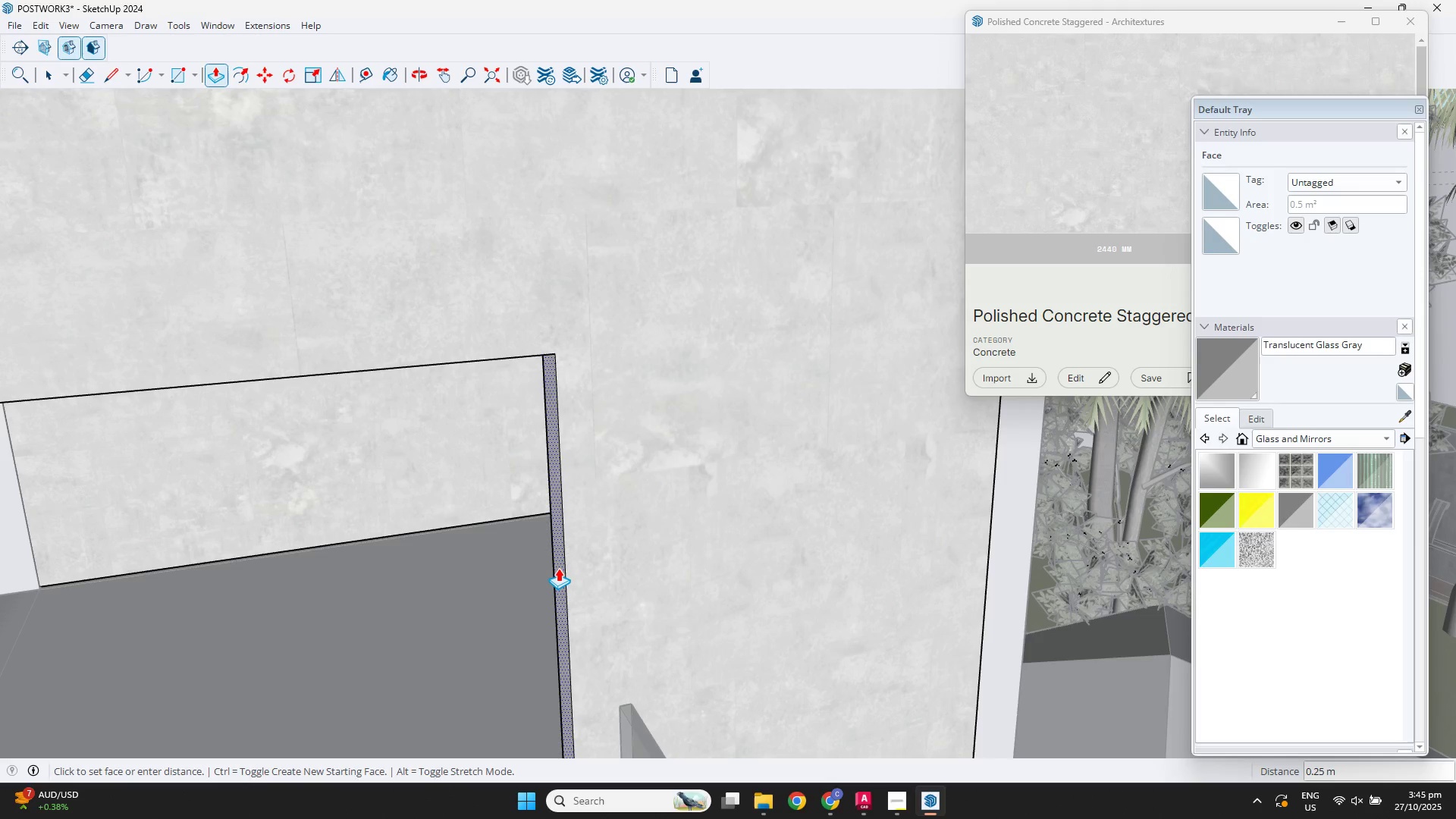 
key(NumpadDecimal)
 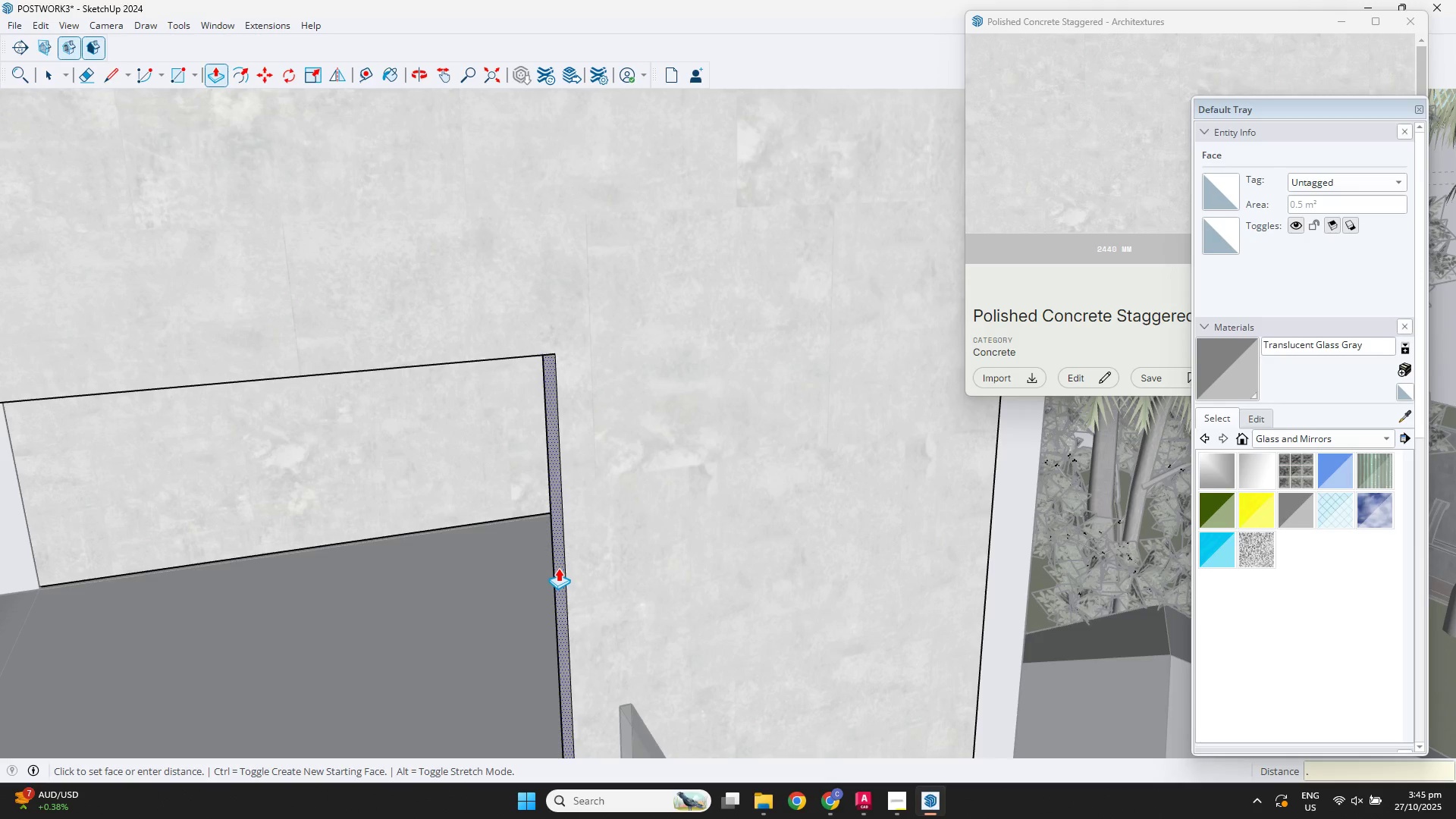 
key(Numpad1)
 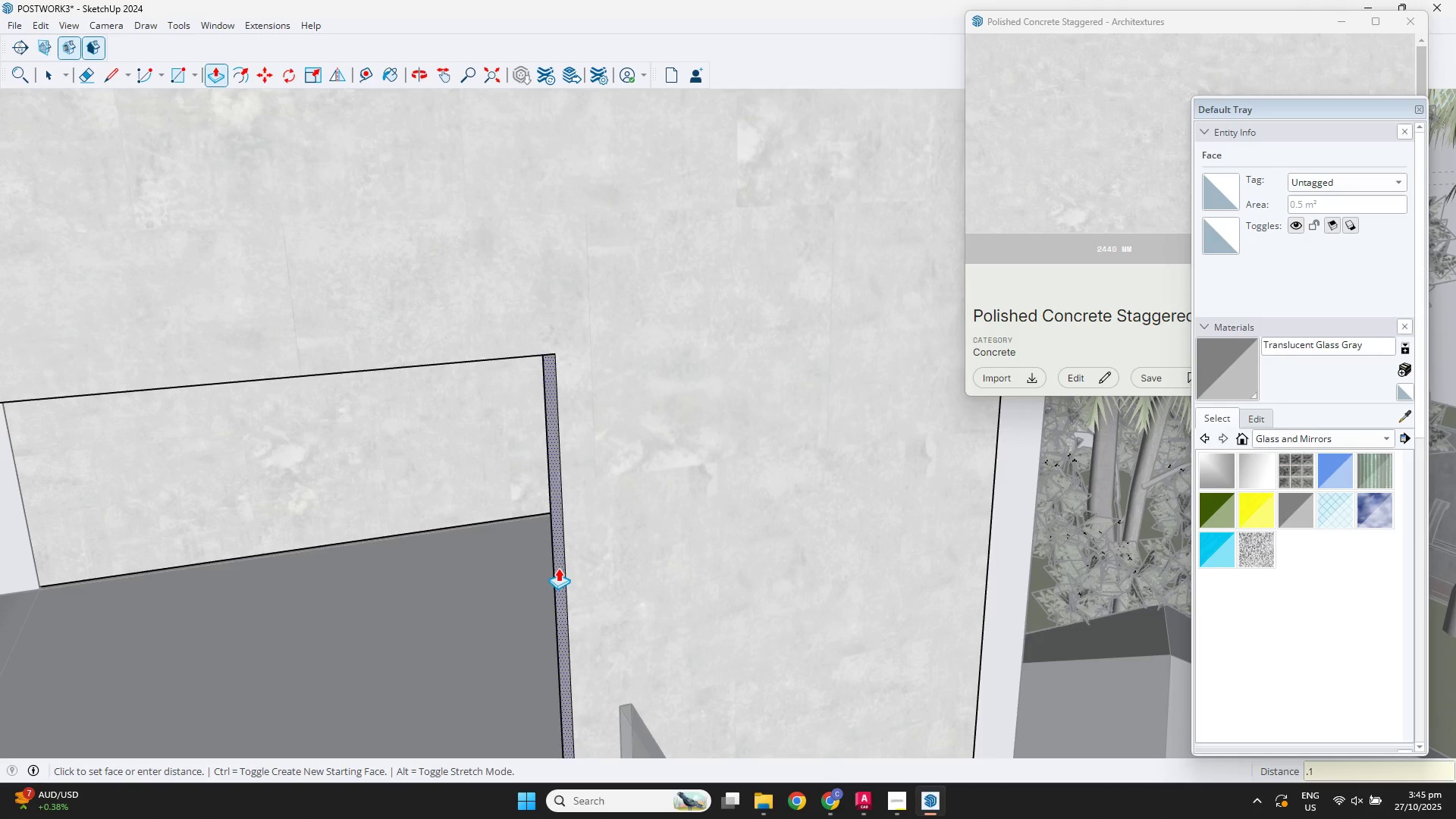 
key(NumpadEnter)
 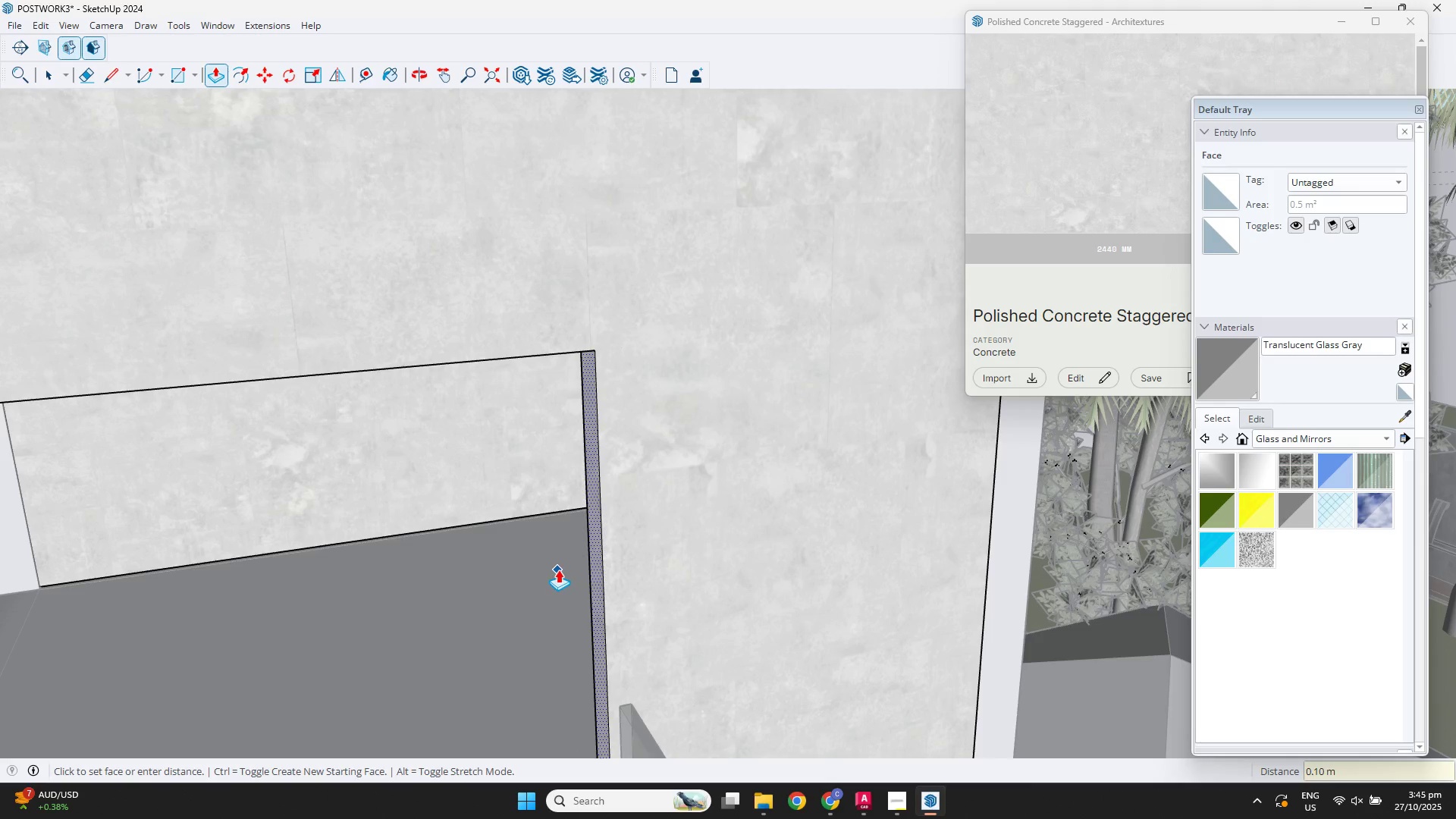 
scroll: coordinate [634, 452], scroll_direction: down, amount: 13.0
 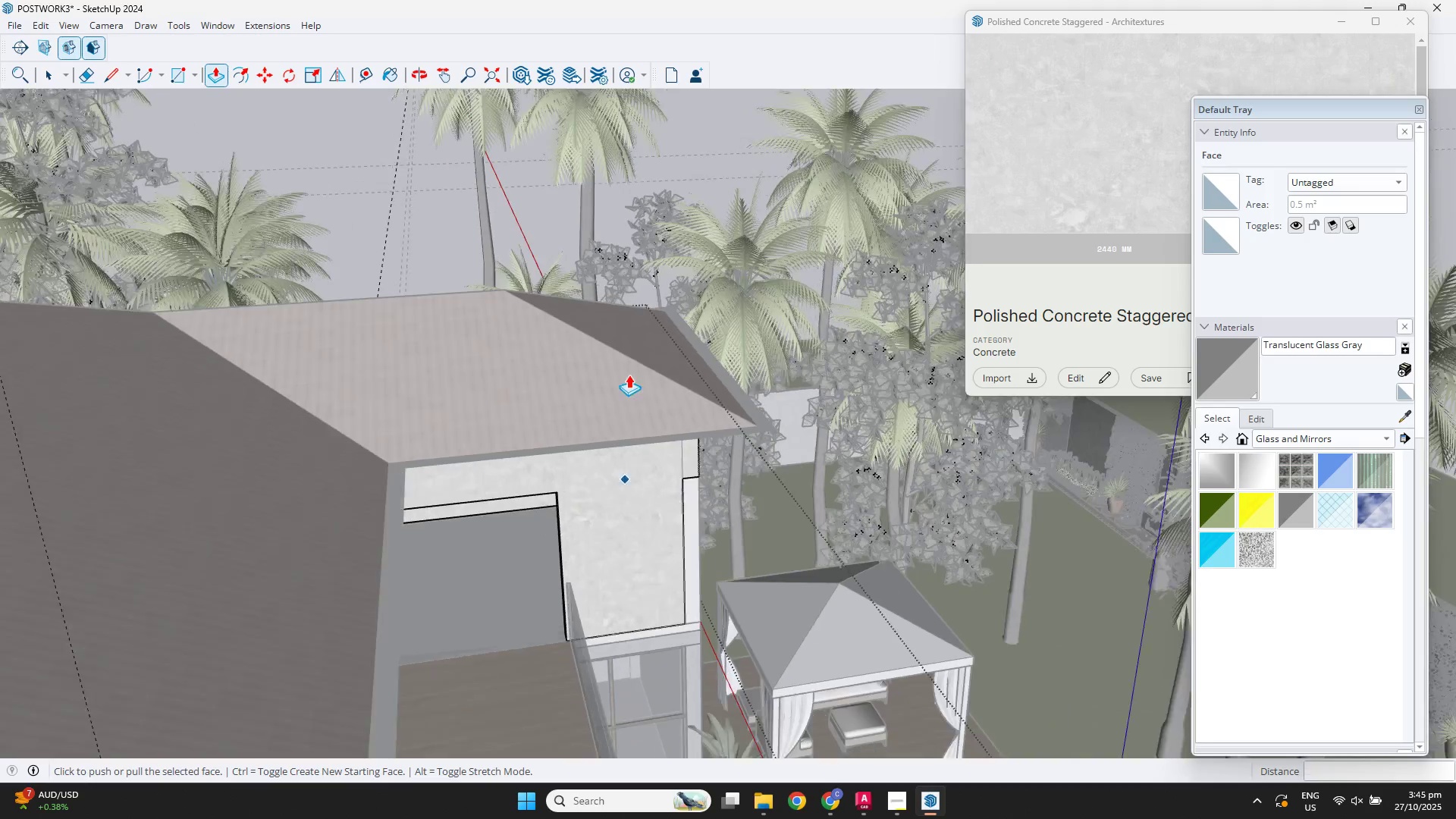 
key(Space)
 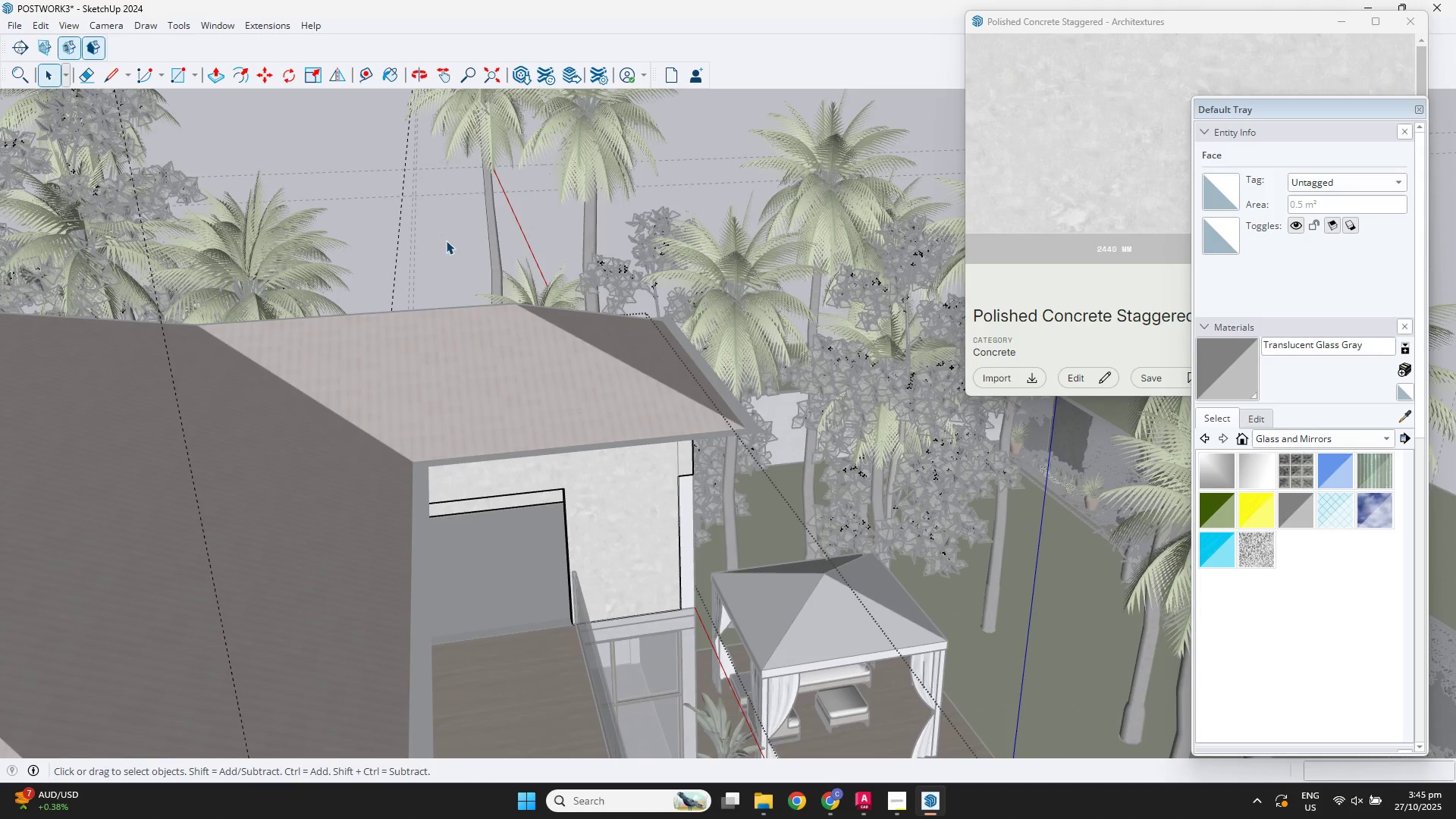 
double_click([446, 240])
 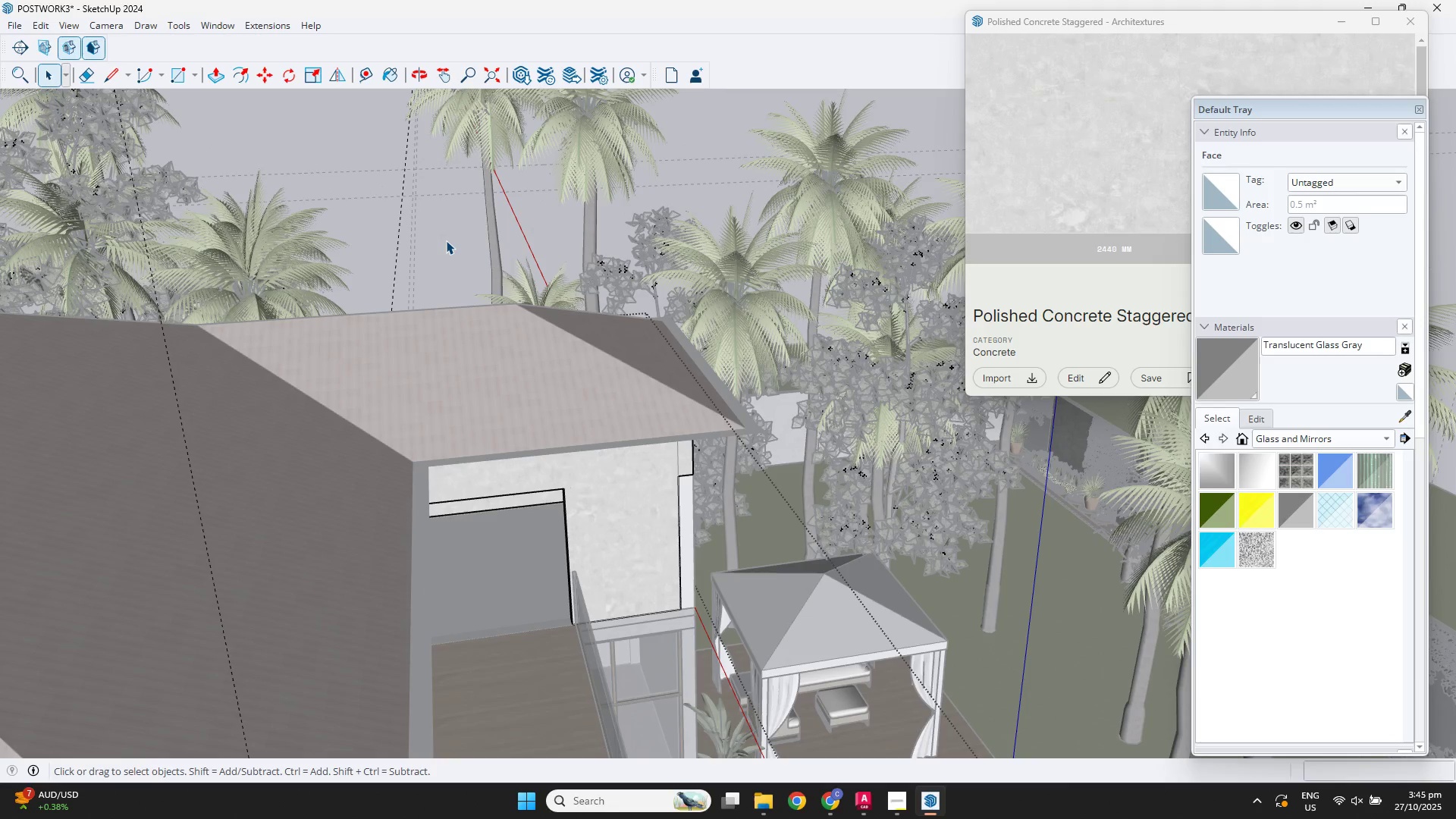 
triple_click([446, 240])
 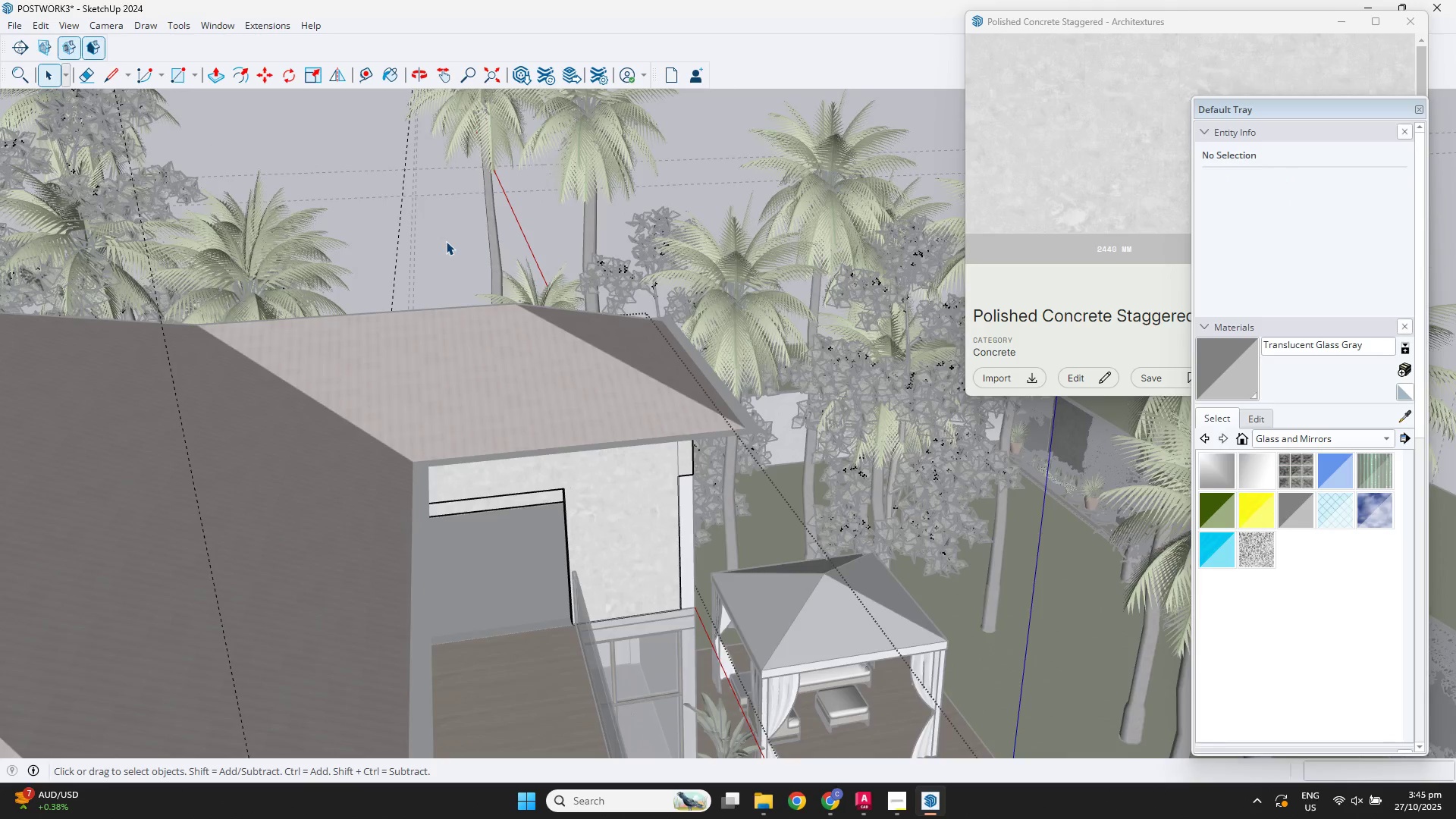 
scroll: coordinate [463, 256], scroll_direction: down, amount: 7.0
 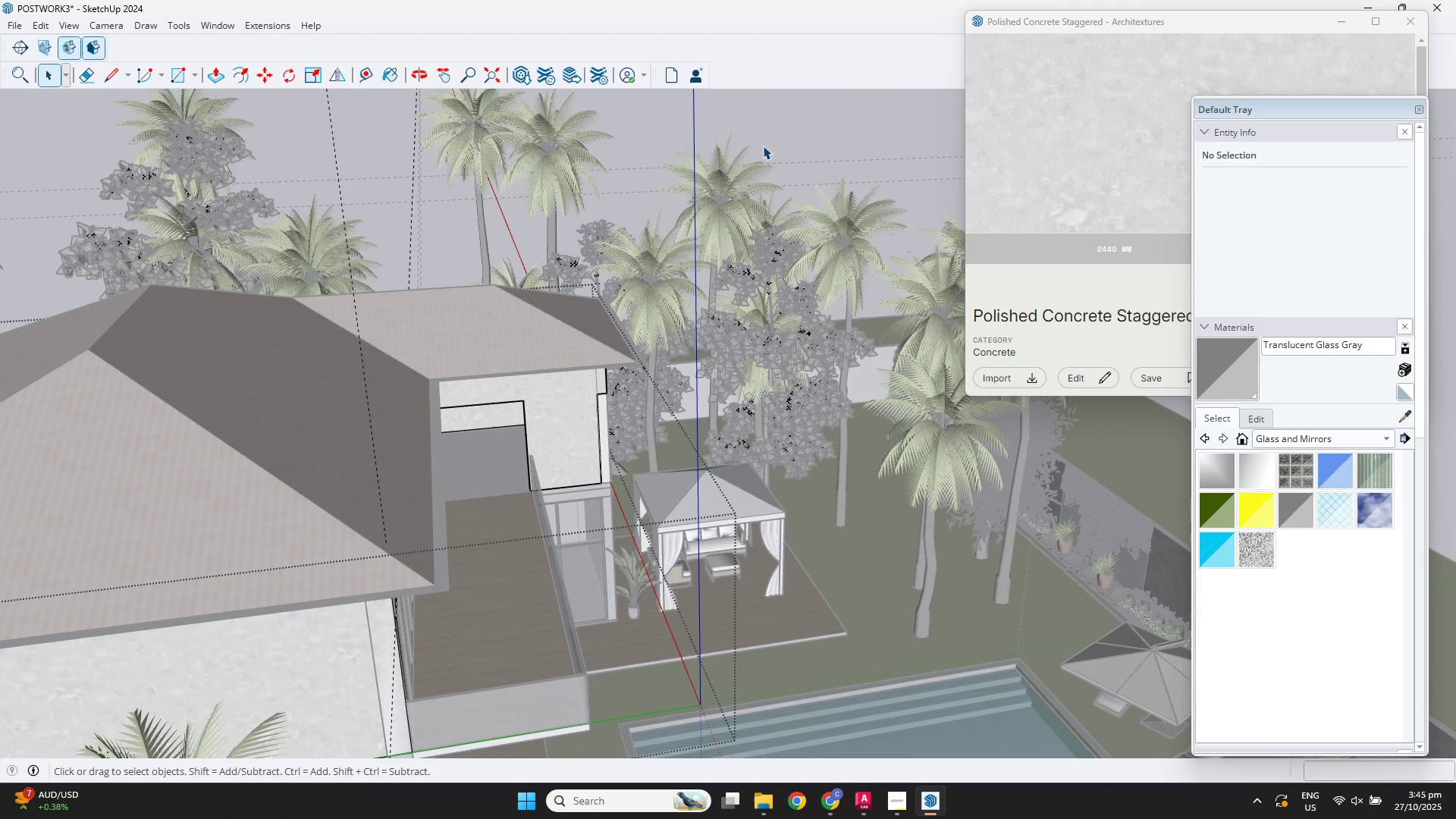 
double_click([763, 146])
 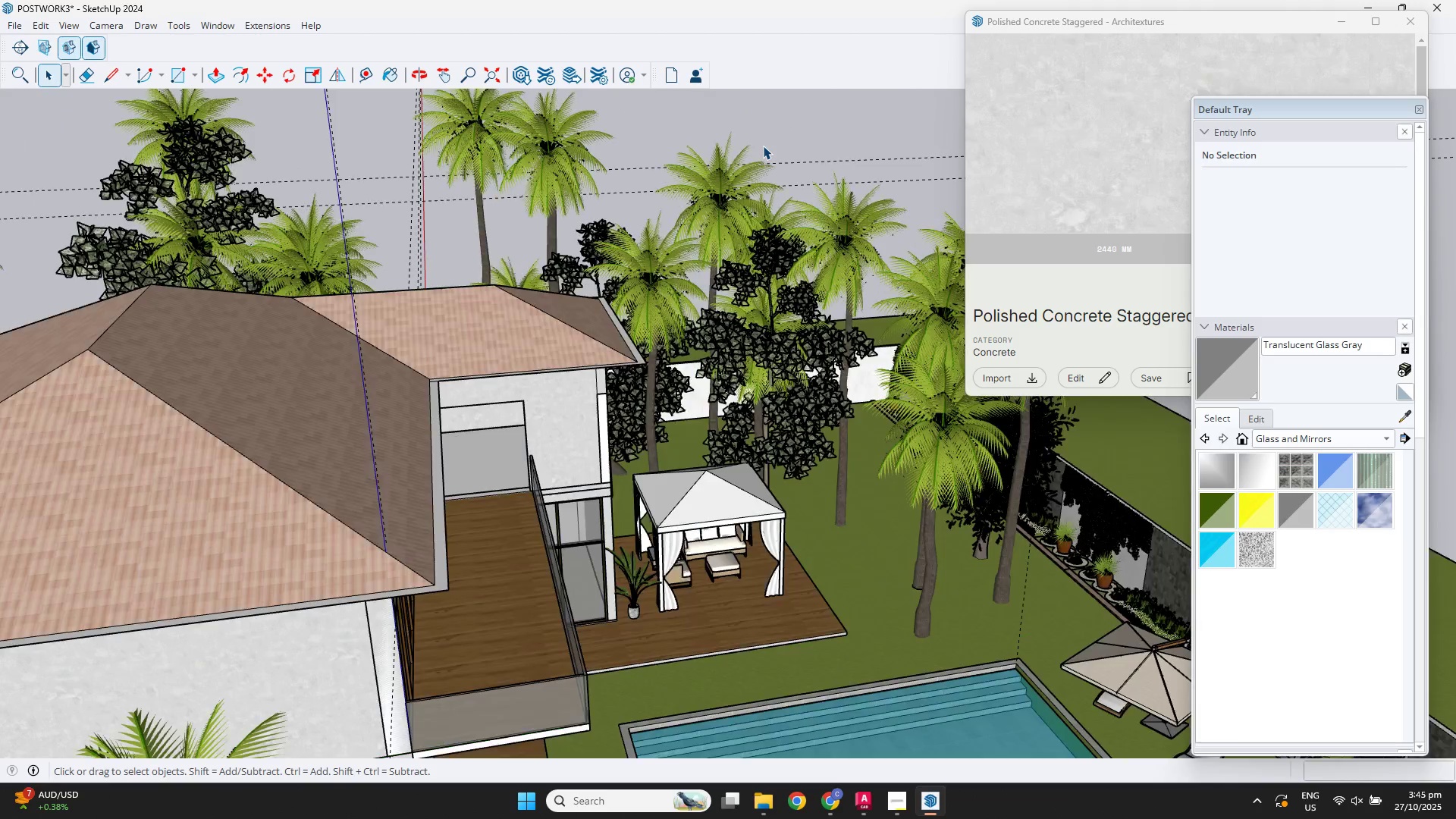 
triple_click([763, 146])
 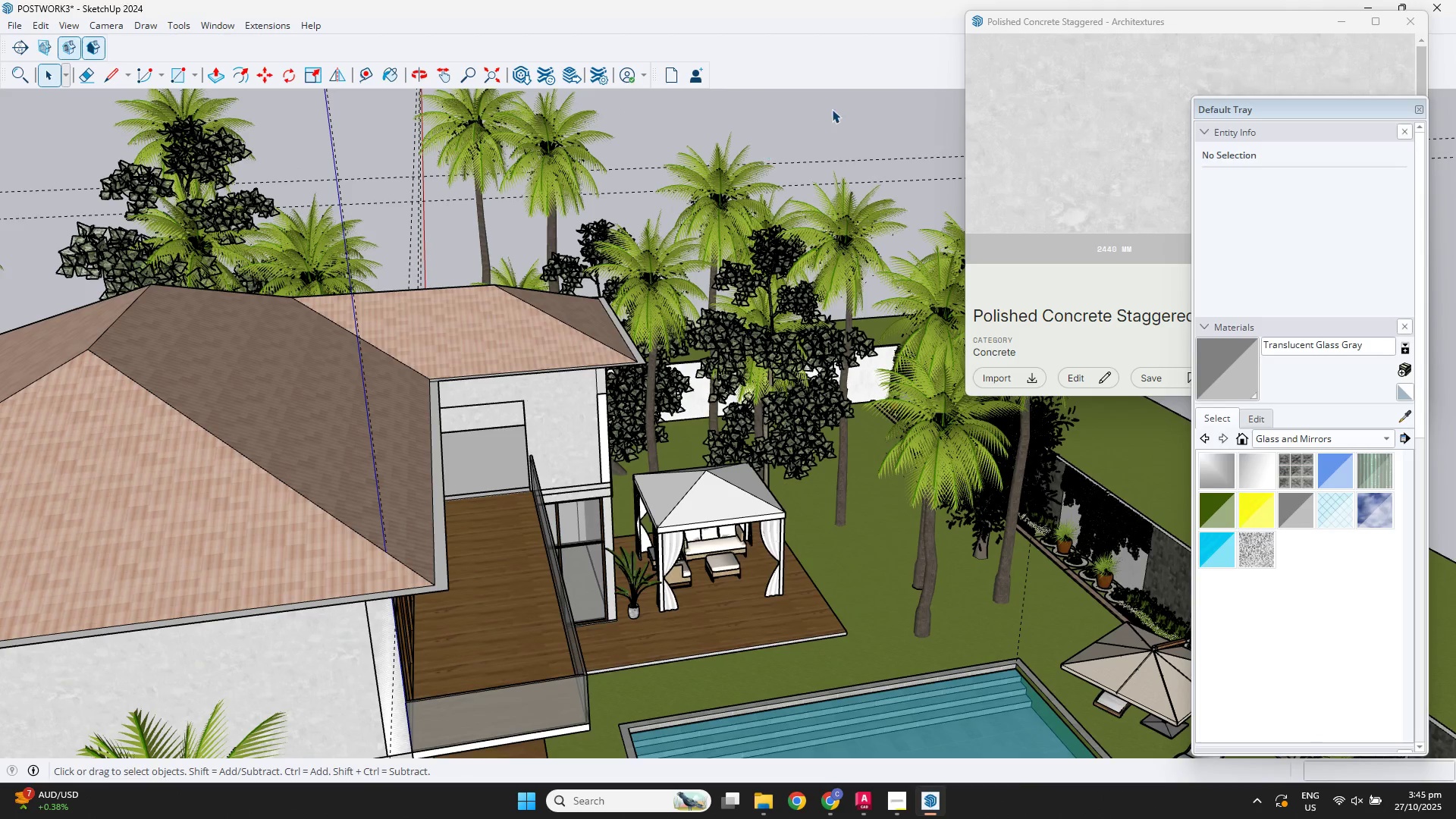 
triple_click([832, 109])
 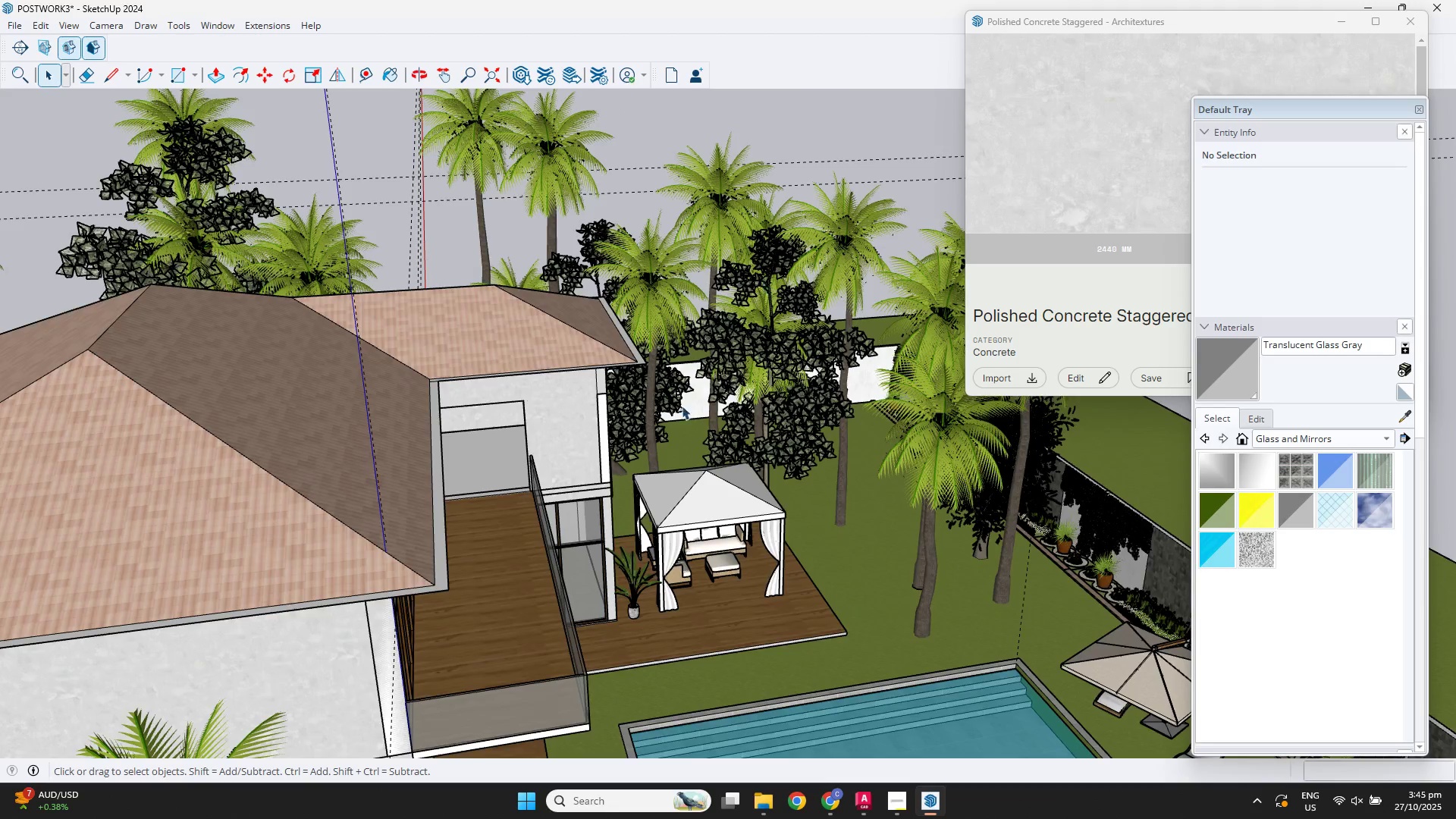 
scroll: coordinate [666, 418], scroll_direction: down, amount: 3.0
 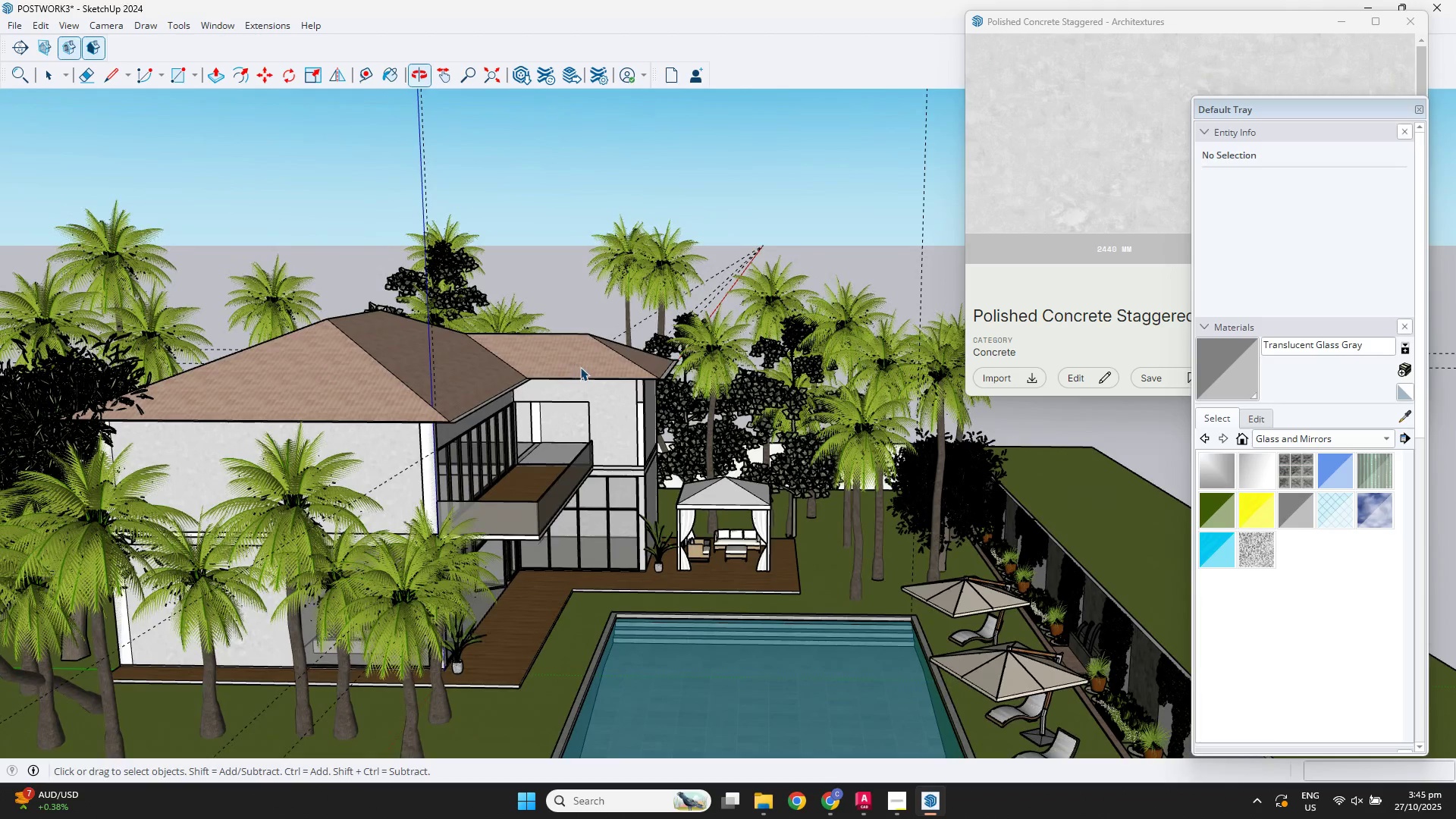 
scroll: coordinate [324, 598], scroll_direction: up, amount: 10.0
 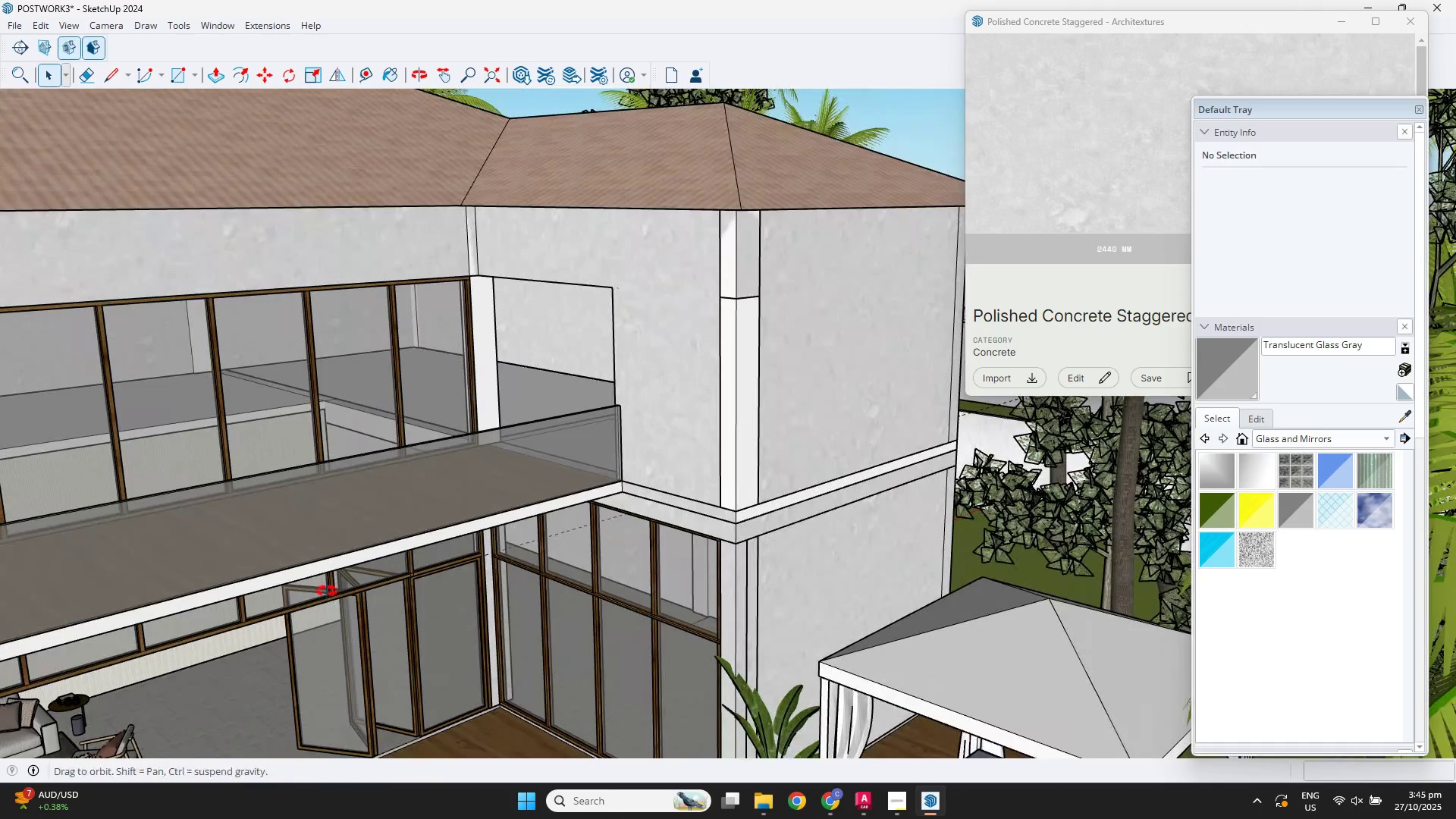 
hold_key(key=ShiftLeft, duration=0.3)
 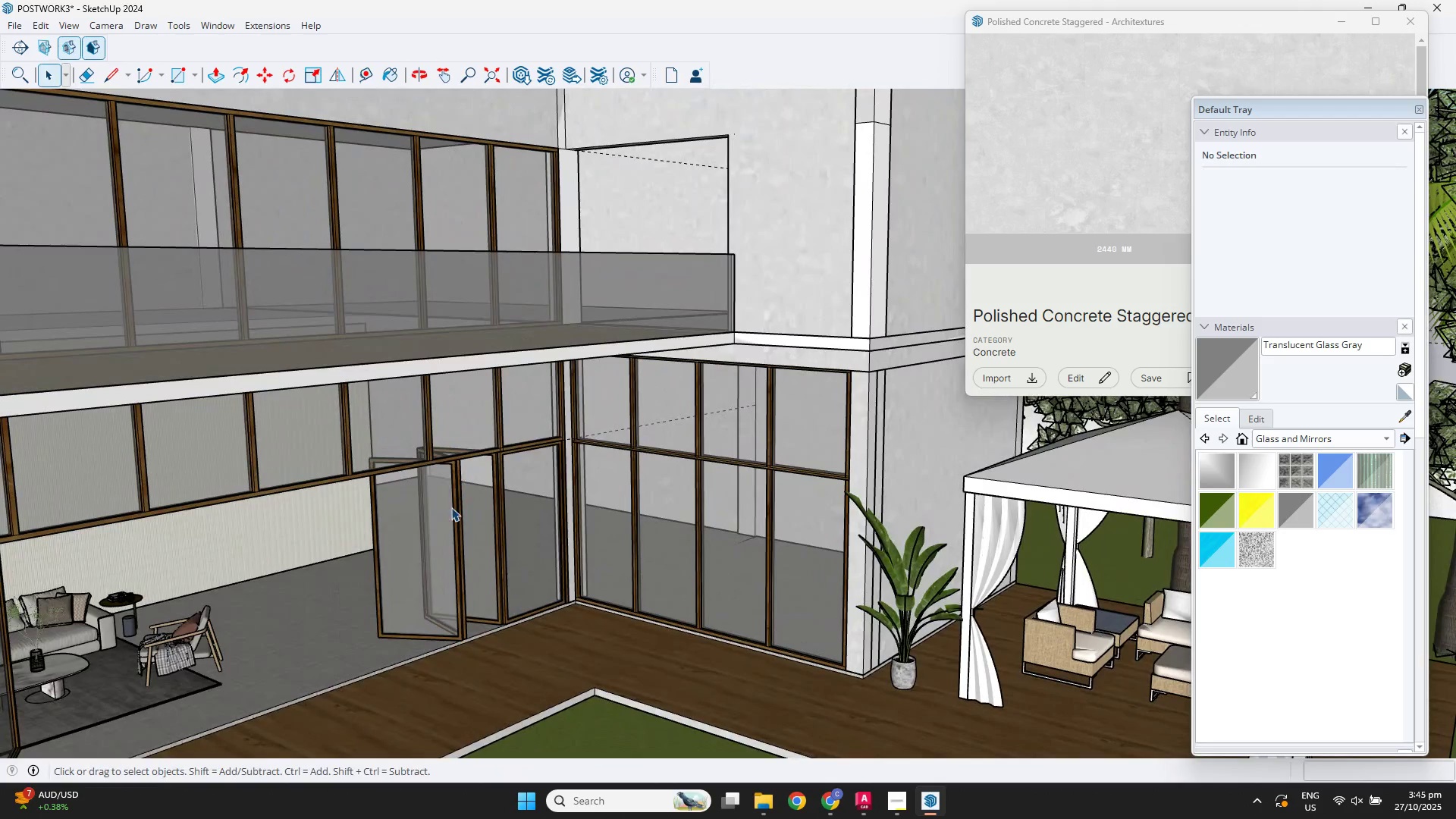 
scroll: coordinate [447, 538], scroll_direction: up, amount: 3.0
 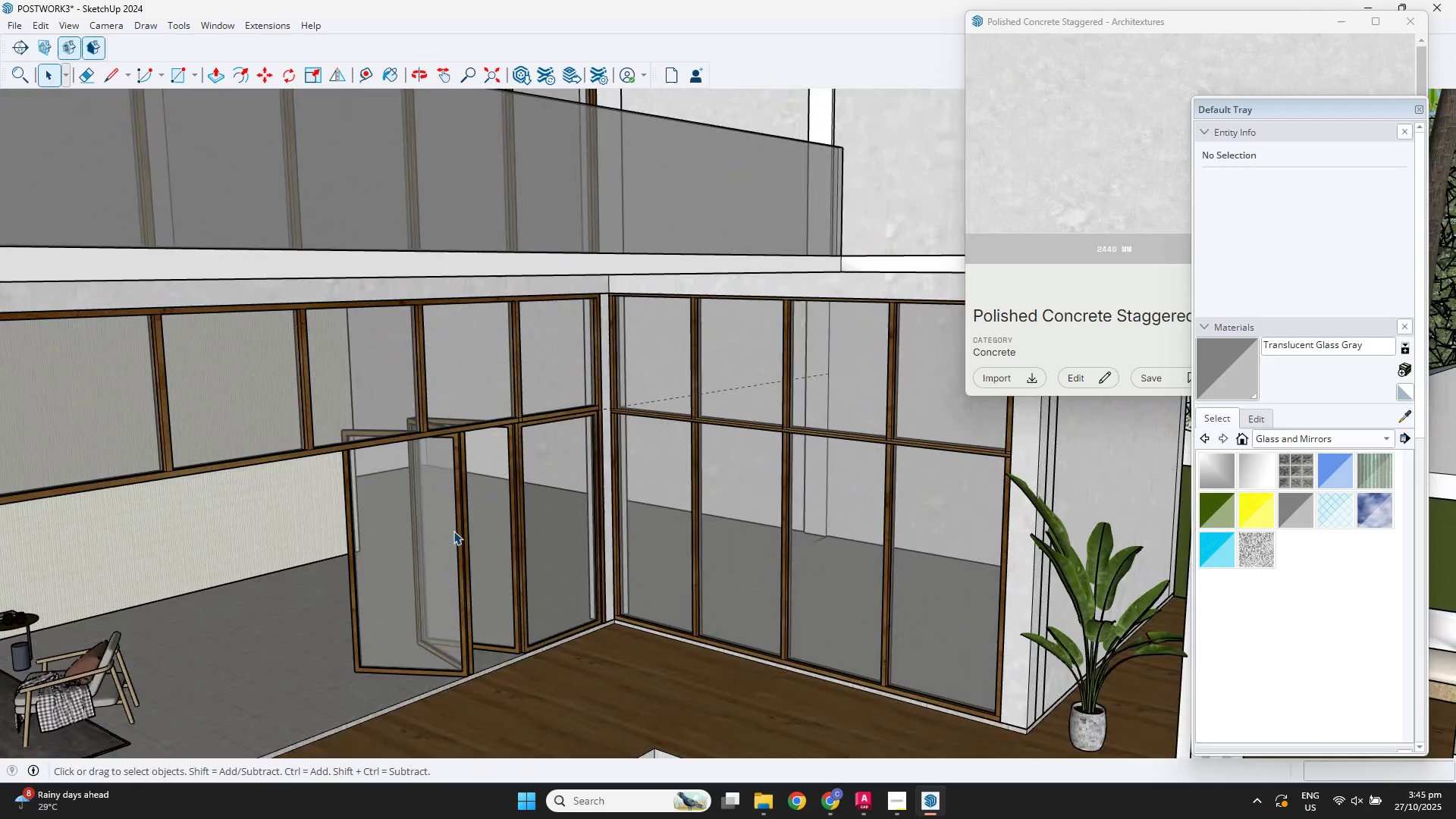 
left_click([453, 531])
 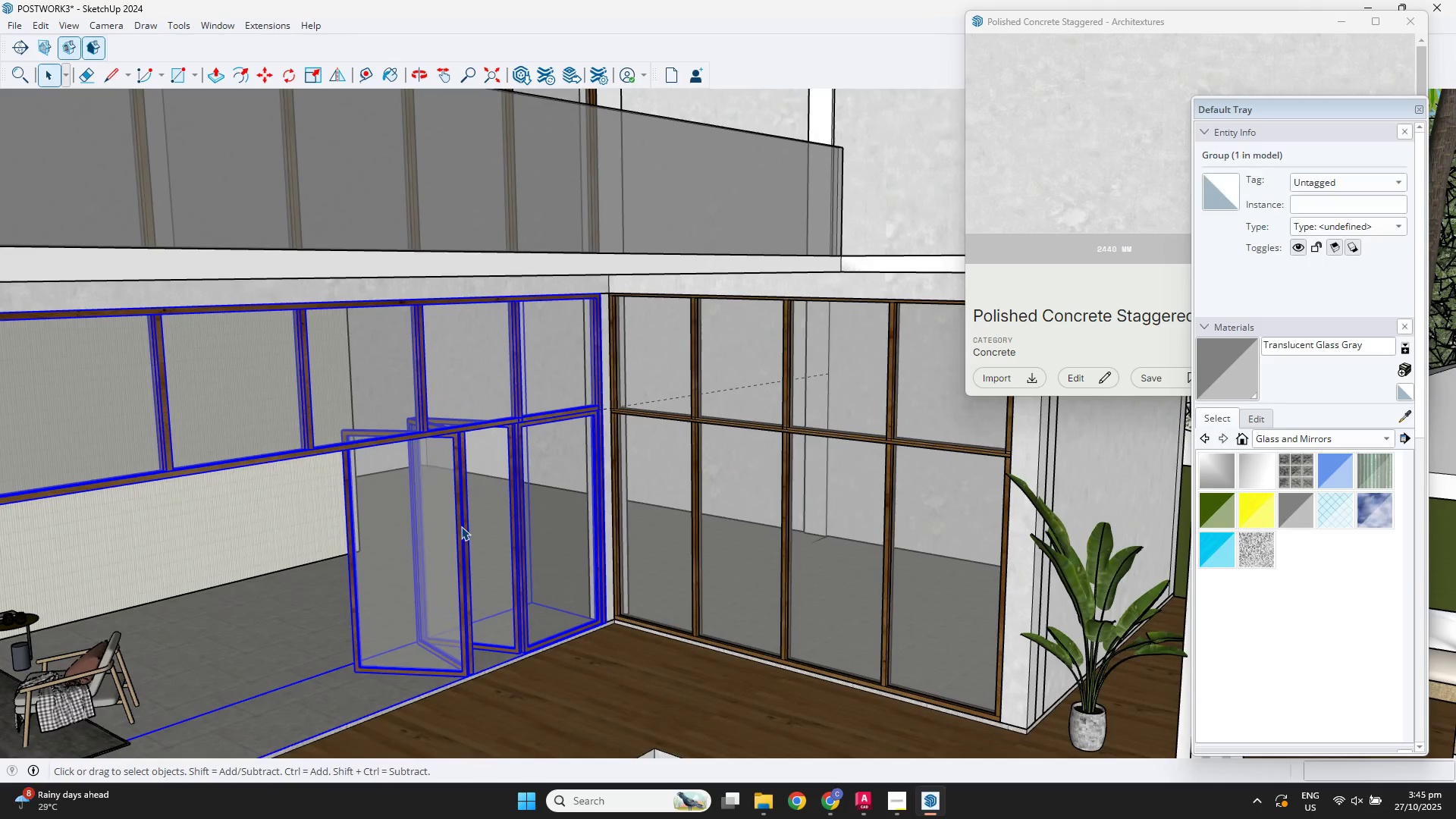 
double_click([461, 526])
 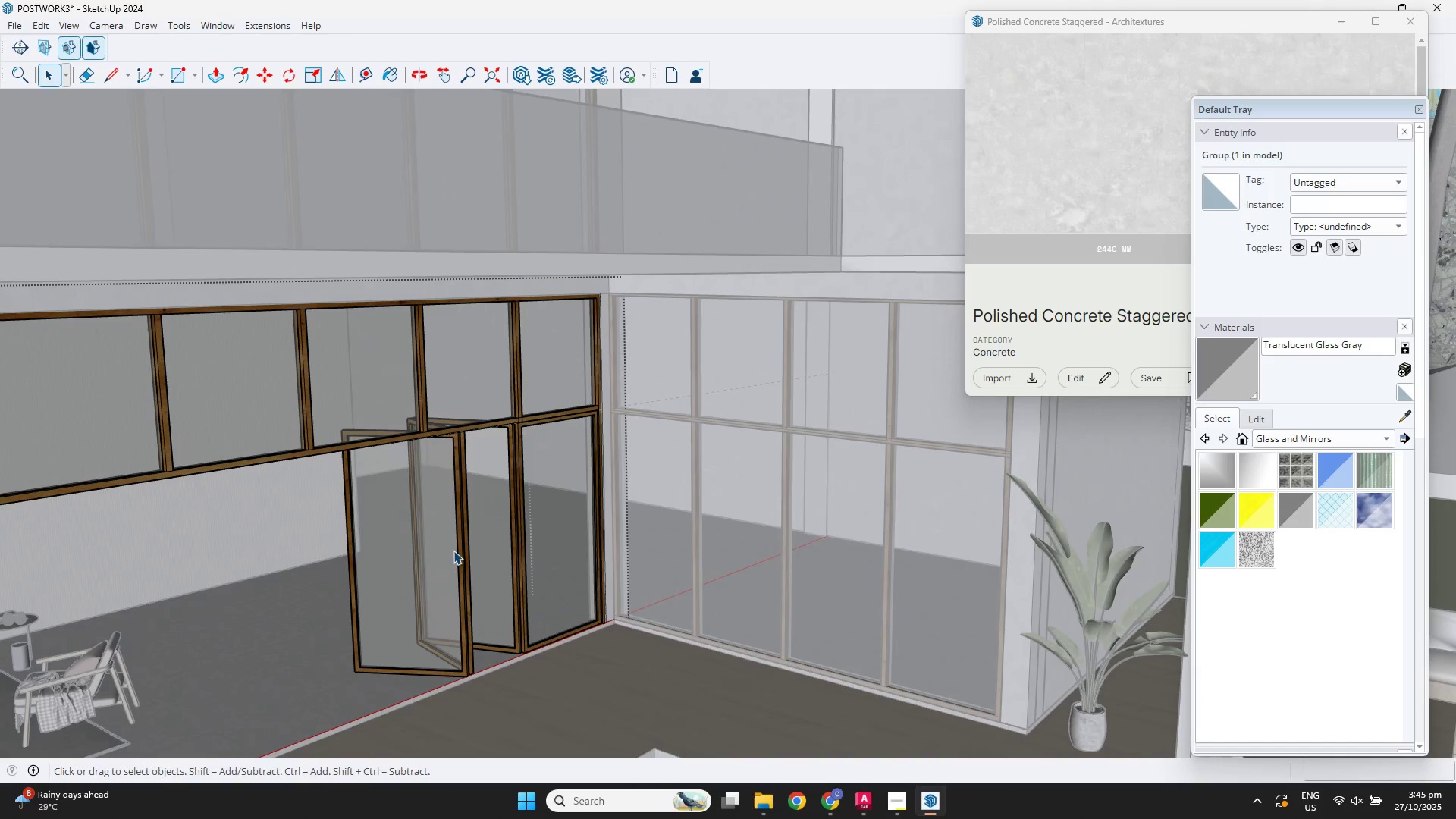 
triple_click([453, 551])
 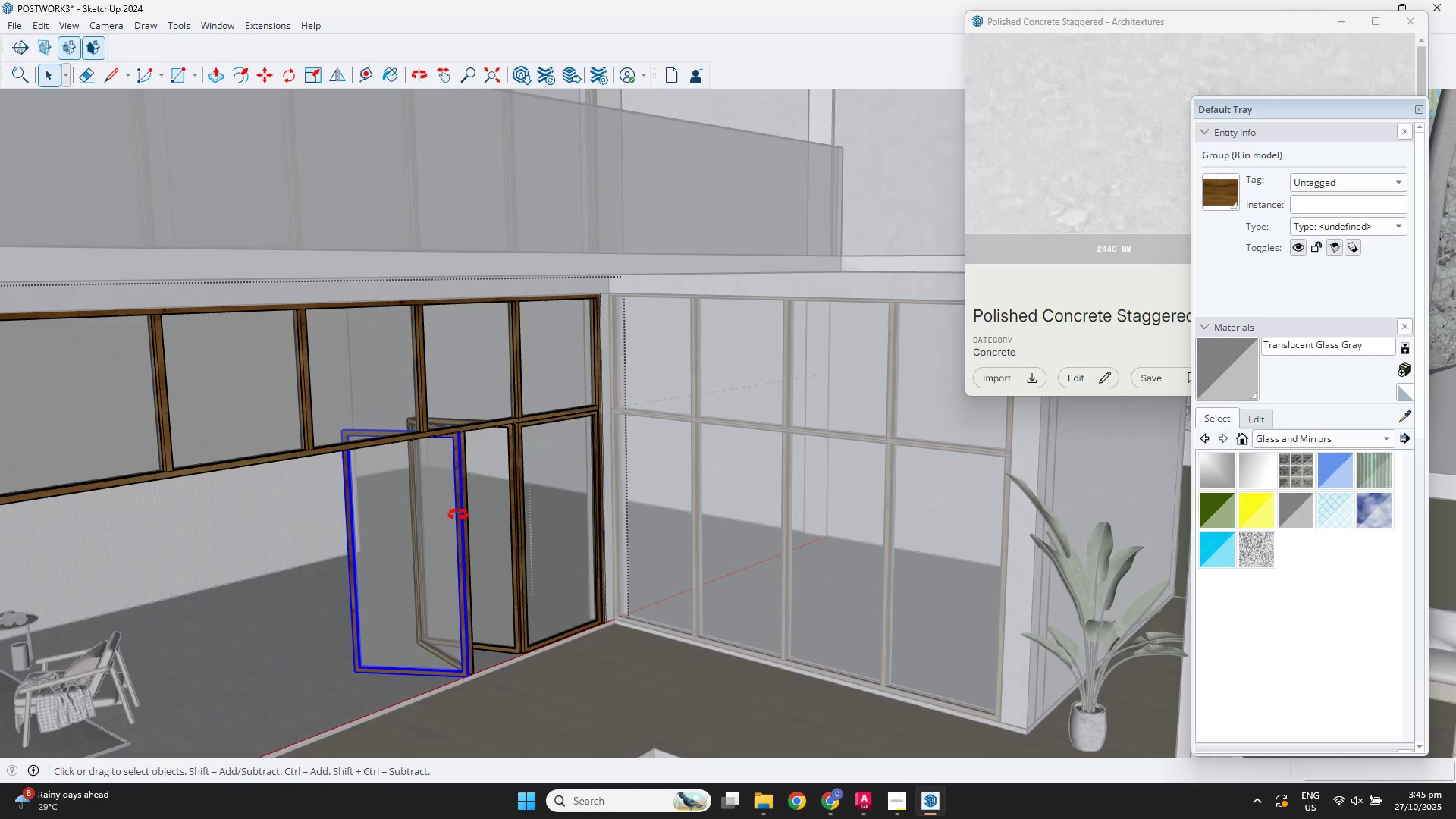 
key(Control+C)
 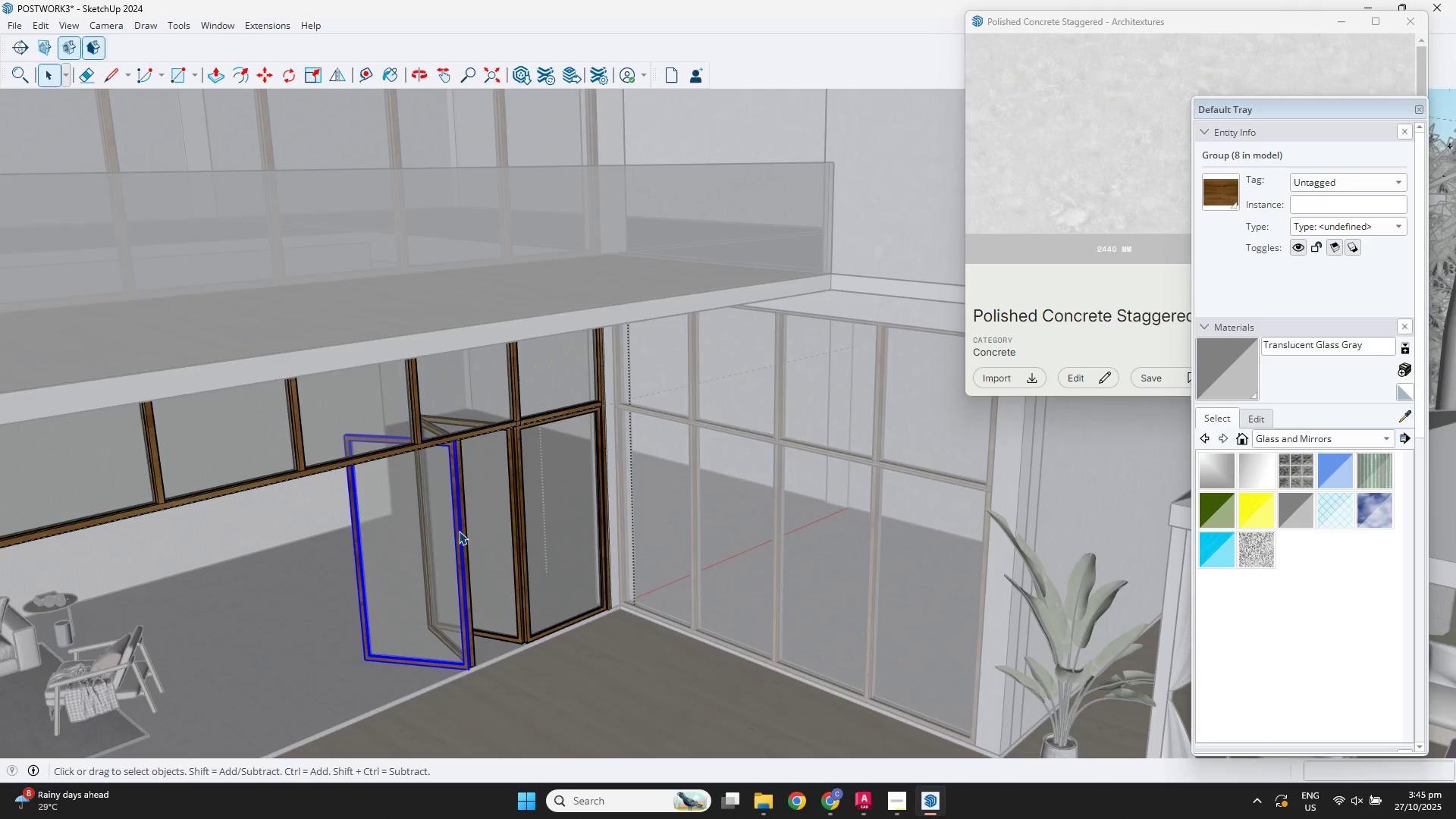 
scroll: coordinate [529, 532], scroll_direction: down, amount: 5.0
 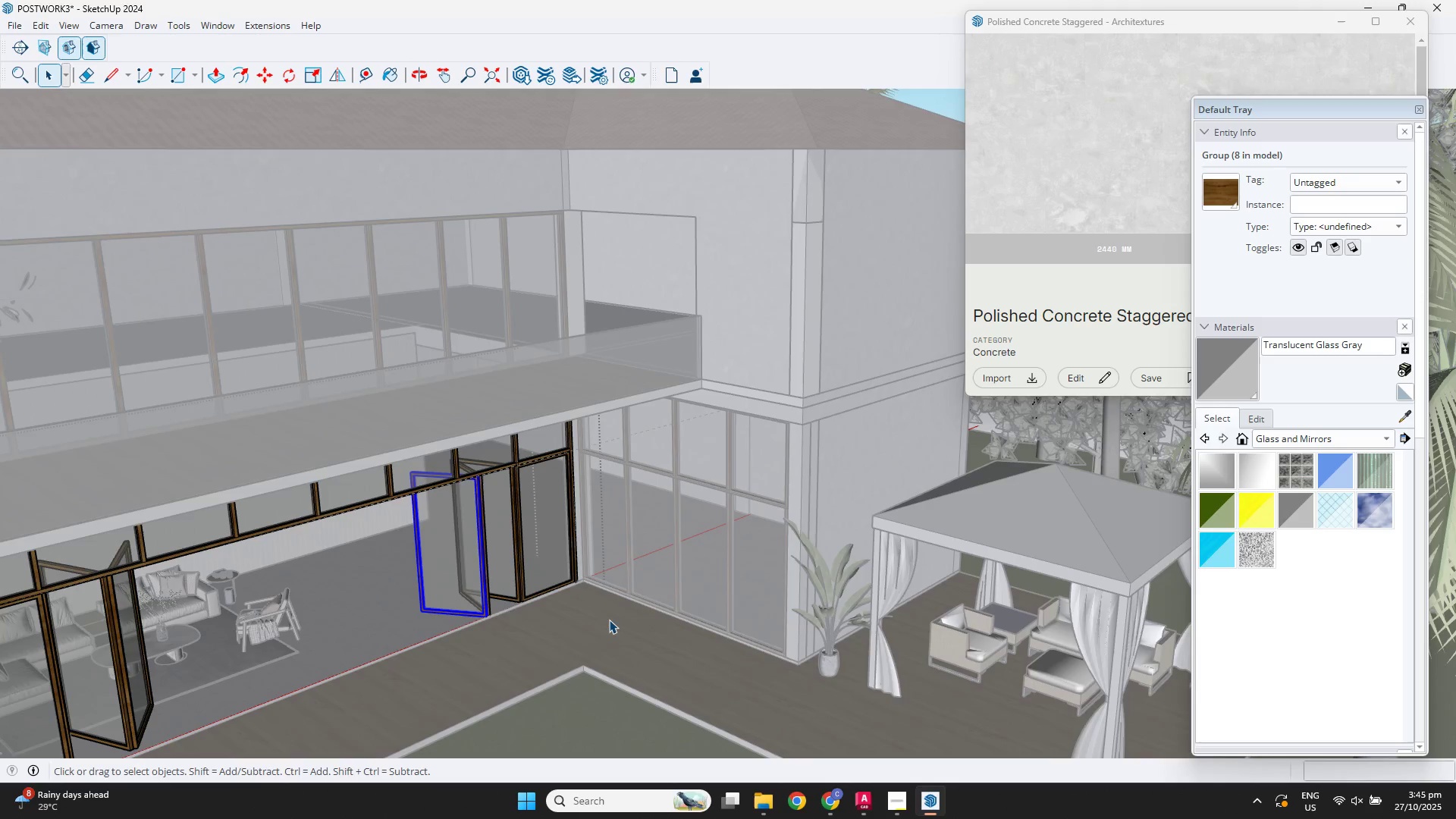 
double_click([609, 620])
 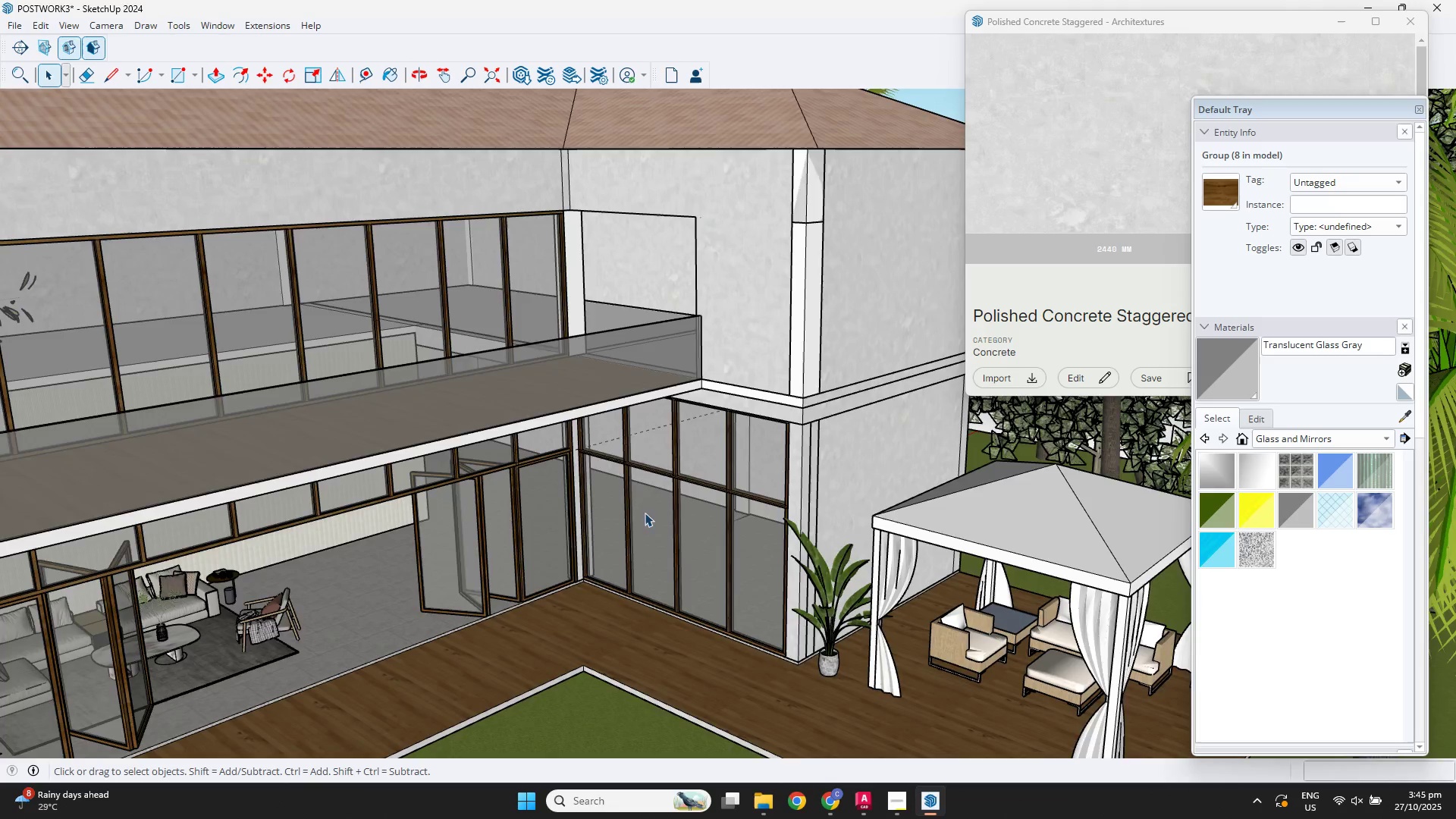 
scroll: coordinate [652, 482], scroll_direction: down, amount: 5.0
 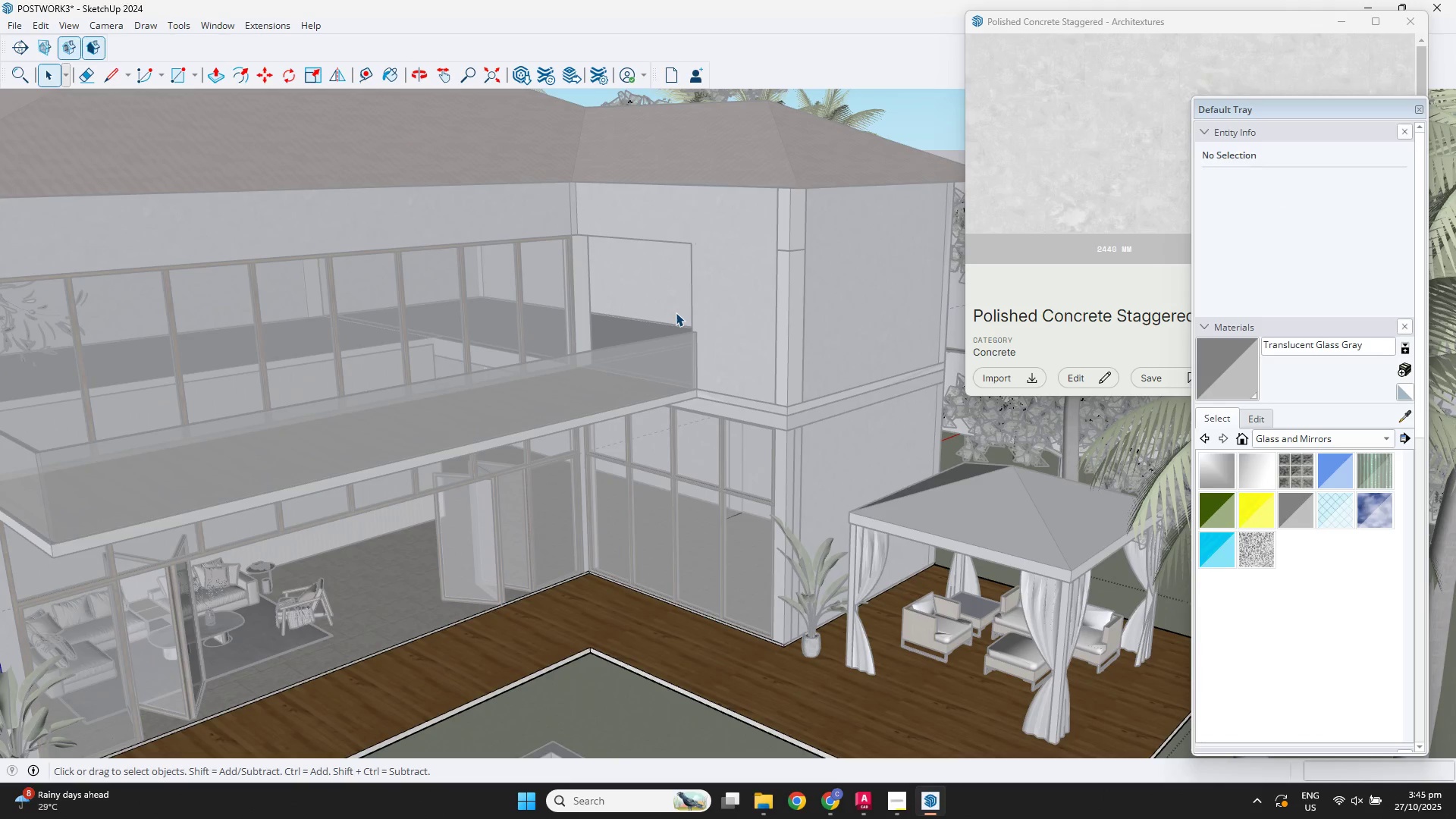 
key(Escape)
 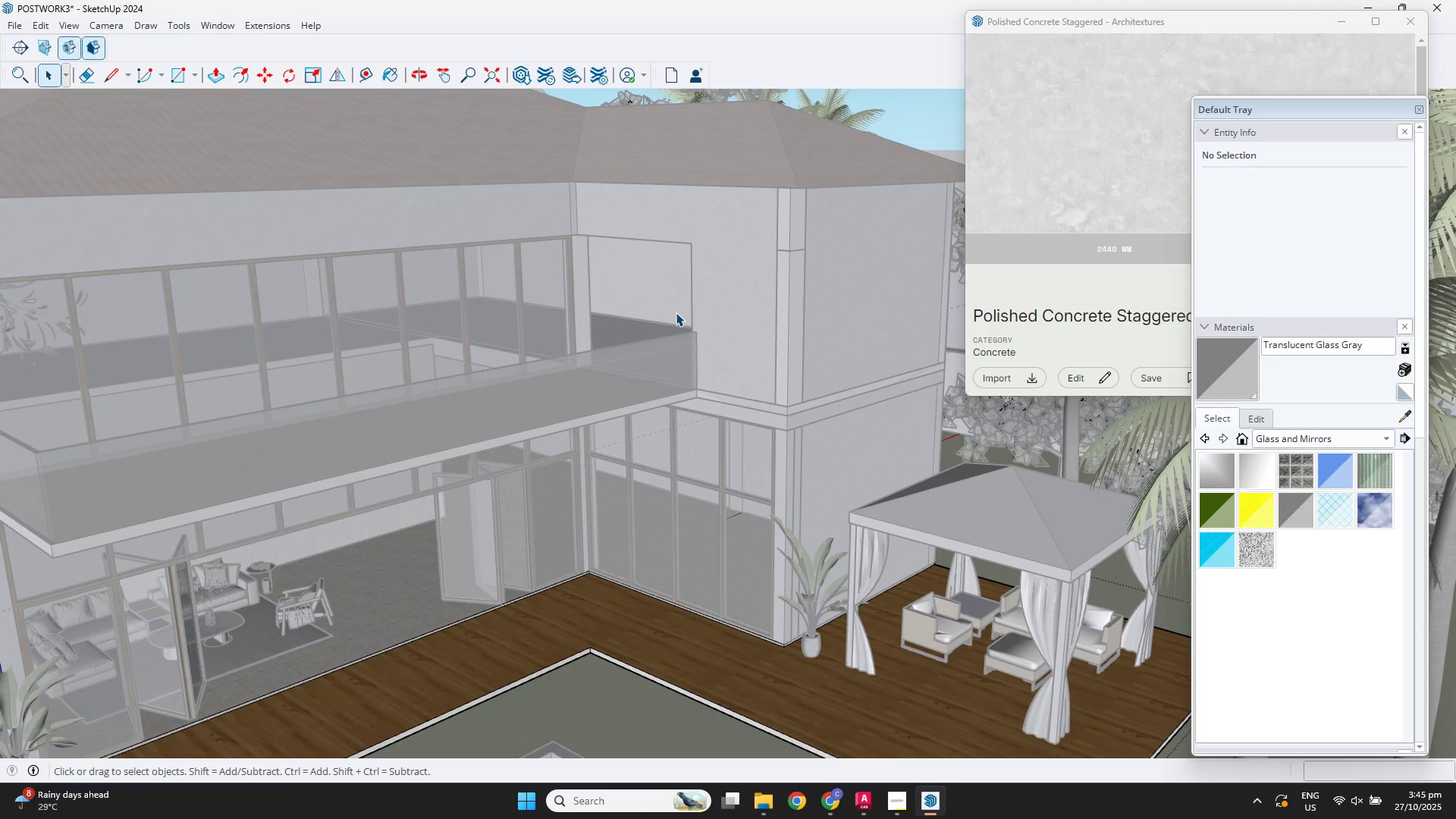 
key(Escape)
 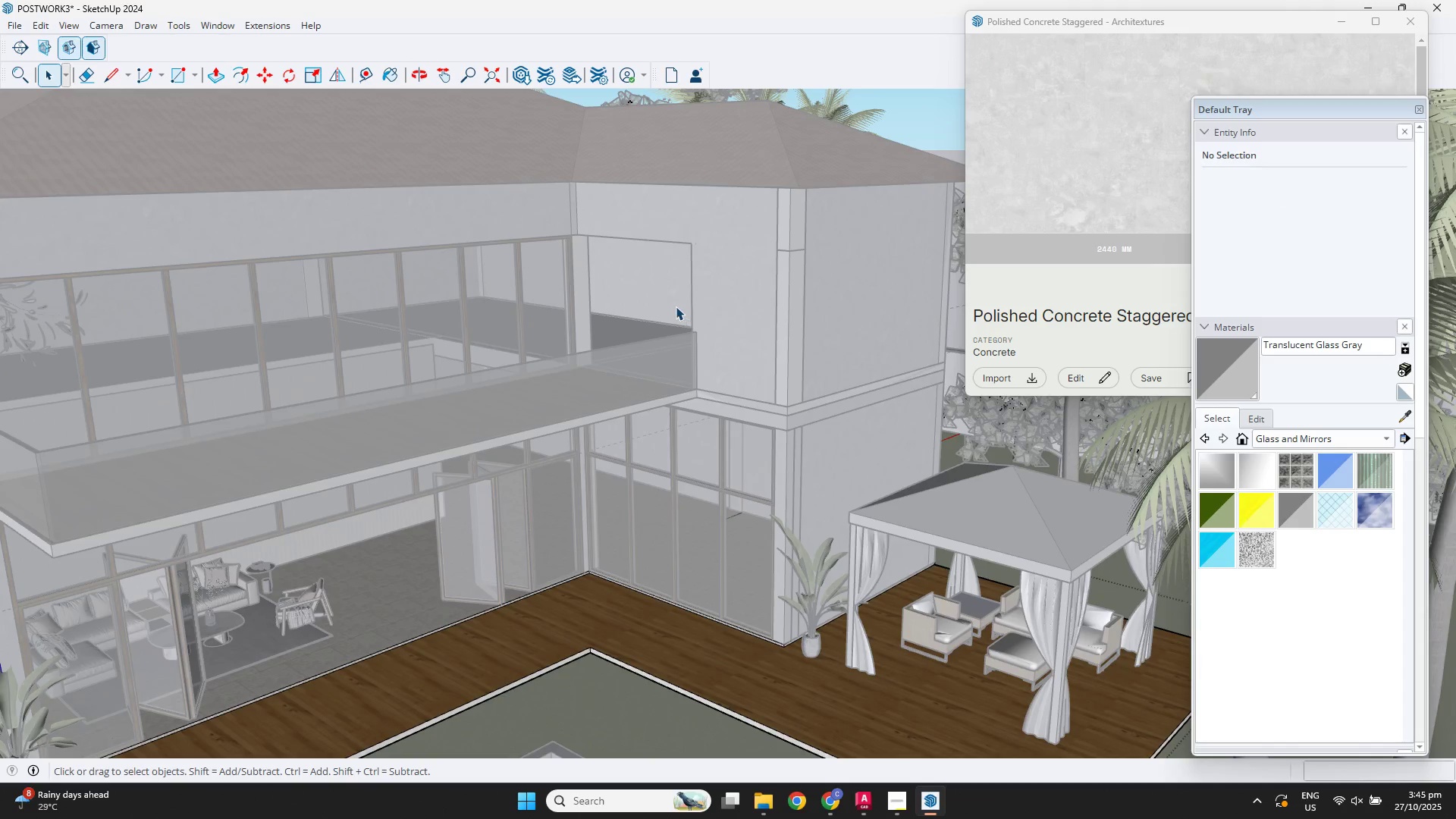 
key(Escape)
 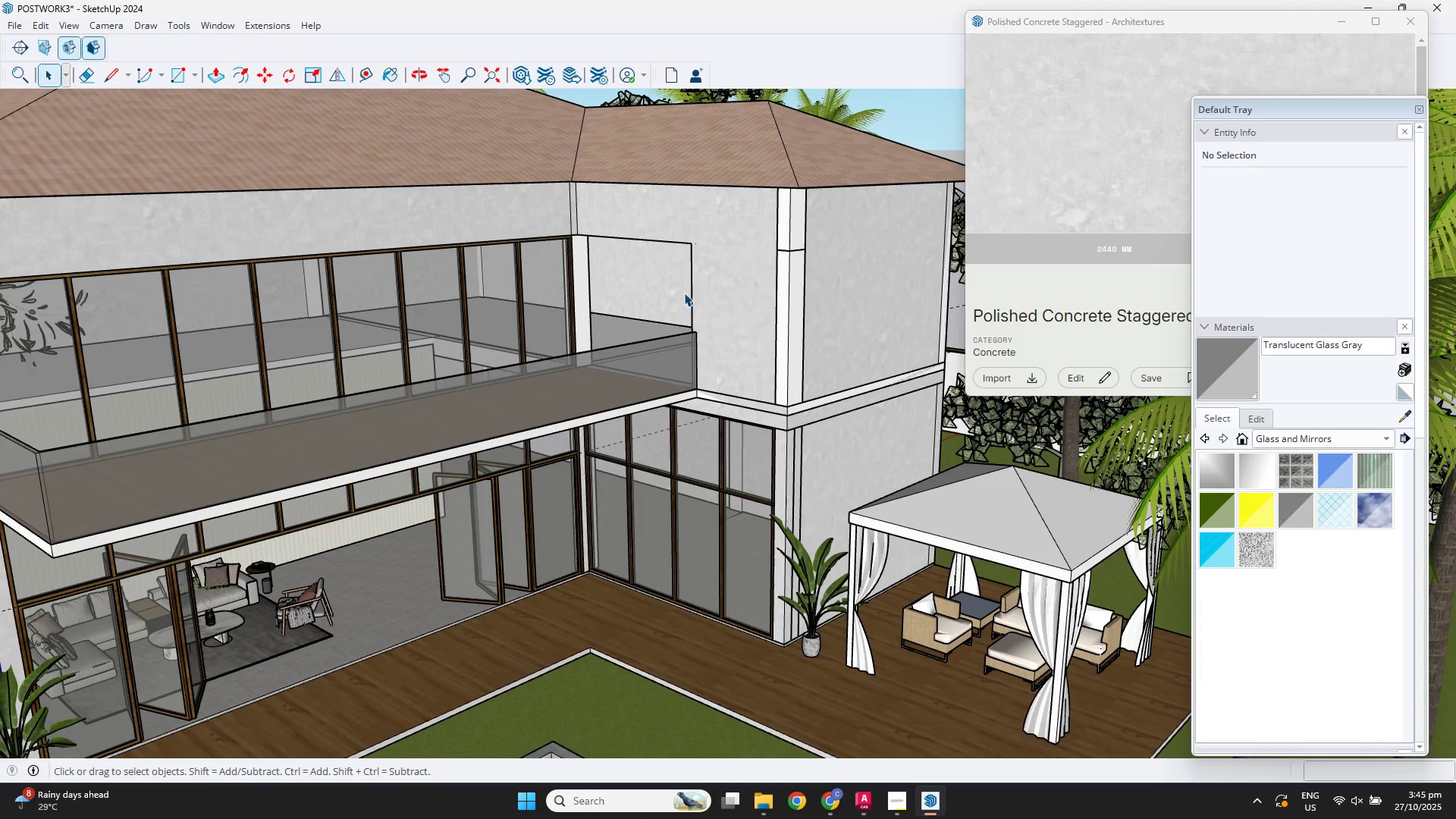 
scroll: coordinate [675, 287], scroll_direction: up, amount: 3.0
 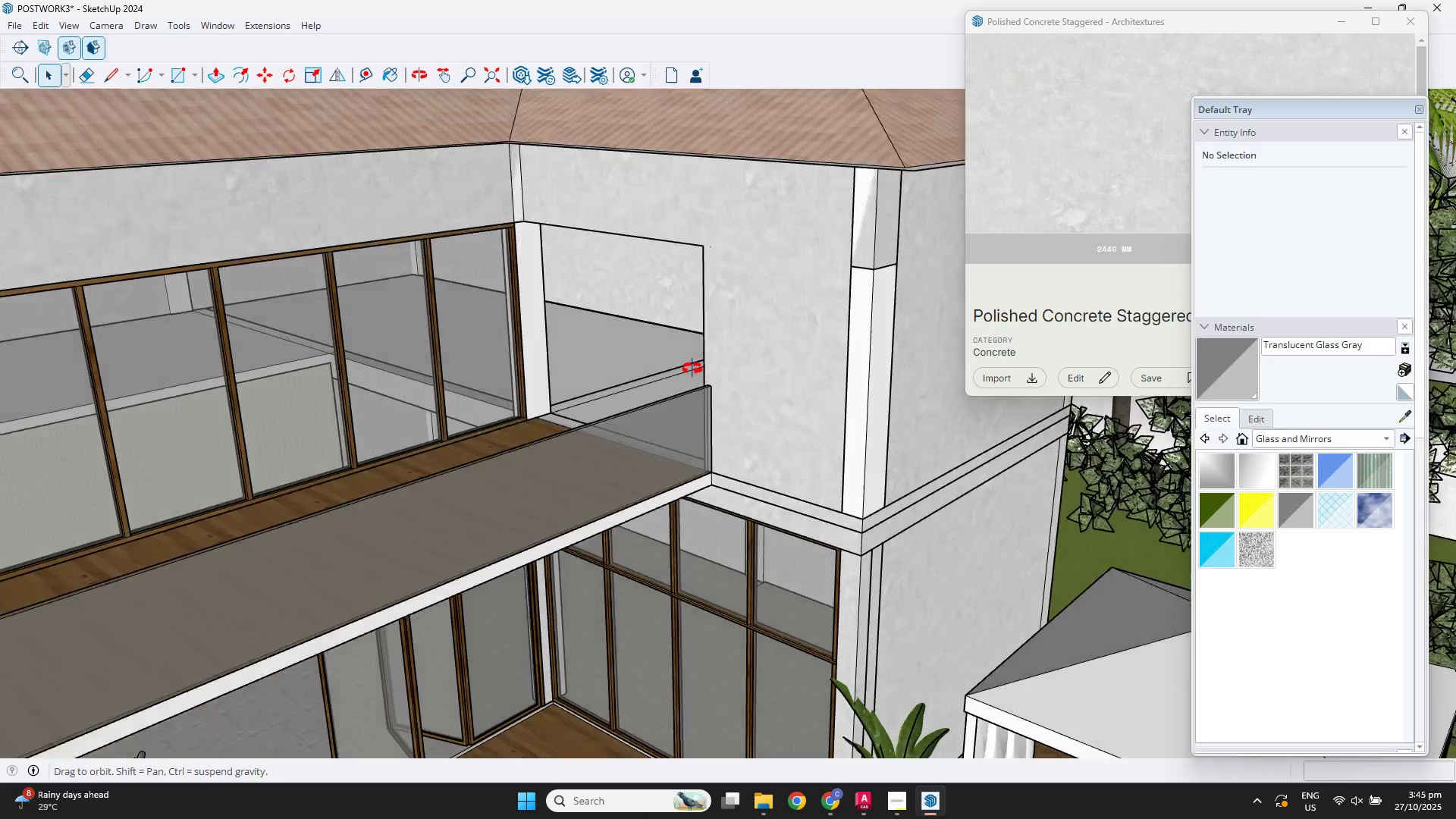 
key(Control+V)
 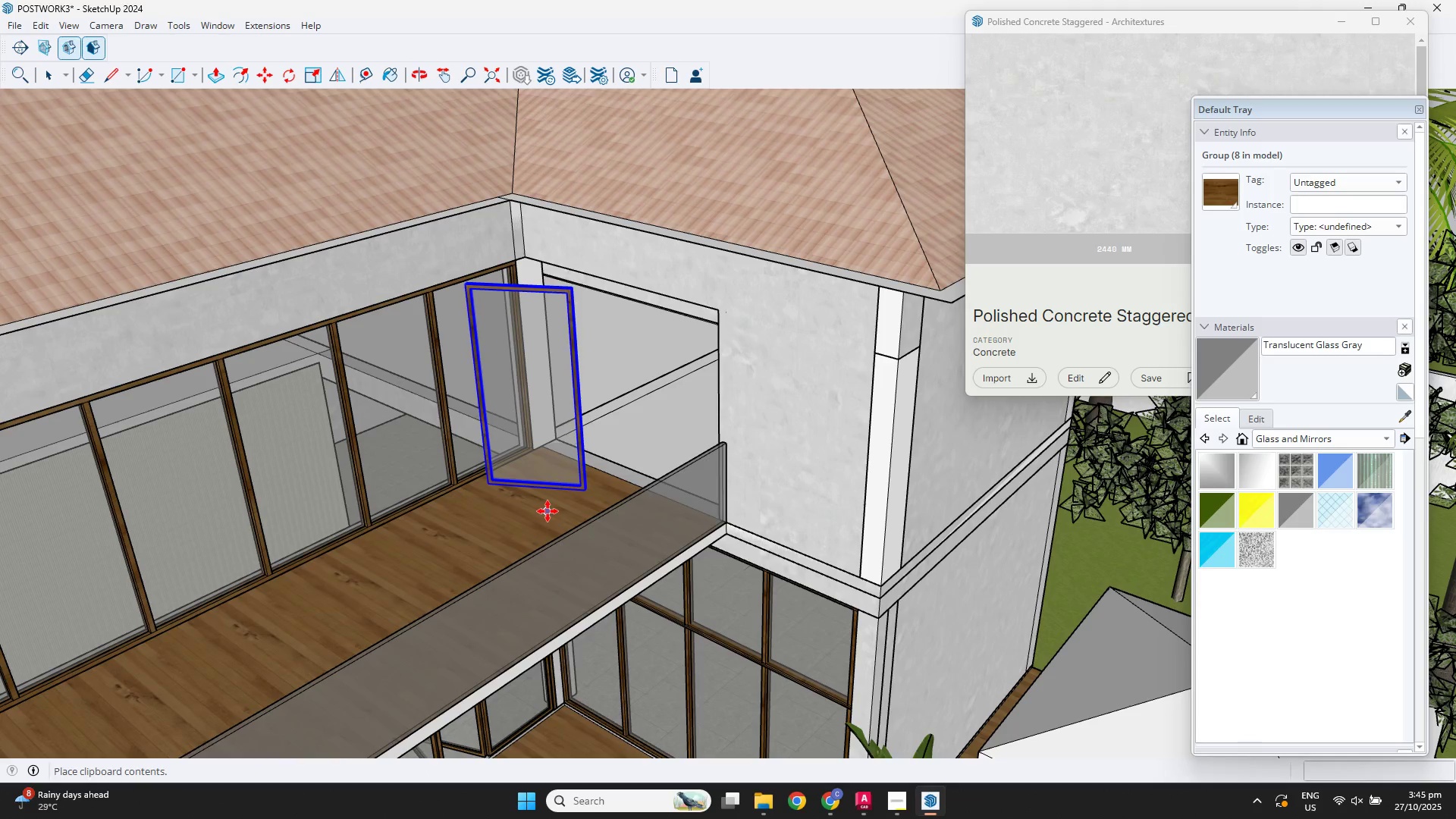 
left_click([553, 516])
 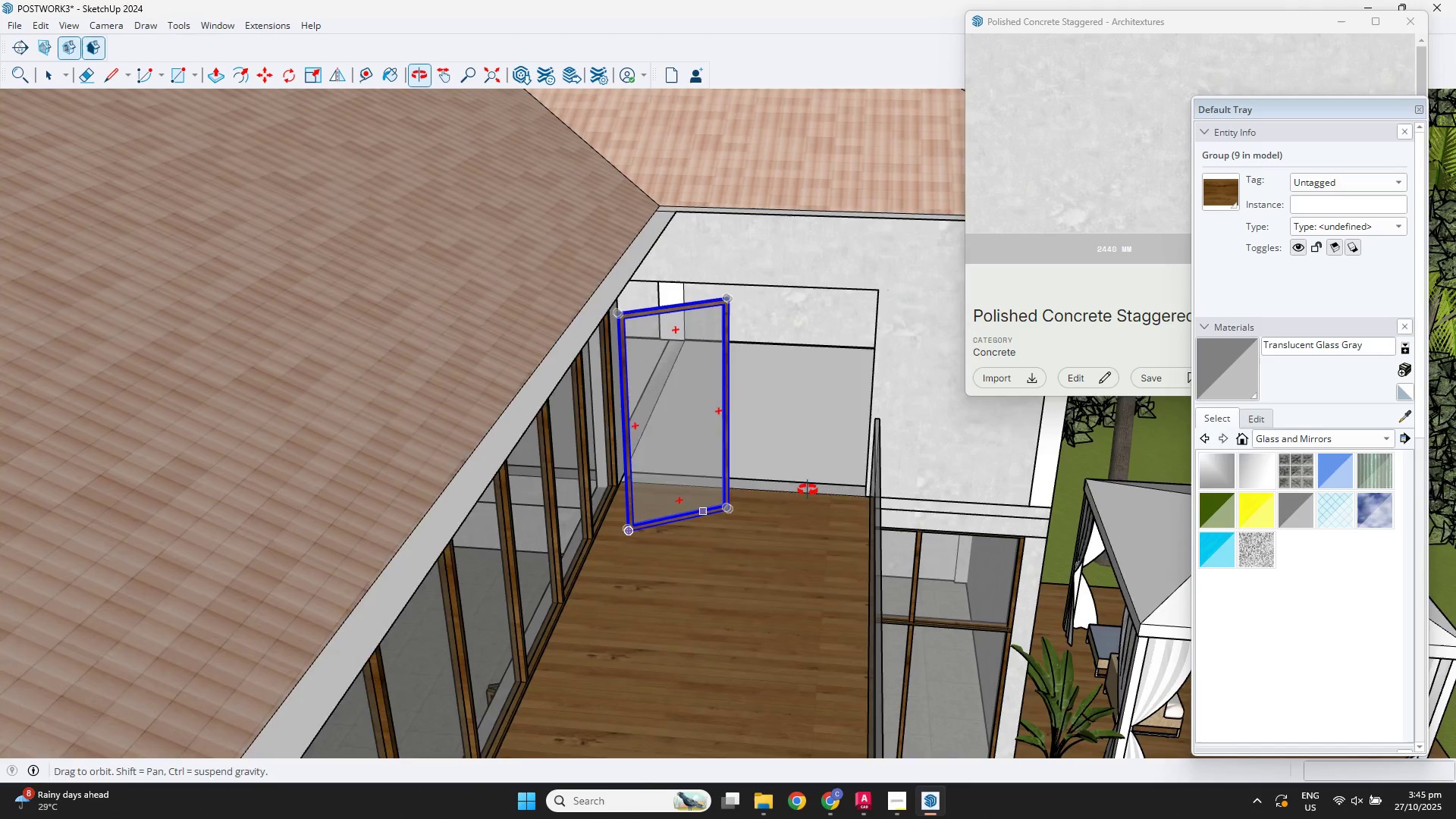 
scroll: coordinate [780, 515], scroll_direction: up, amount: 3.0
 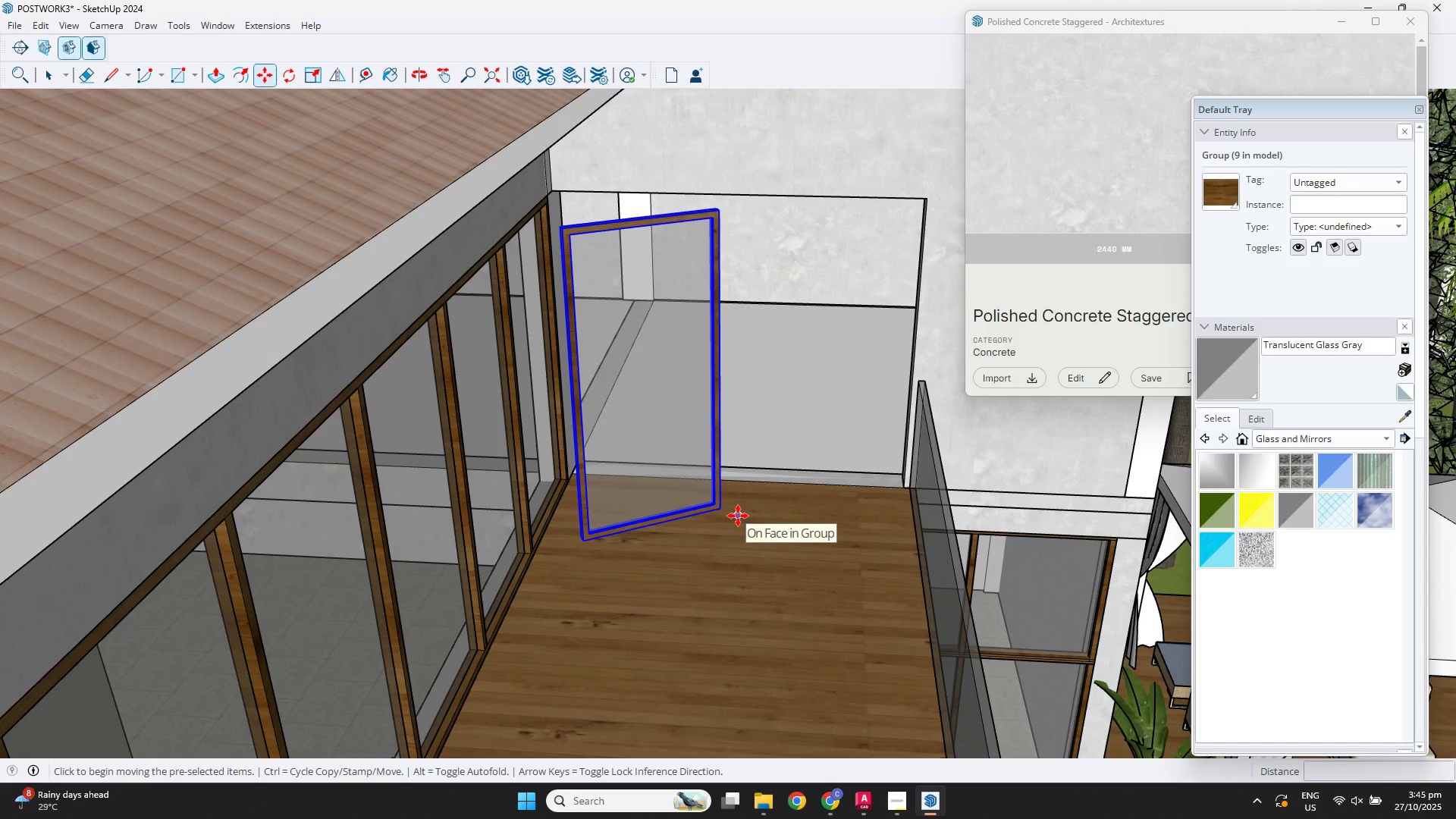 
type(as)
 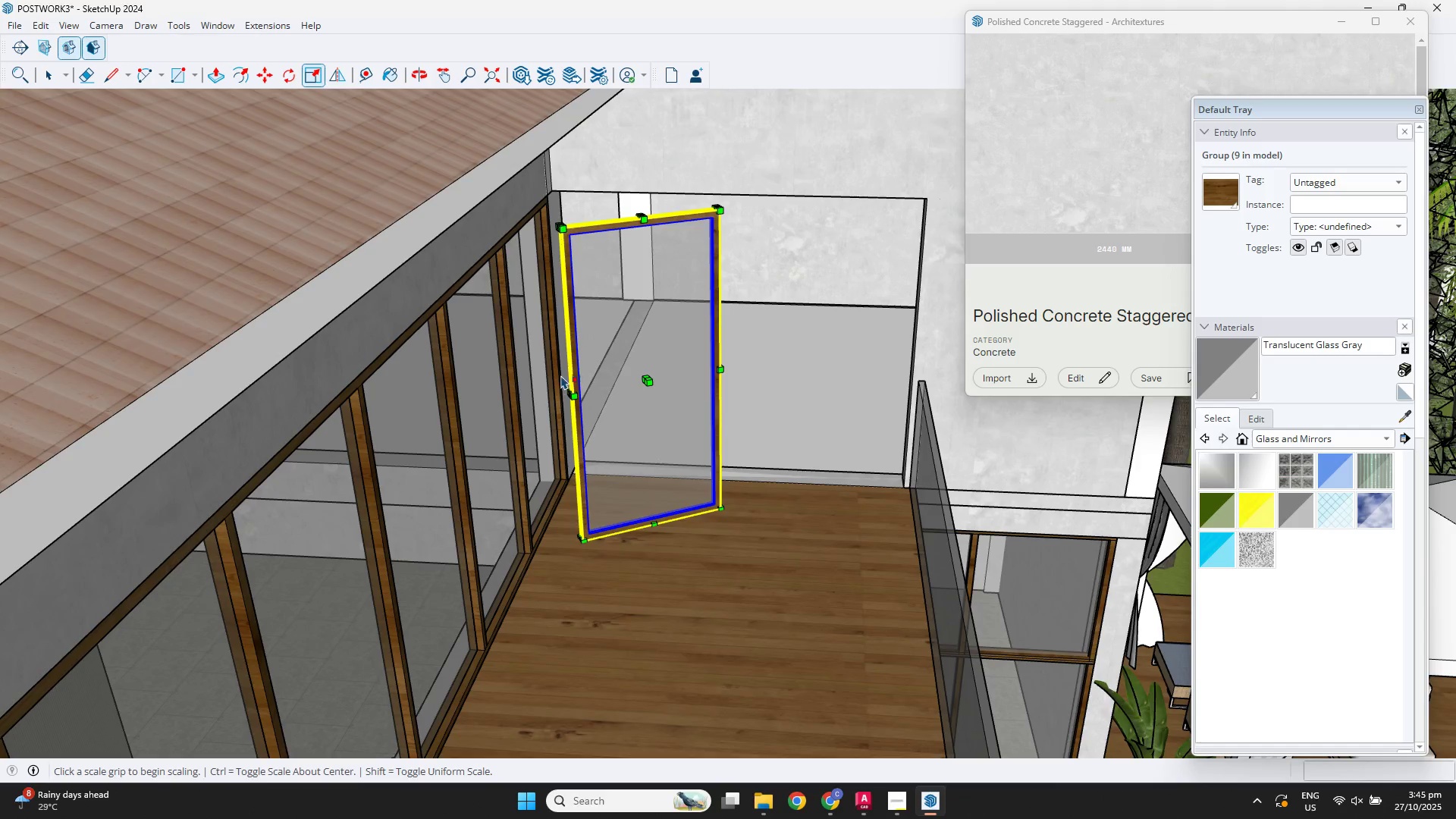 
scroll: coordinate [568, 384], scroll_direction: up, amount: 8.0
 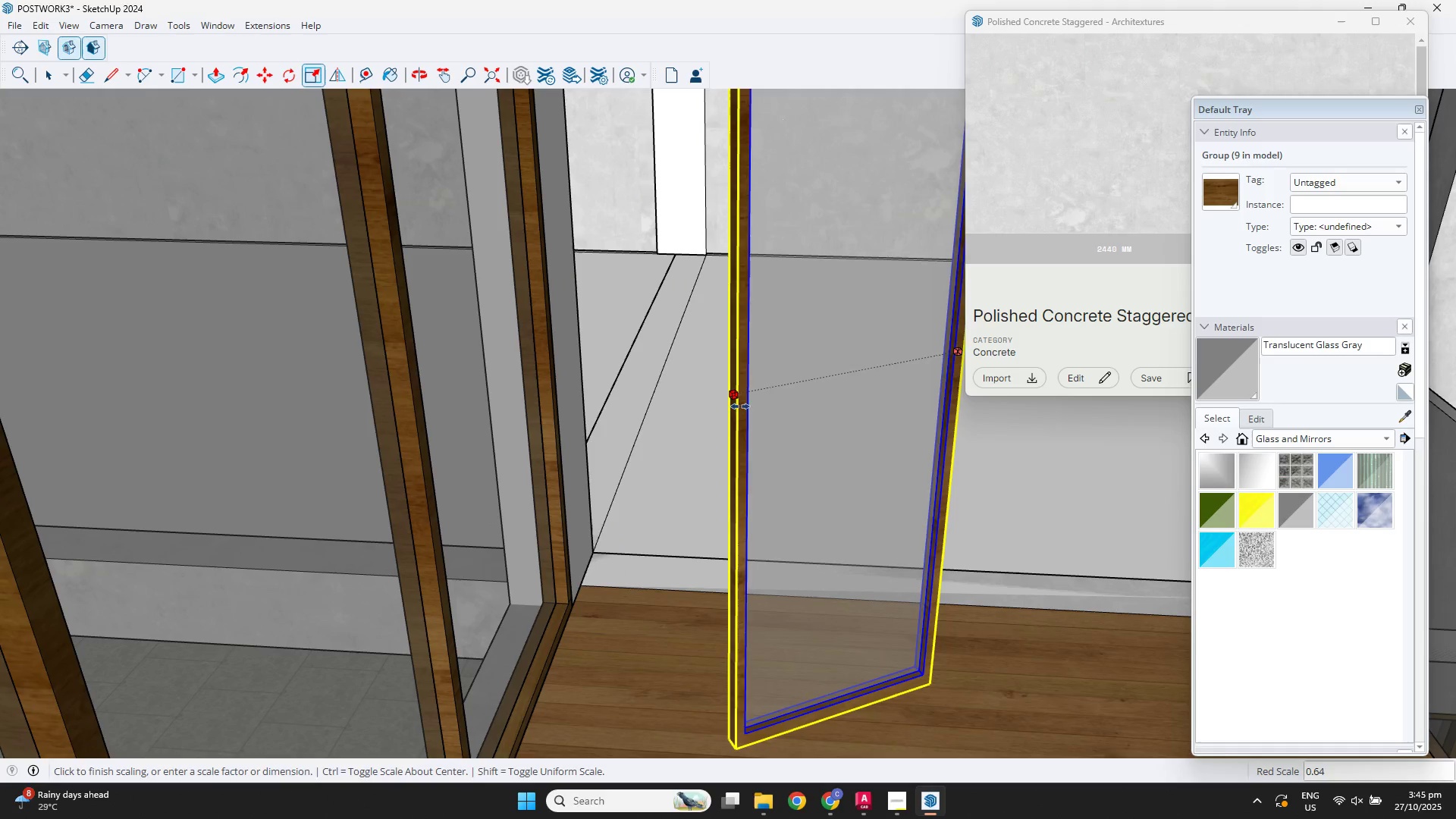 
left_click([755, 402])
 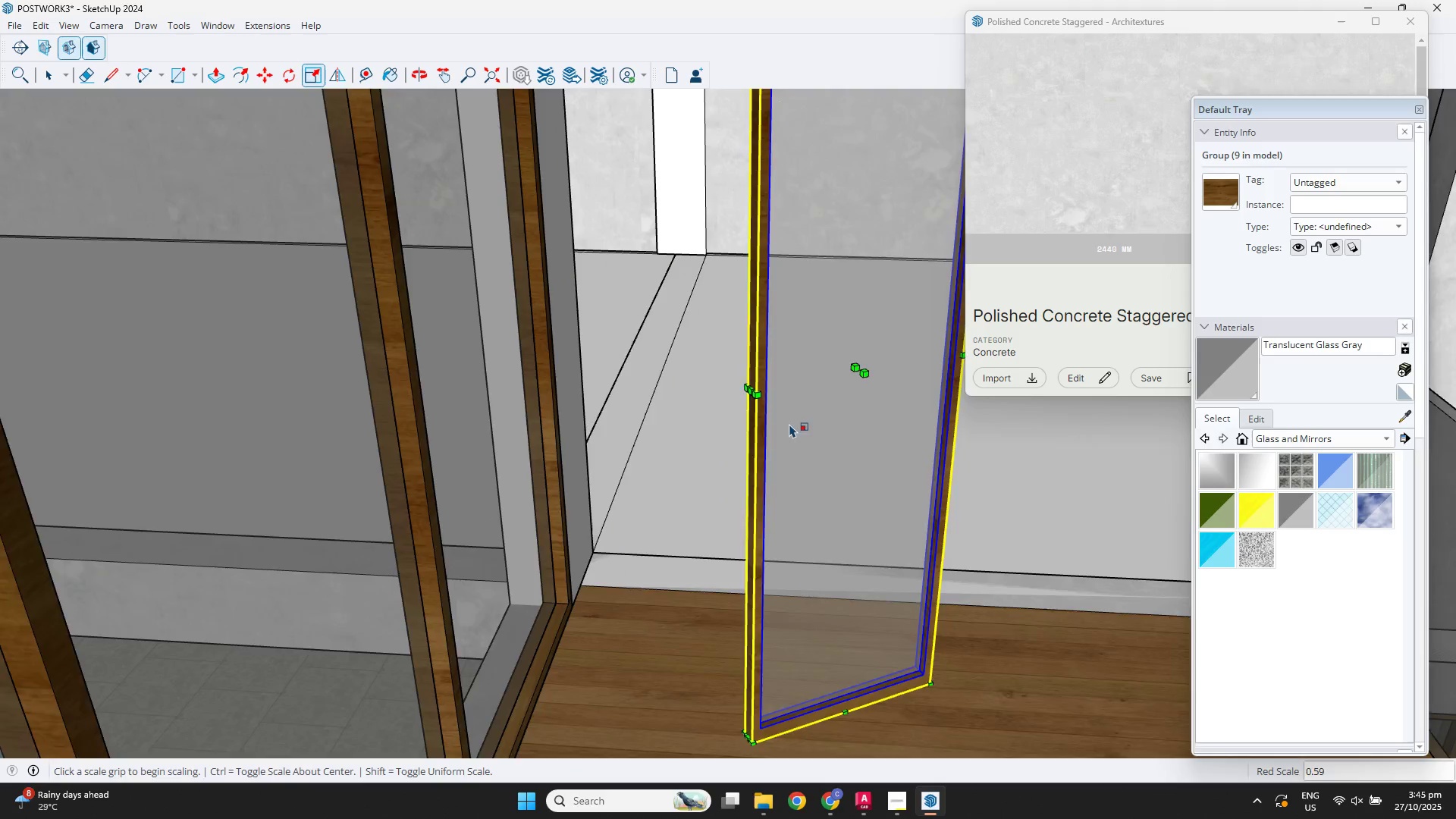 
scroll: coordinate [839, 462], scroll_direction: down, amount: 3.0
 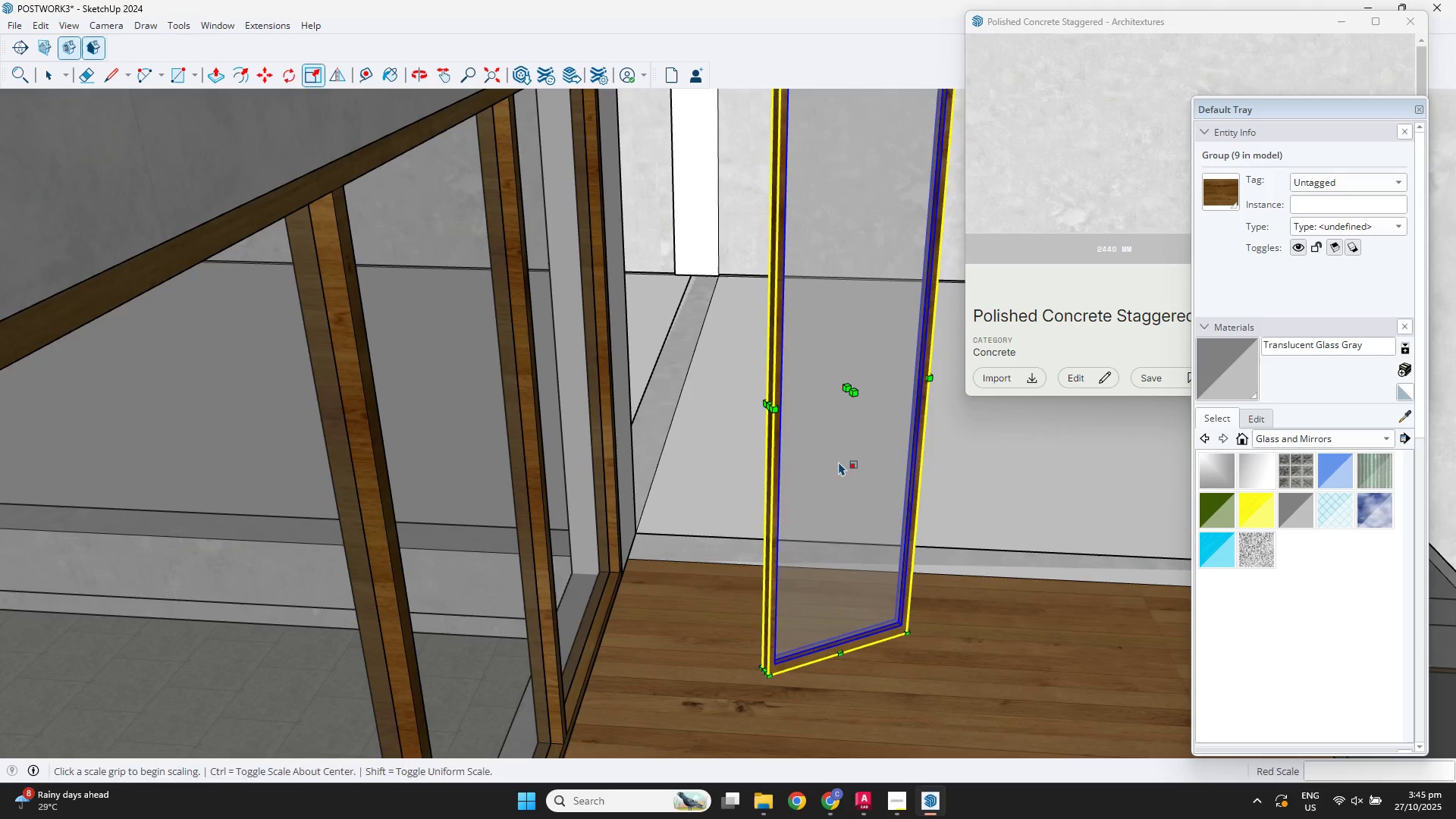 
hold_key(key=ShiftLeft, duration=0.56)
 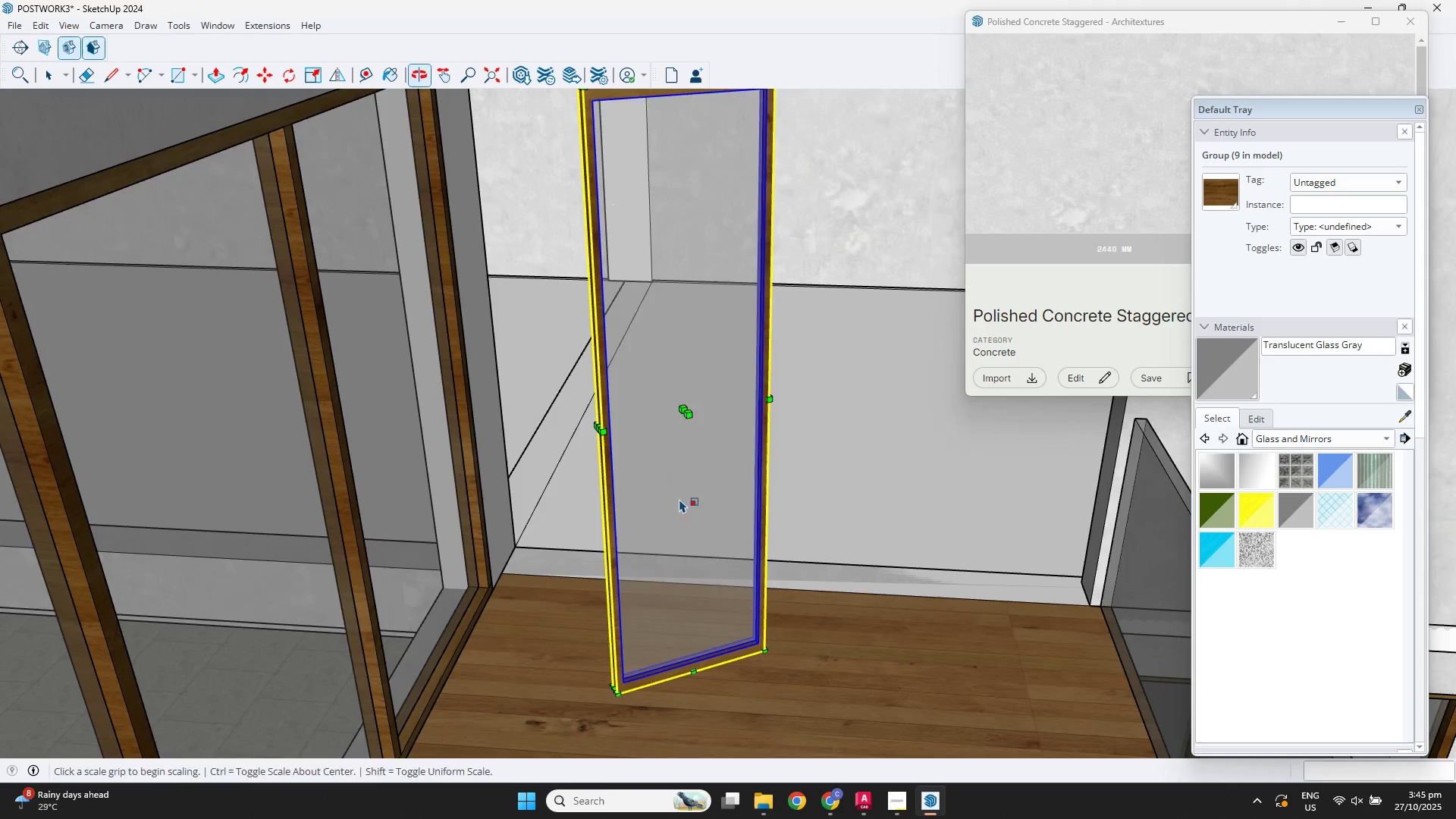 
type(qm)
 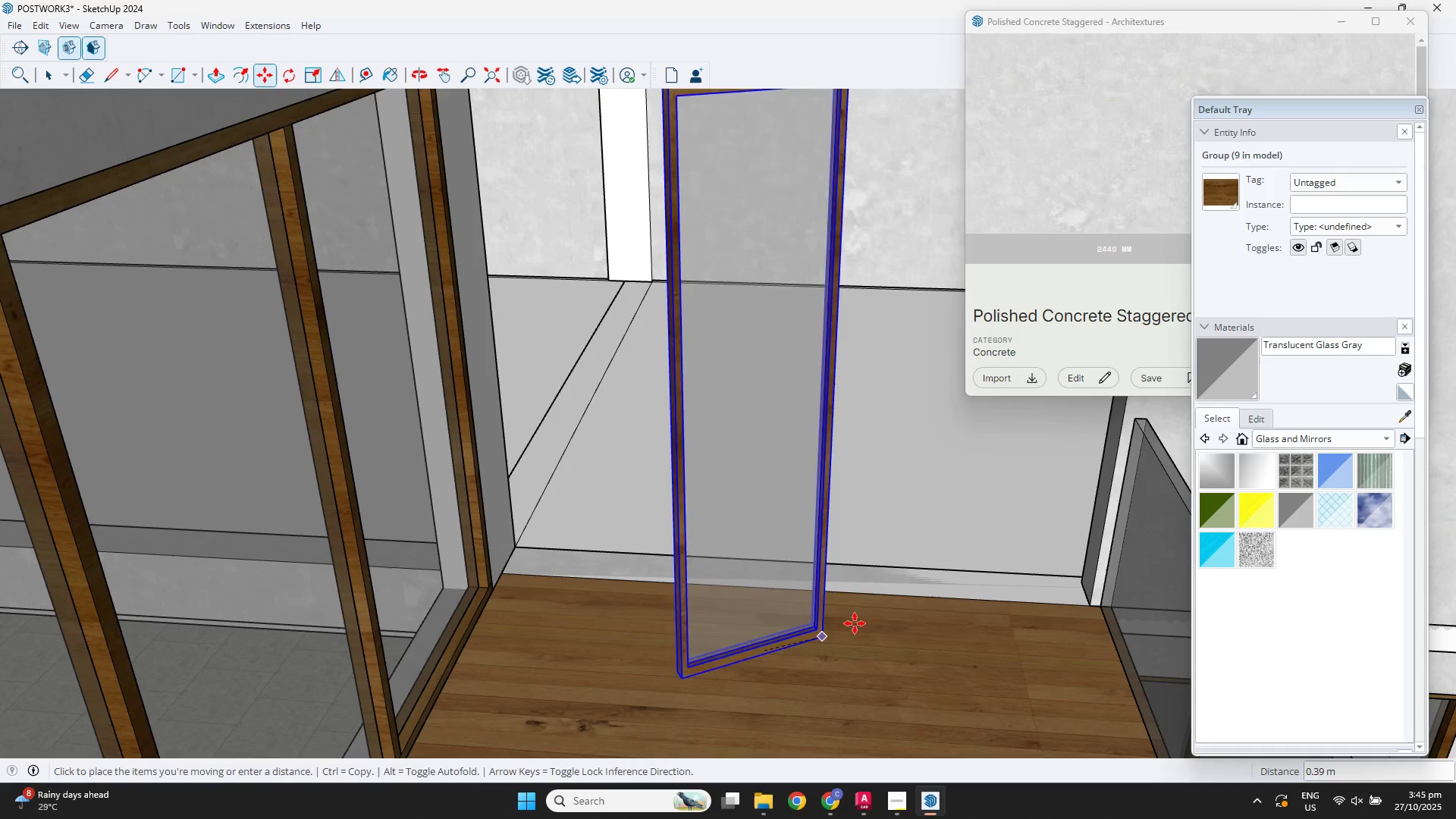 
scroll: coordinate [1028, 588], scroll_direction: up, amount: 4.0
 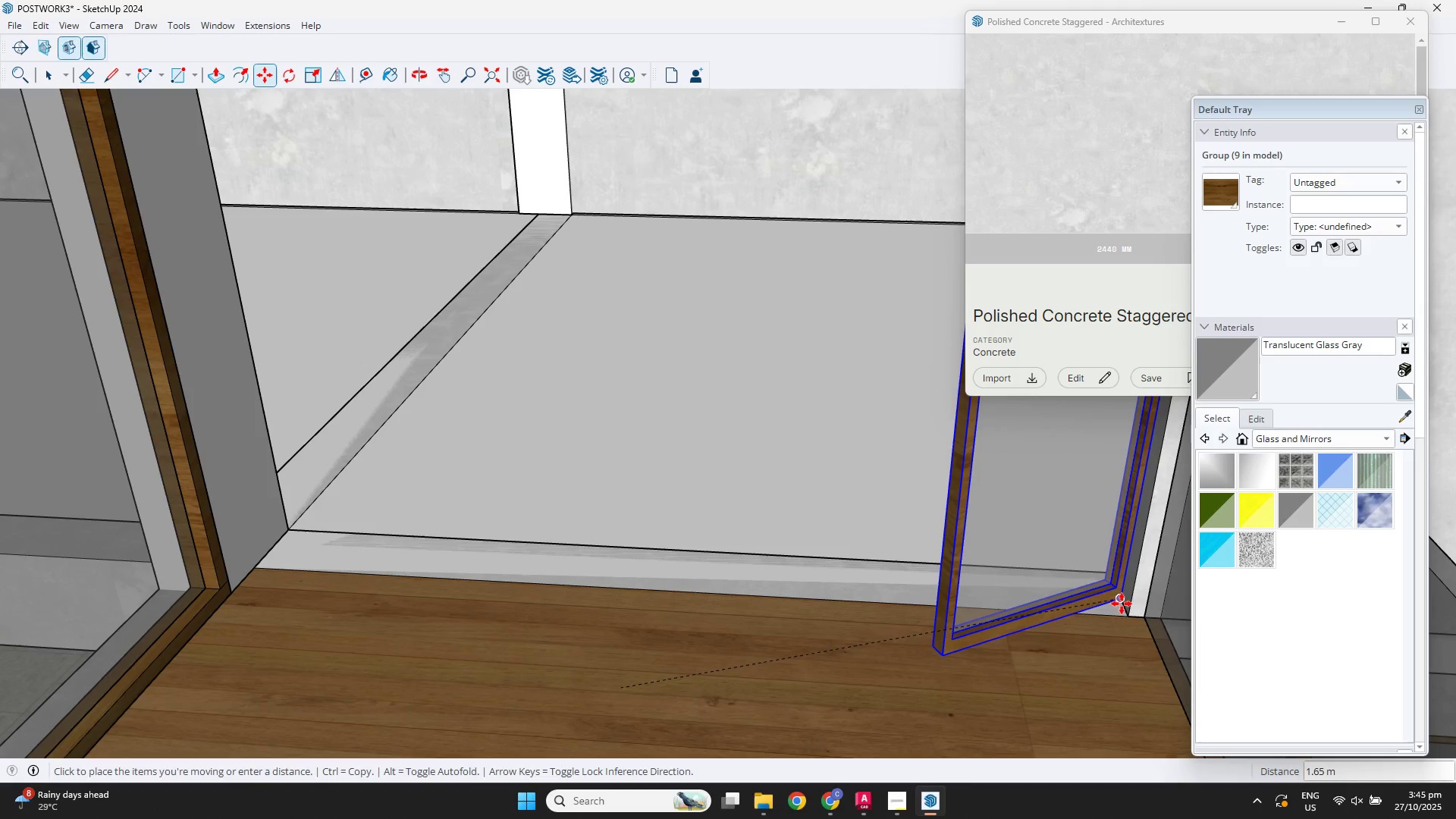 
left_click([1122, 602])
 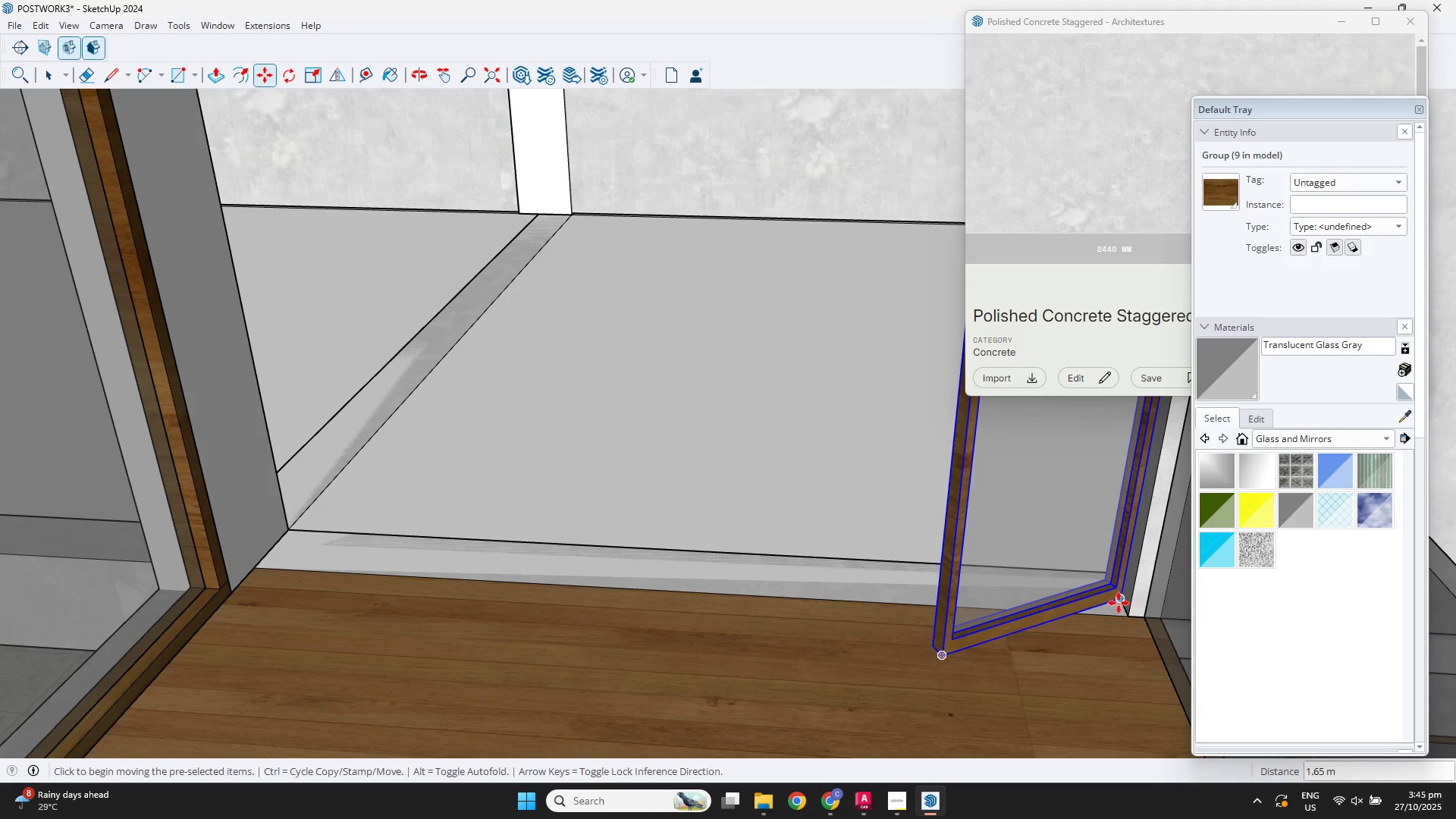 
scroll: coordinate [1068, 612], scroll_direction: down, amount: 6.0
 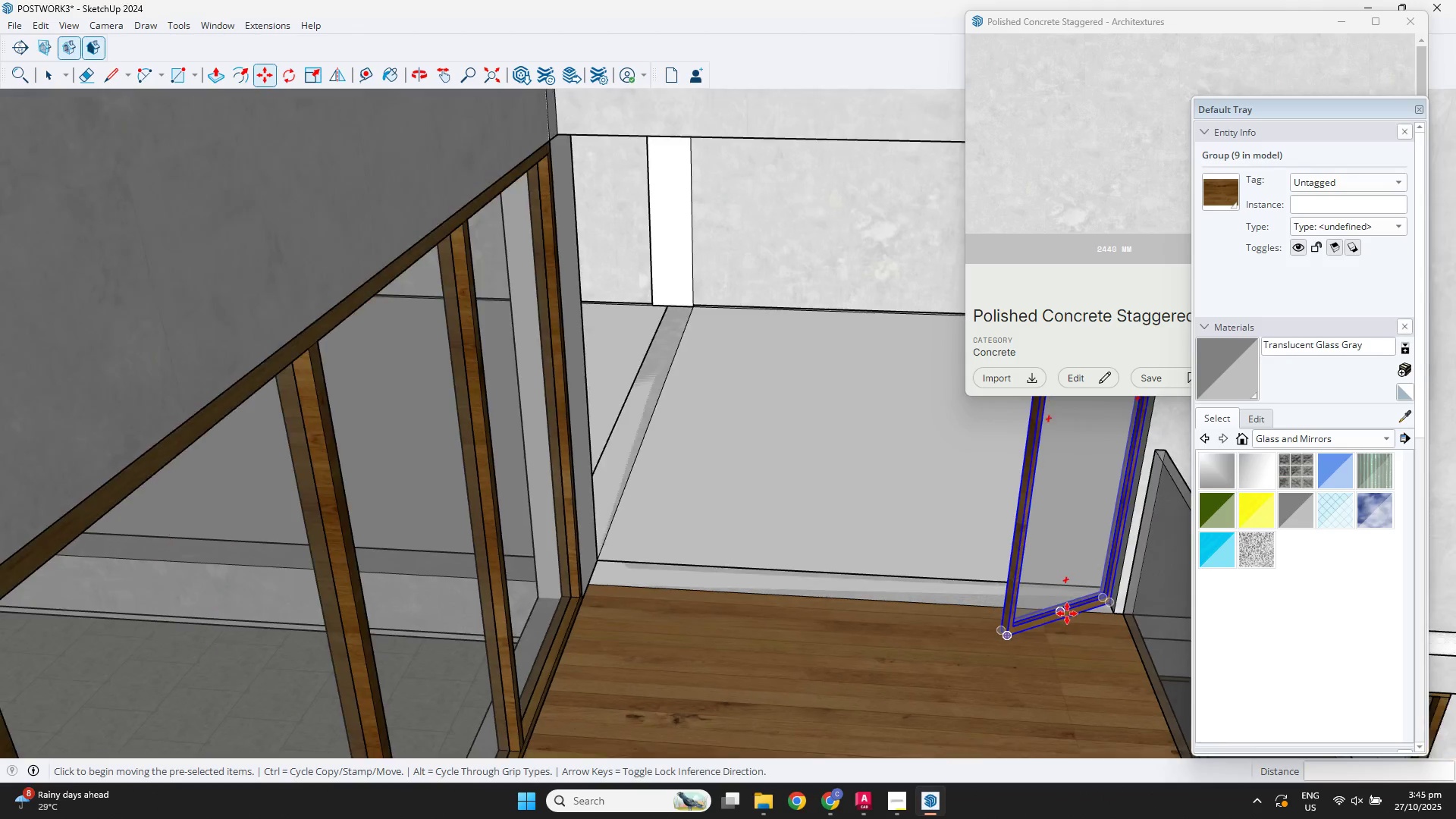 
hold_key(key=ShiftLeft, duration=0.81)
 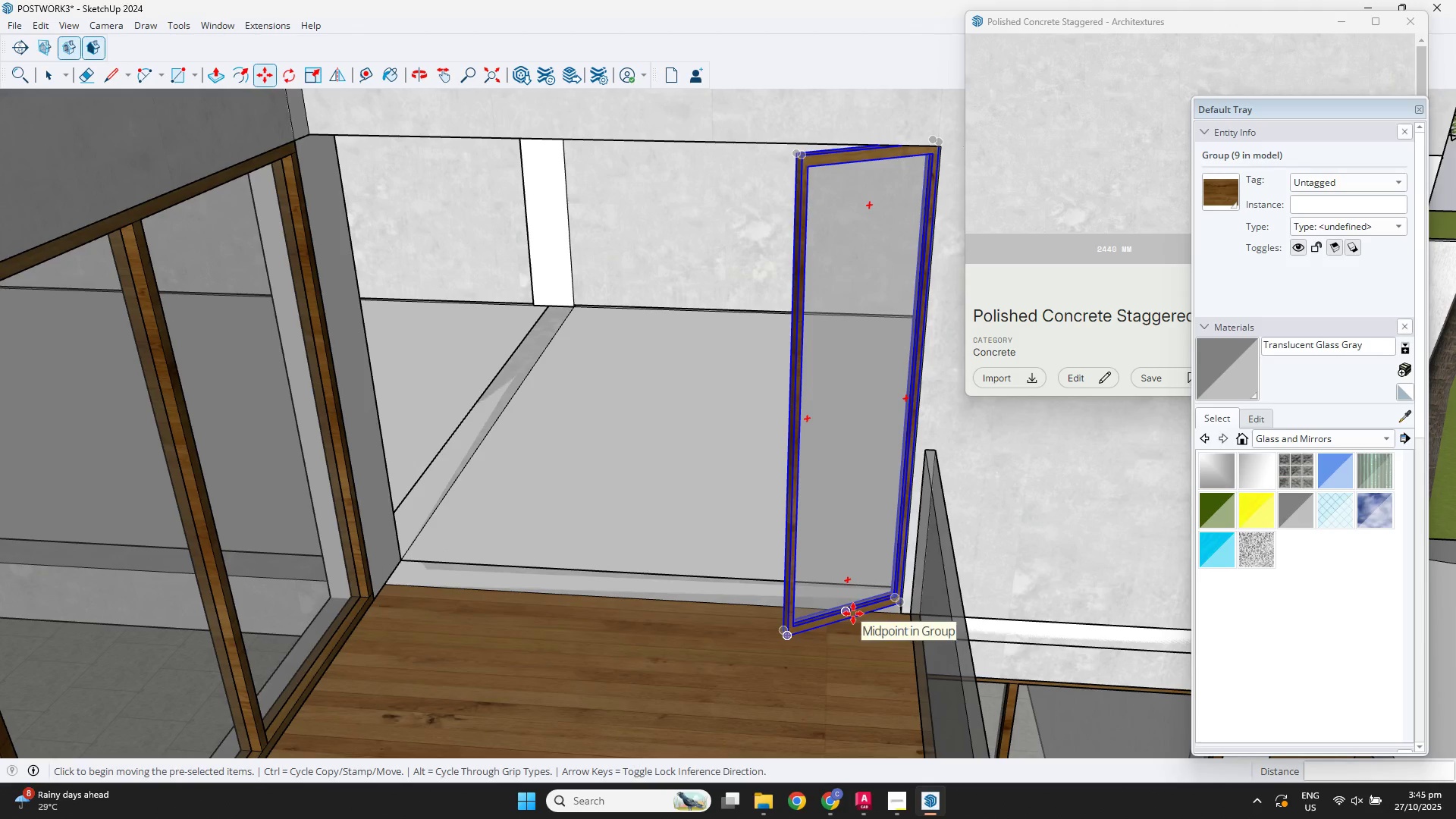 
key(M)
 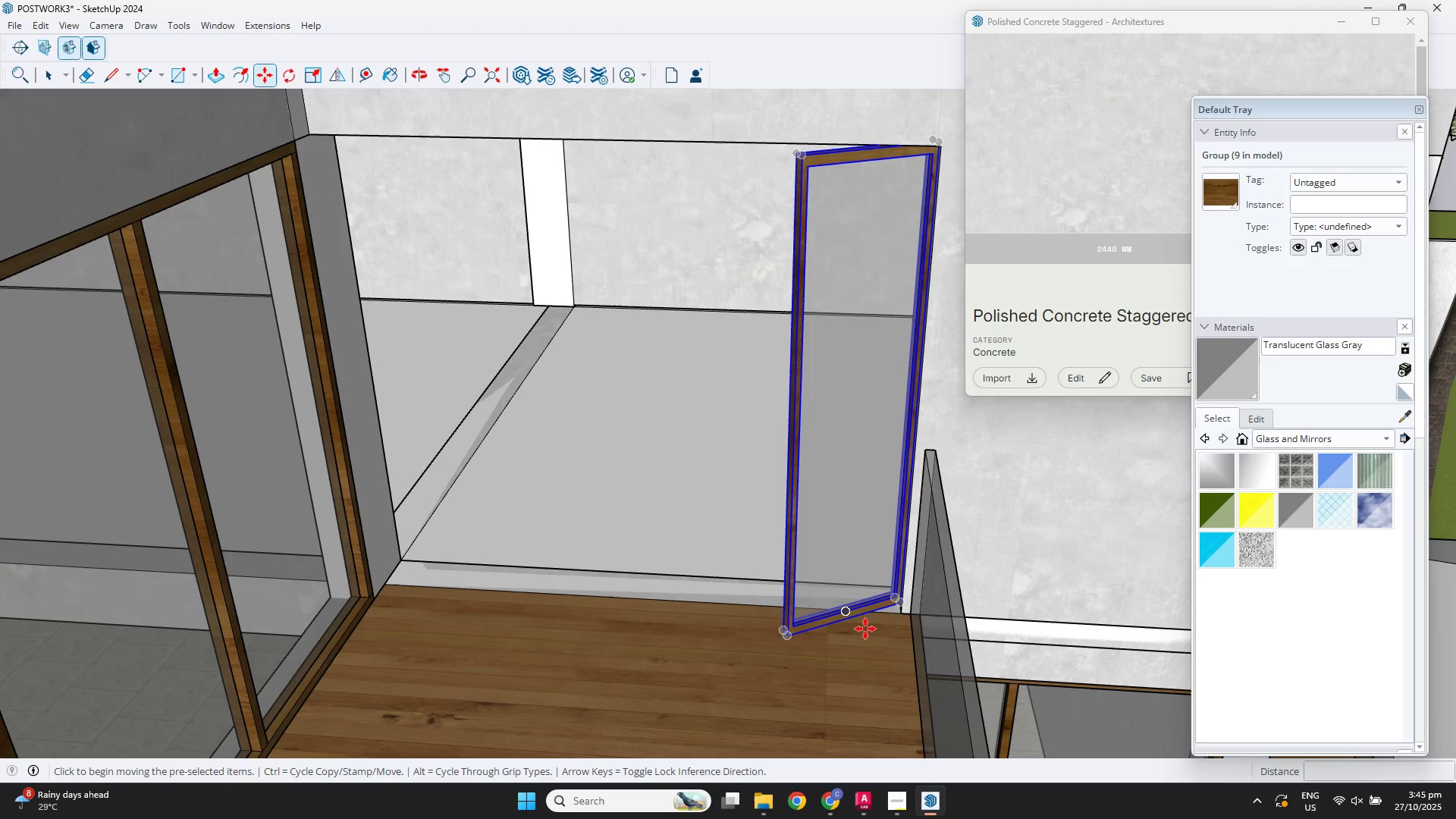 
key(Control+ControlLeft)
 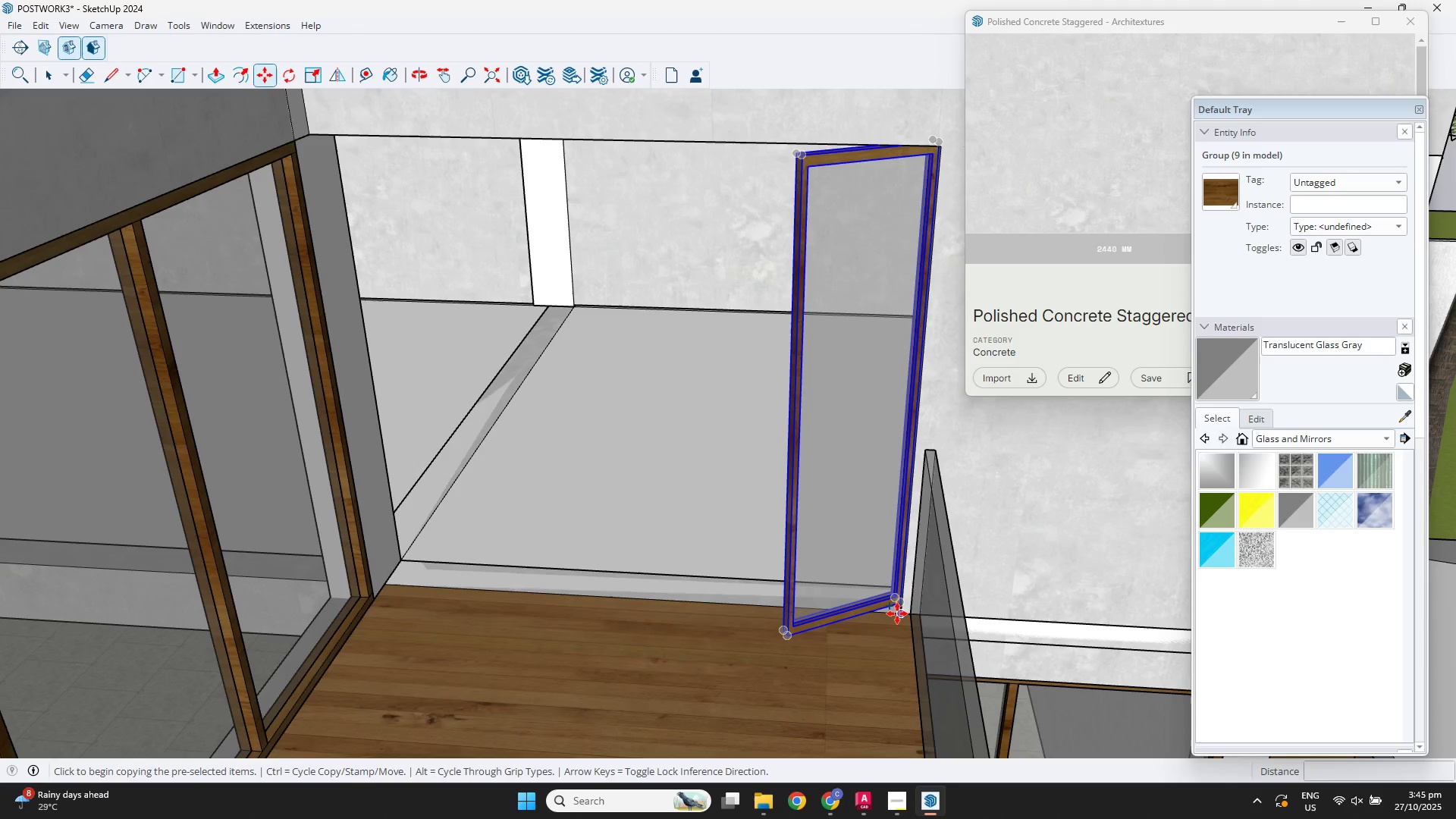 
left_click([897, 613])
 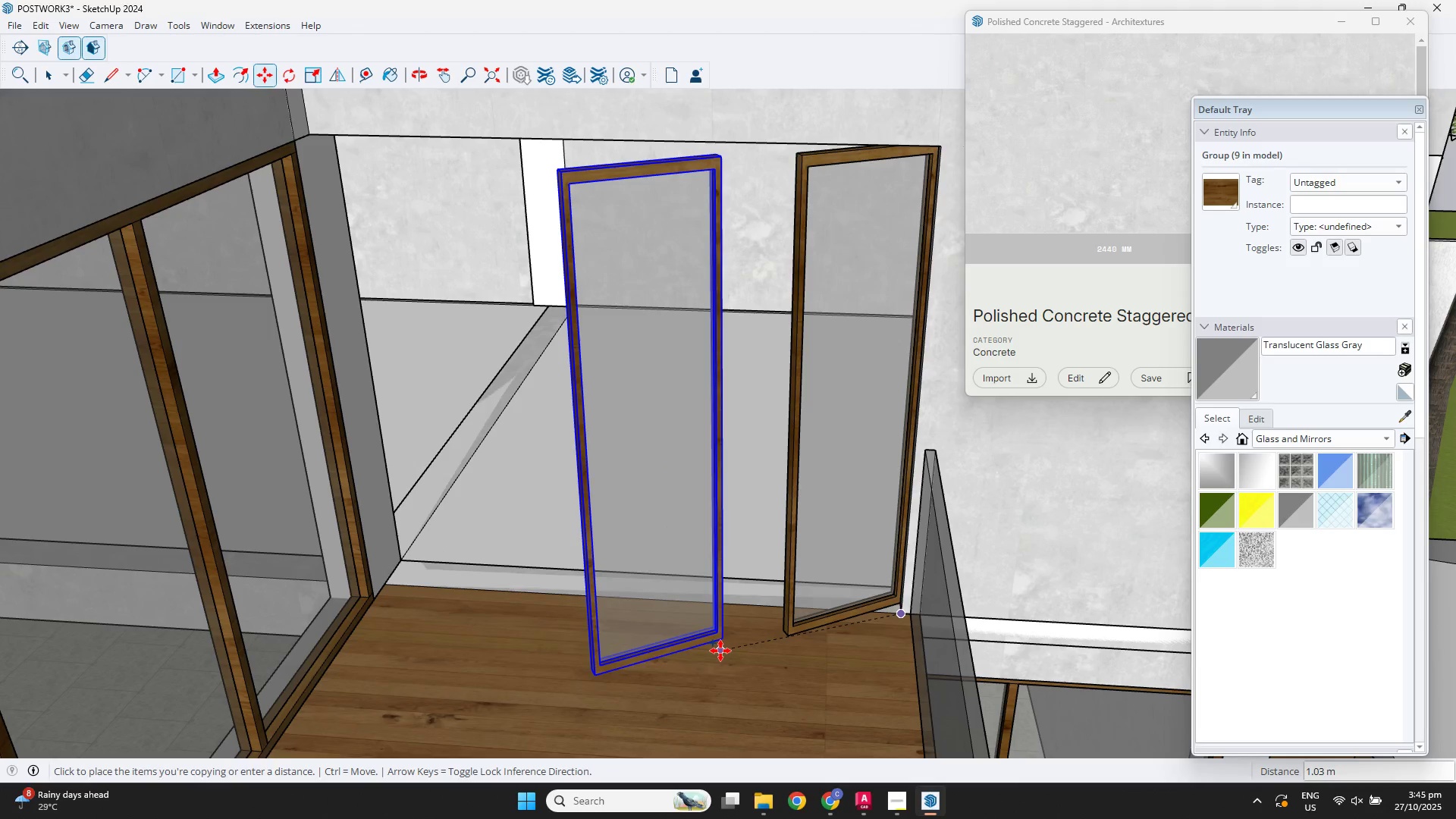 
left_click([720, 651])
 